 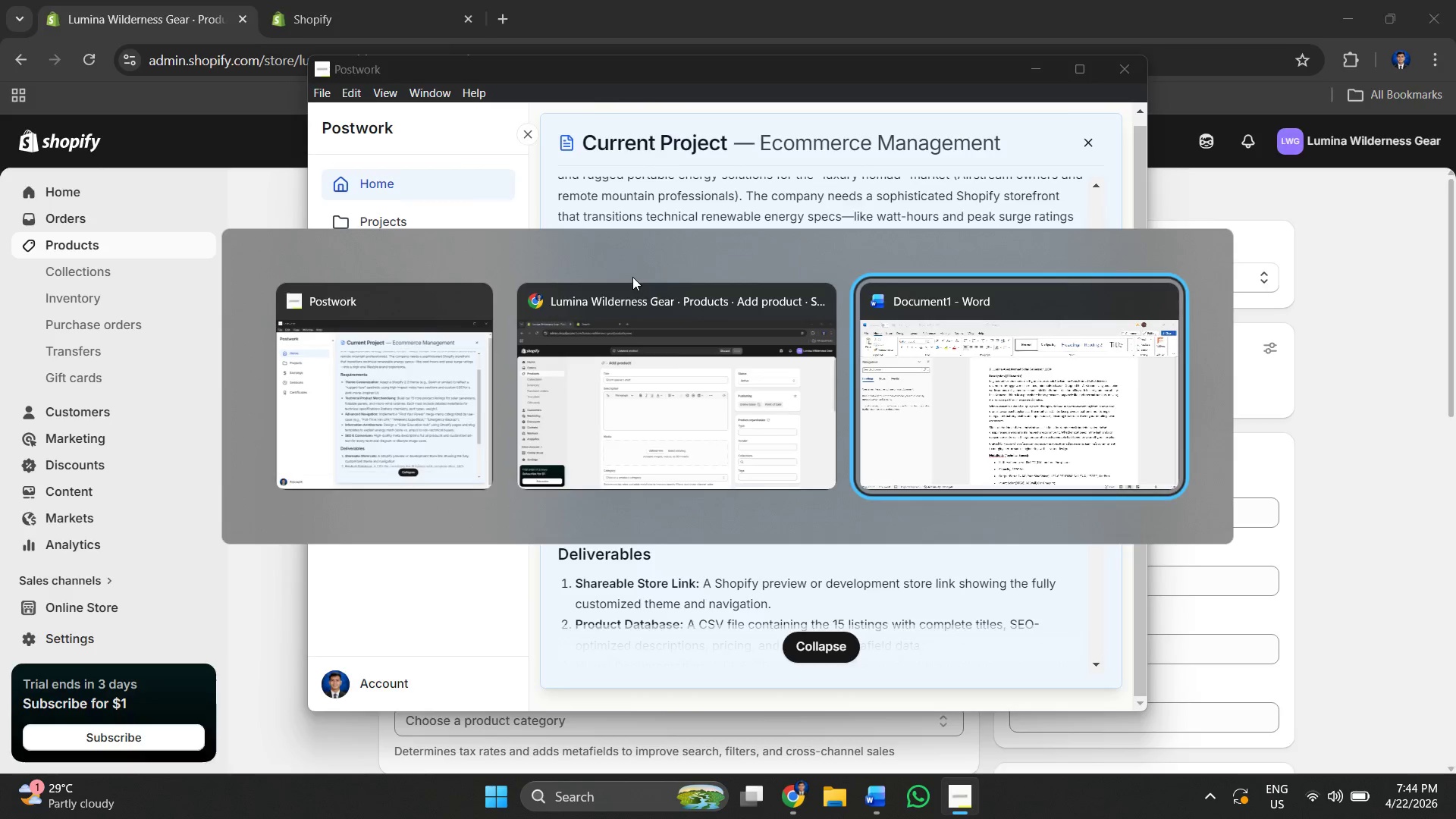 
key(Alt+Tab)
 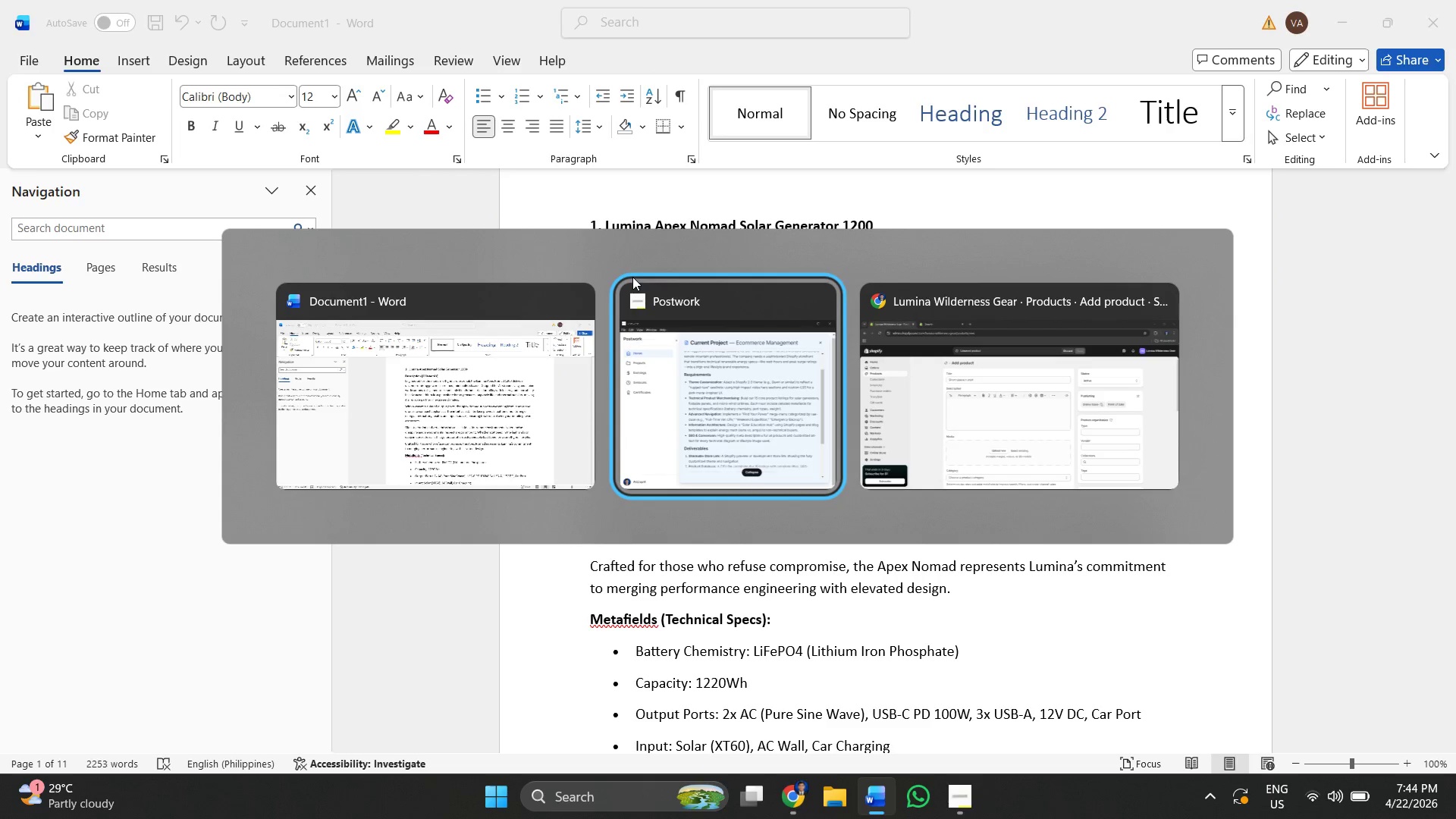 
key(Alt+Tab)
 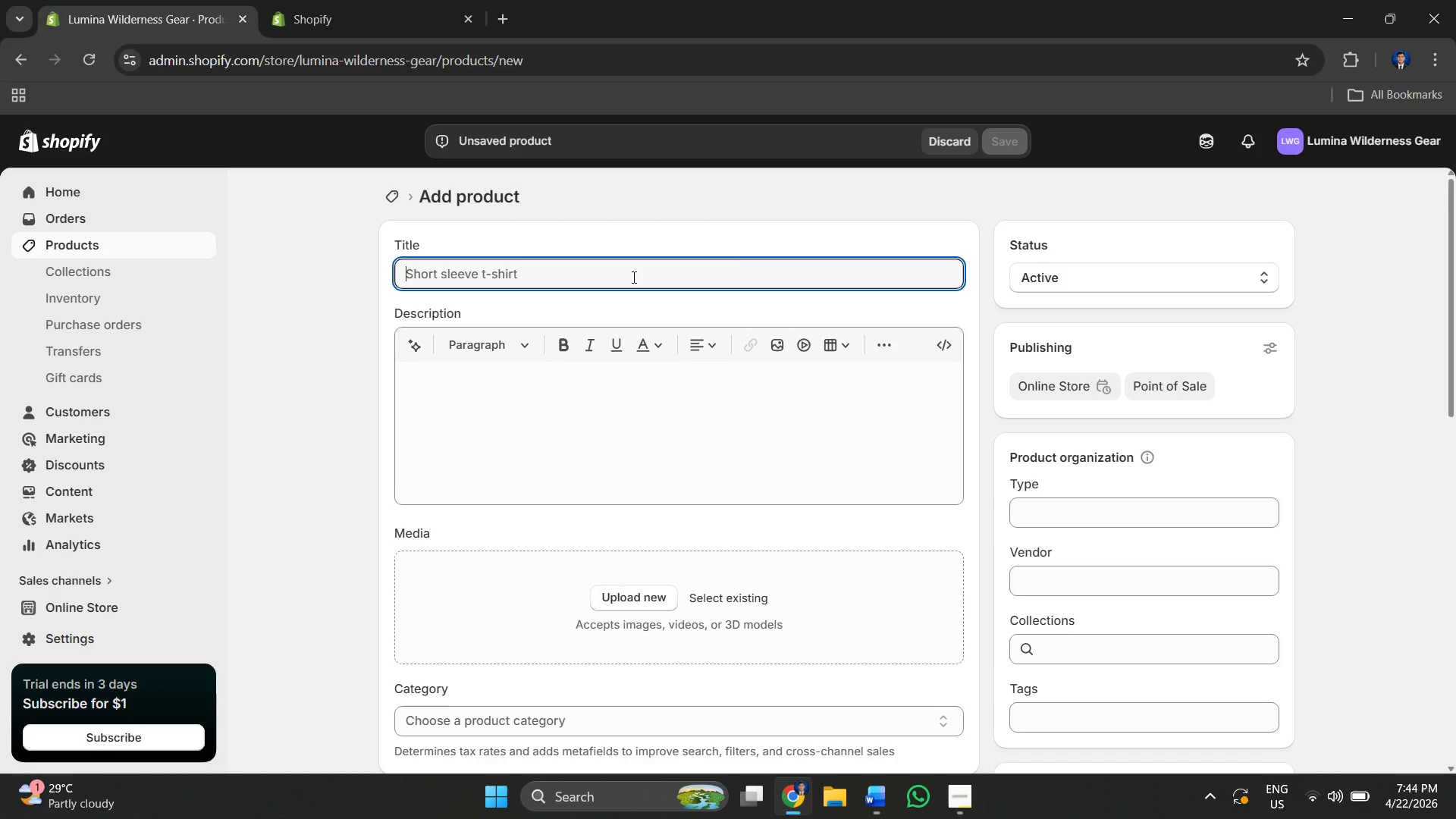 
key(Alt+AltLeft)
 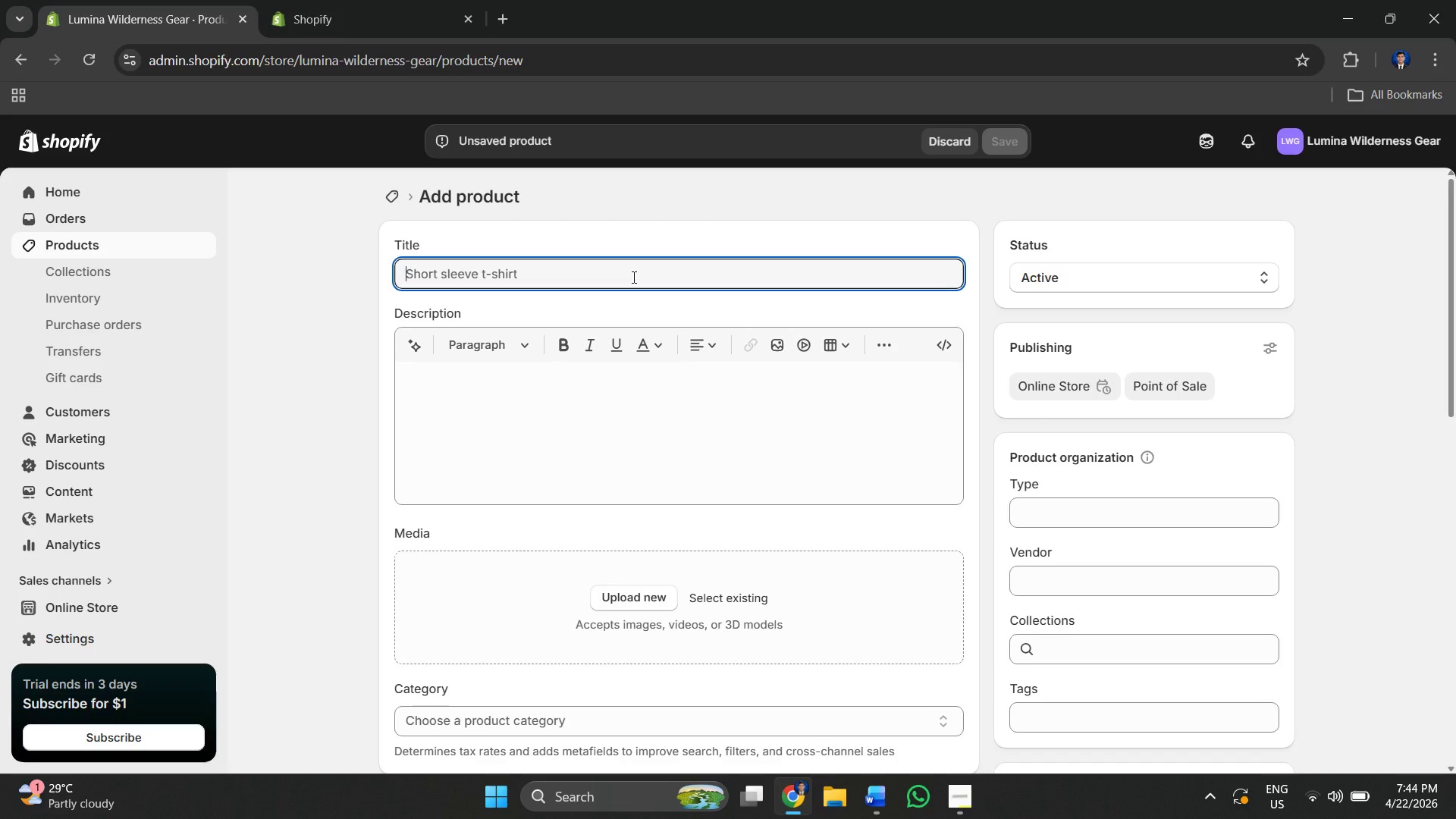 
key(Alt+Tab)
 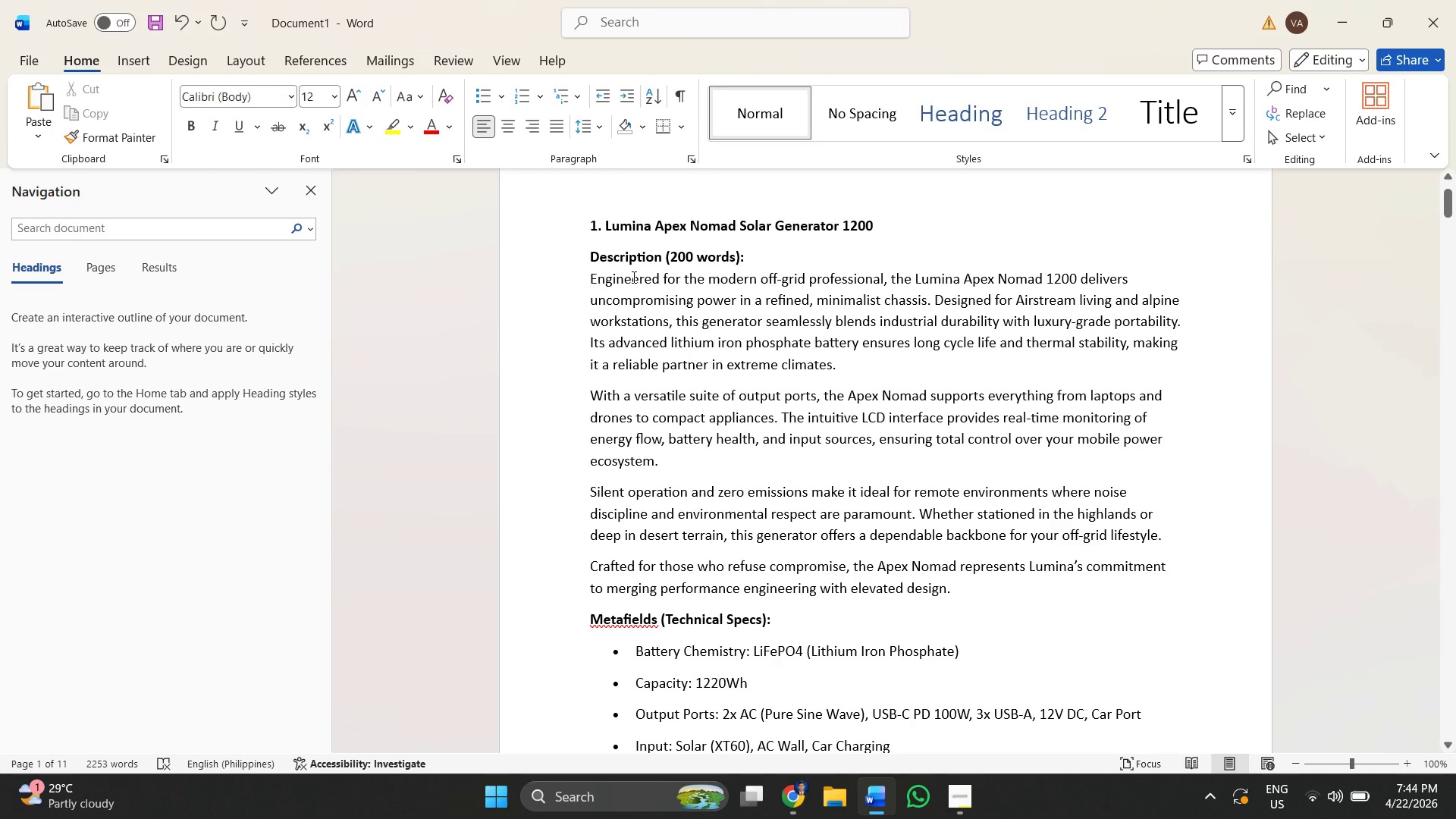 
scroll: coordinate [630, 277], scroll_direction: up, amount: 1.0
 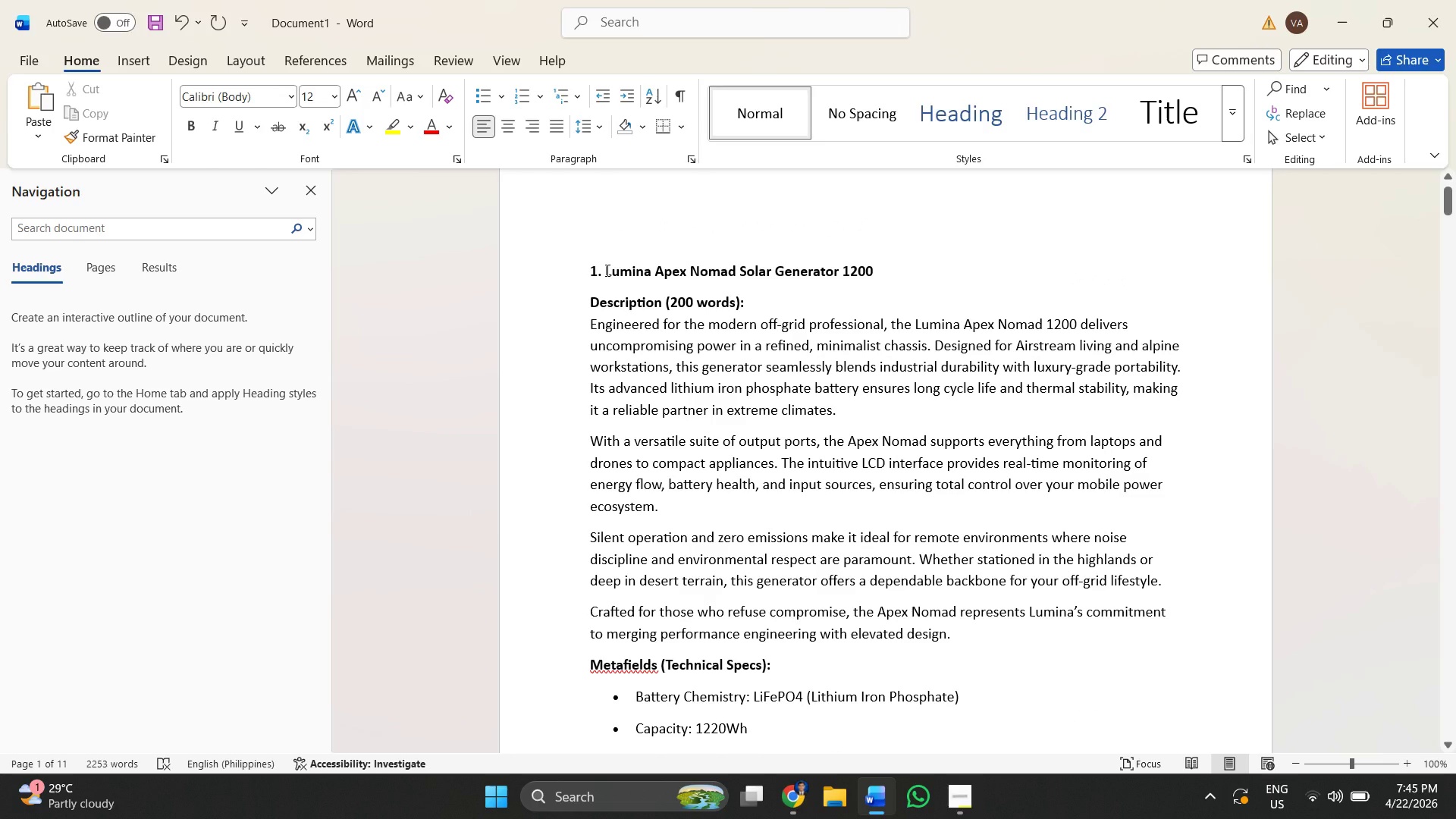 
left_click_drag(start_coordinate=[606, 270], to_coordinate=[856, 272])
 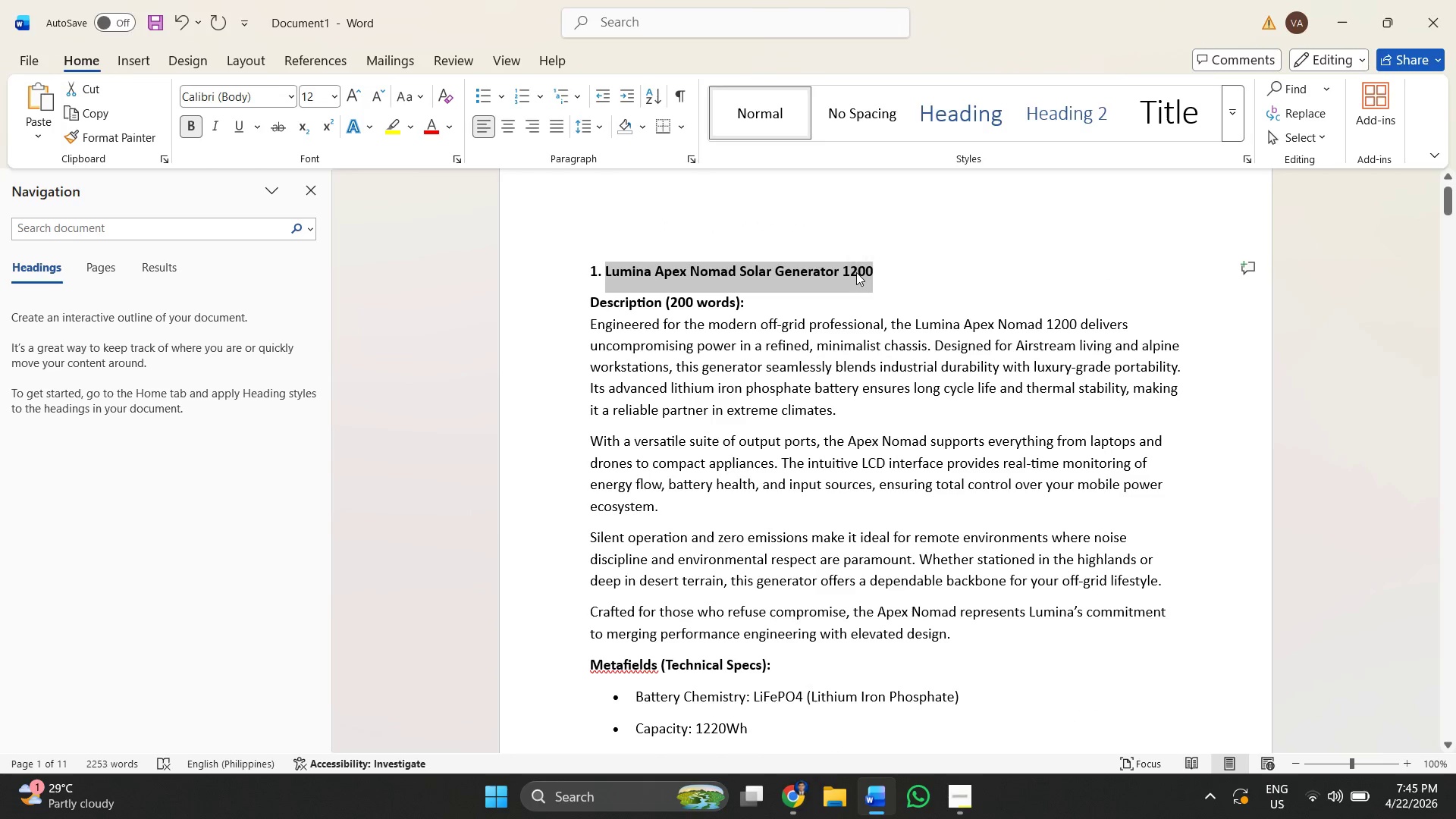 
key(Control+C)
 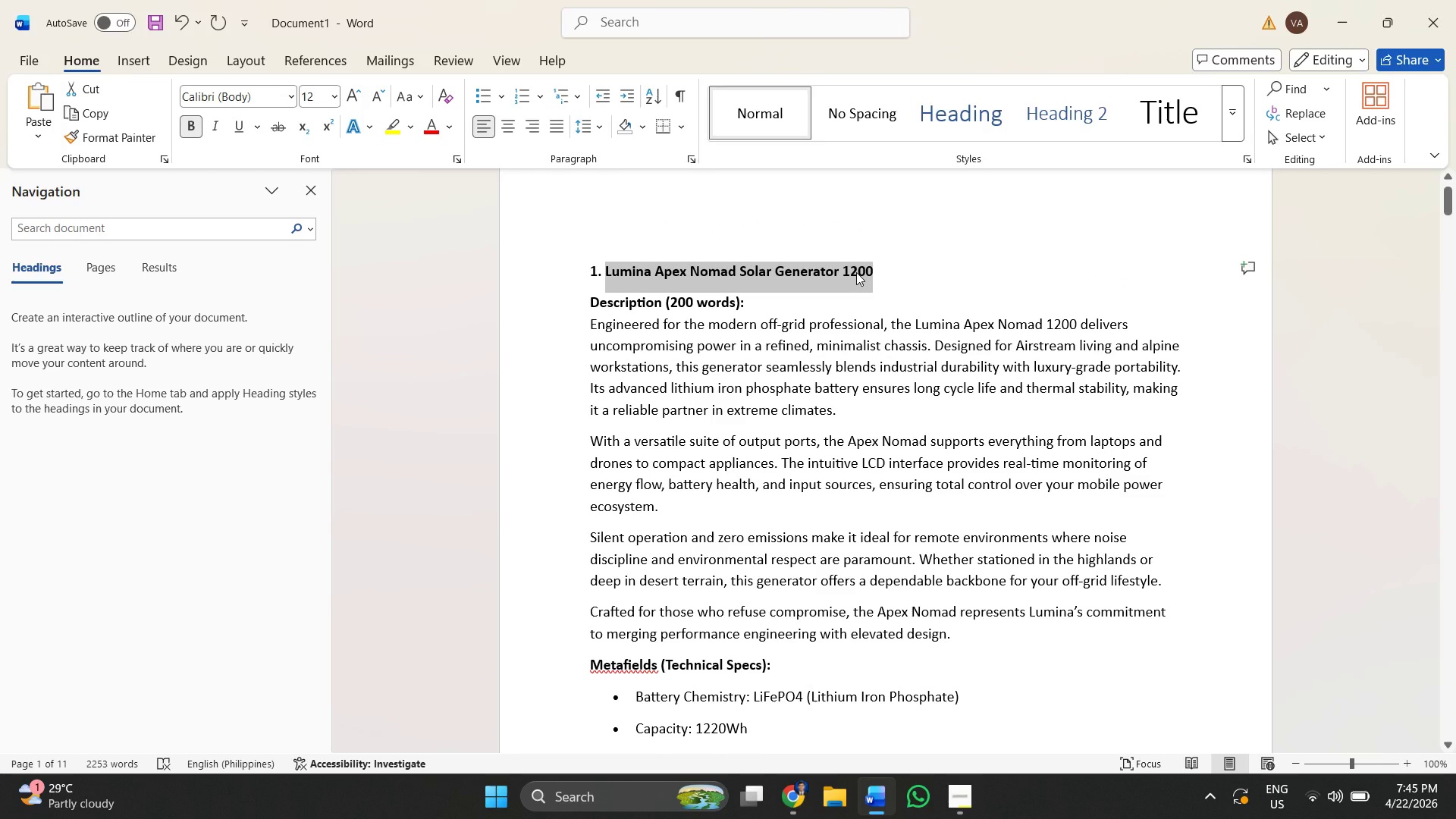 
key(Alt+Tab)
 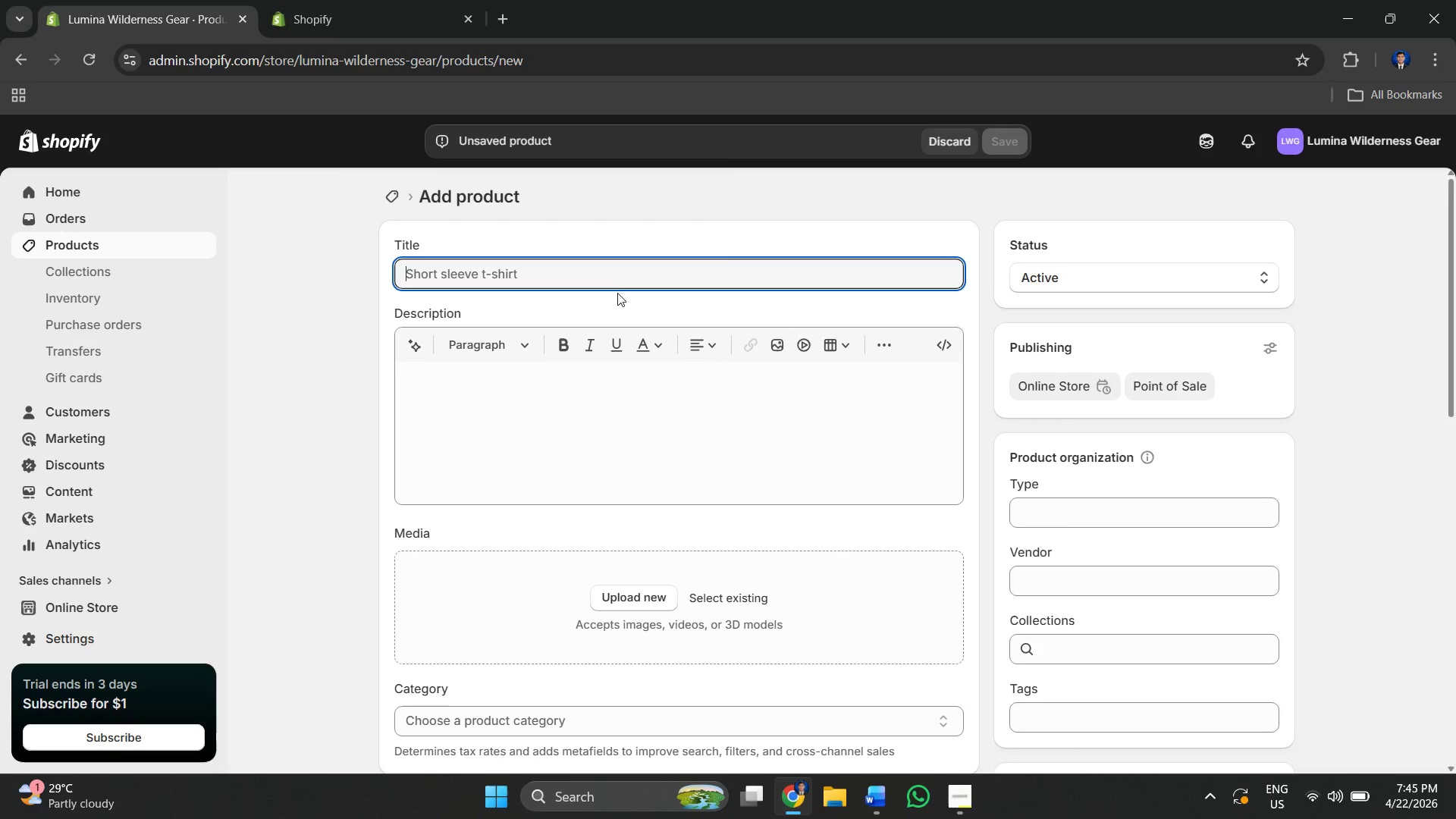 
key(Control+V)
 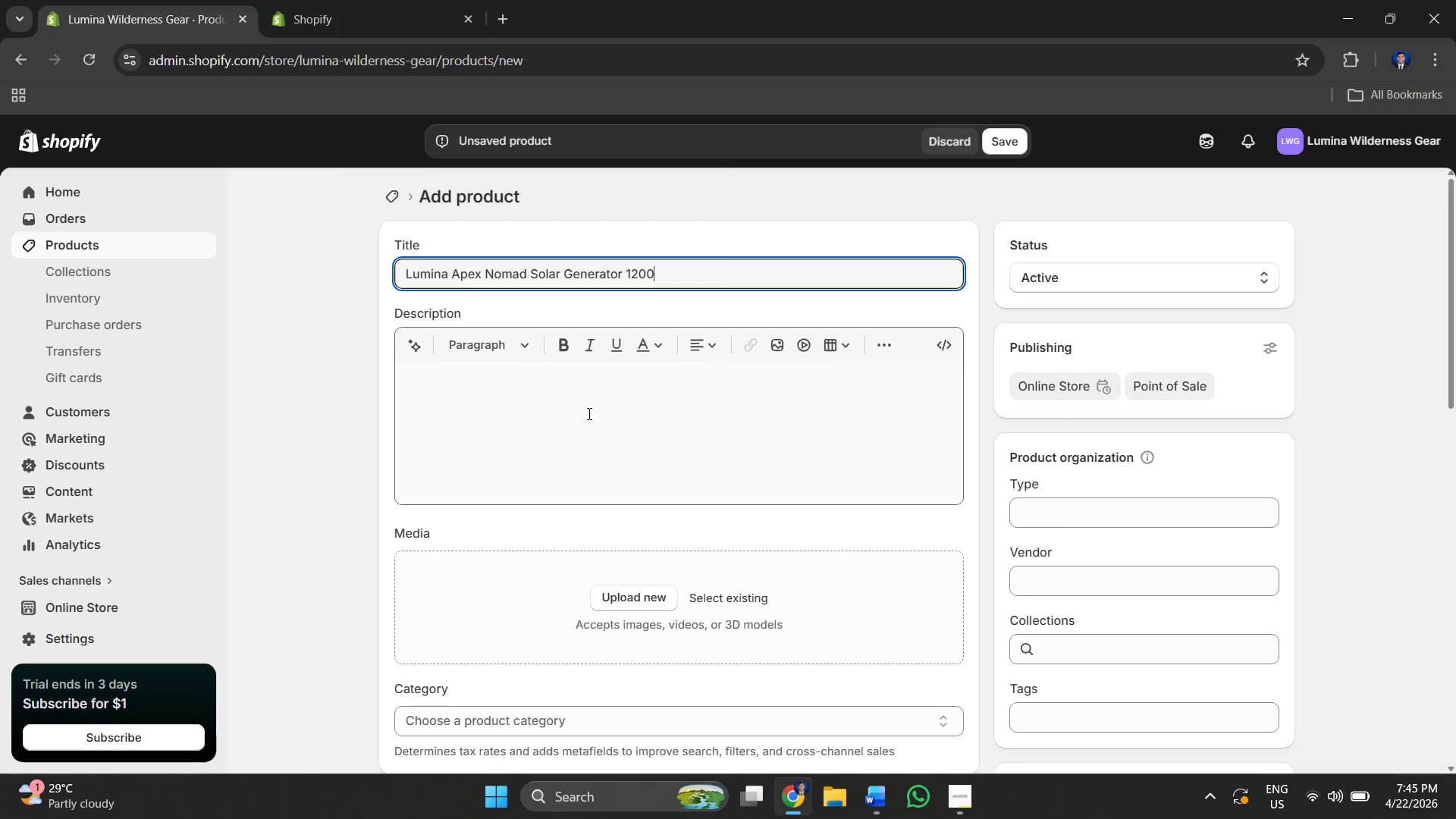 
left_click([587, 413])
 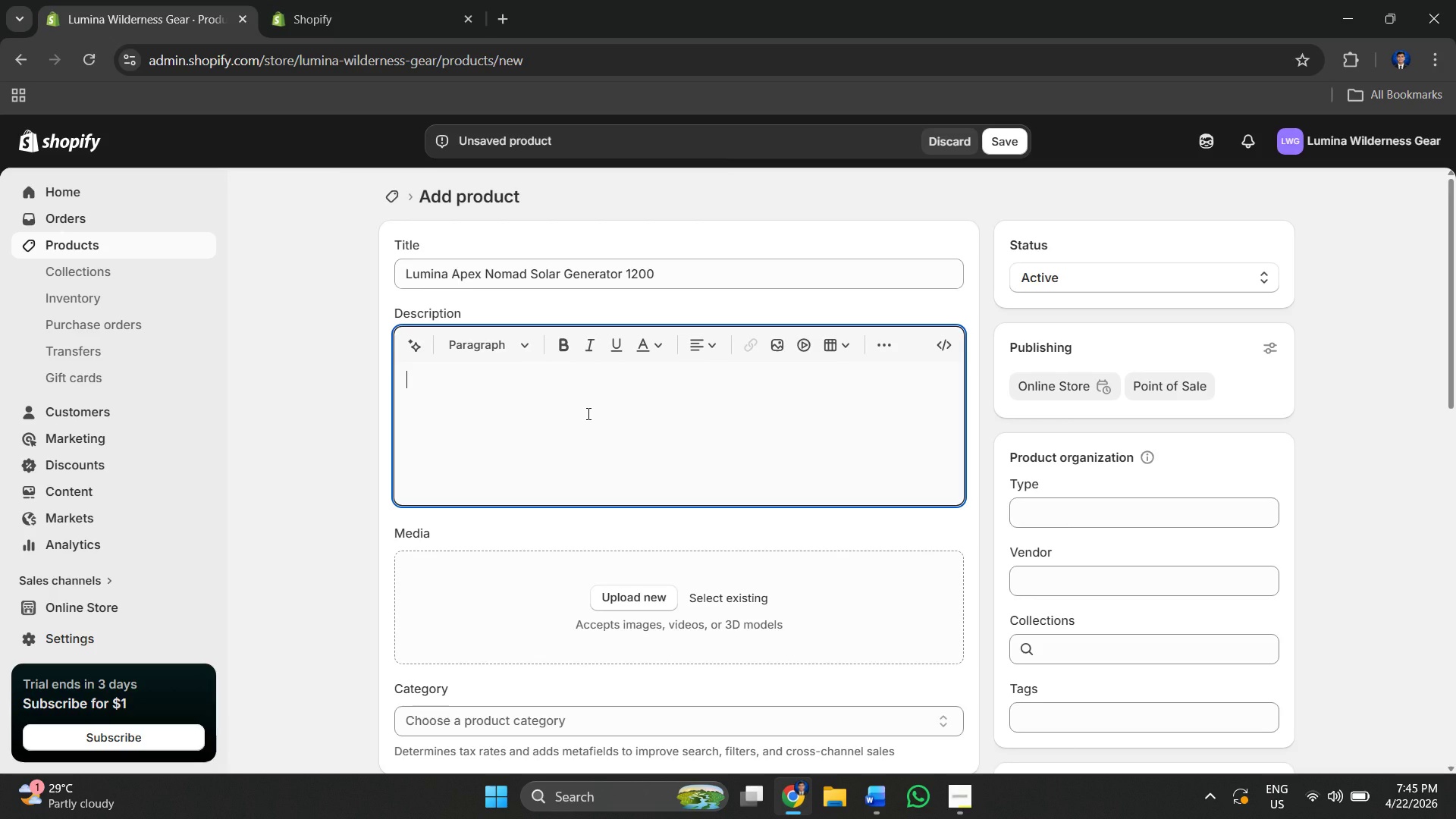 
key(Alt+Tab)
 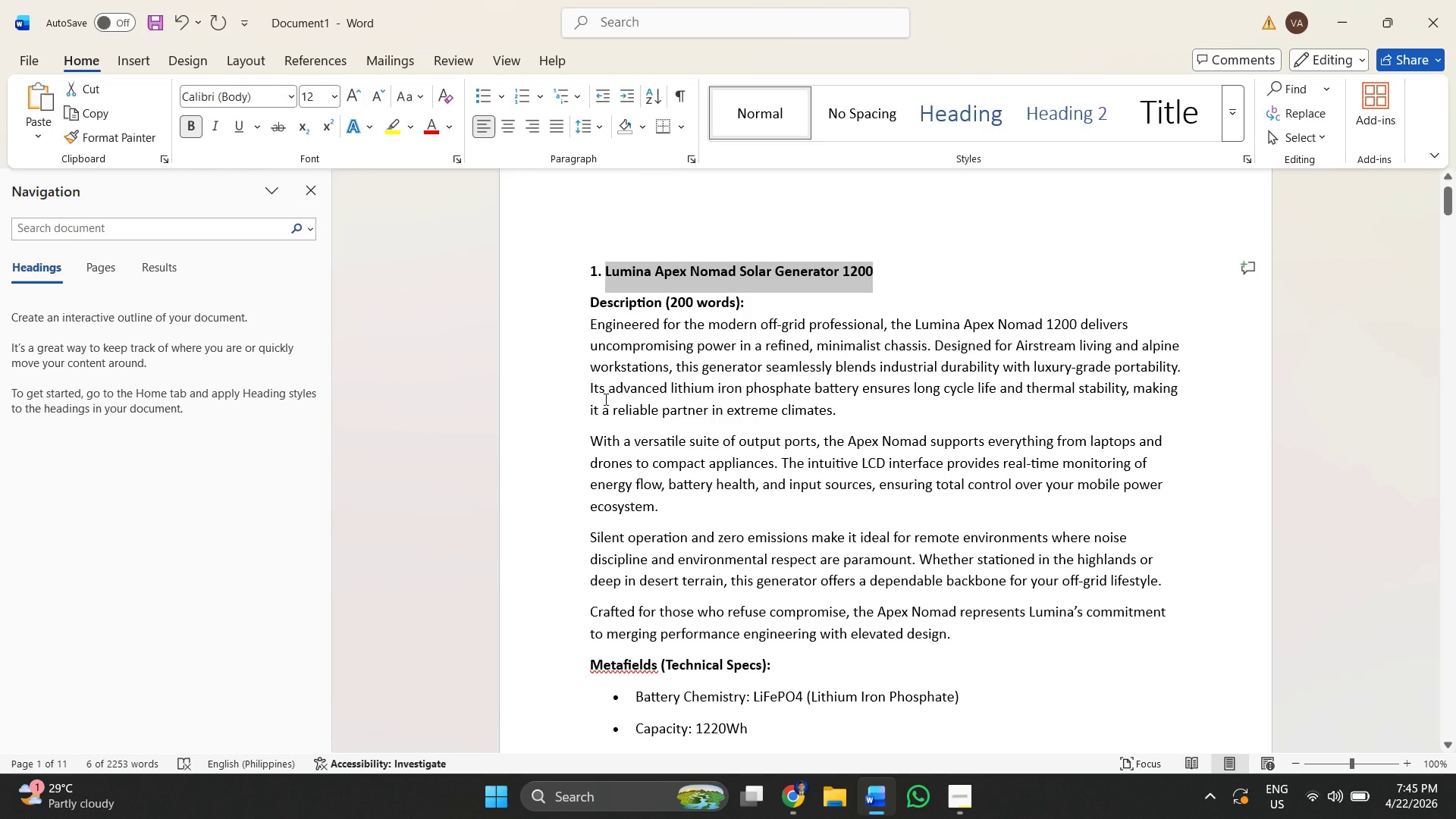 
left_click([704, 387])
 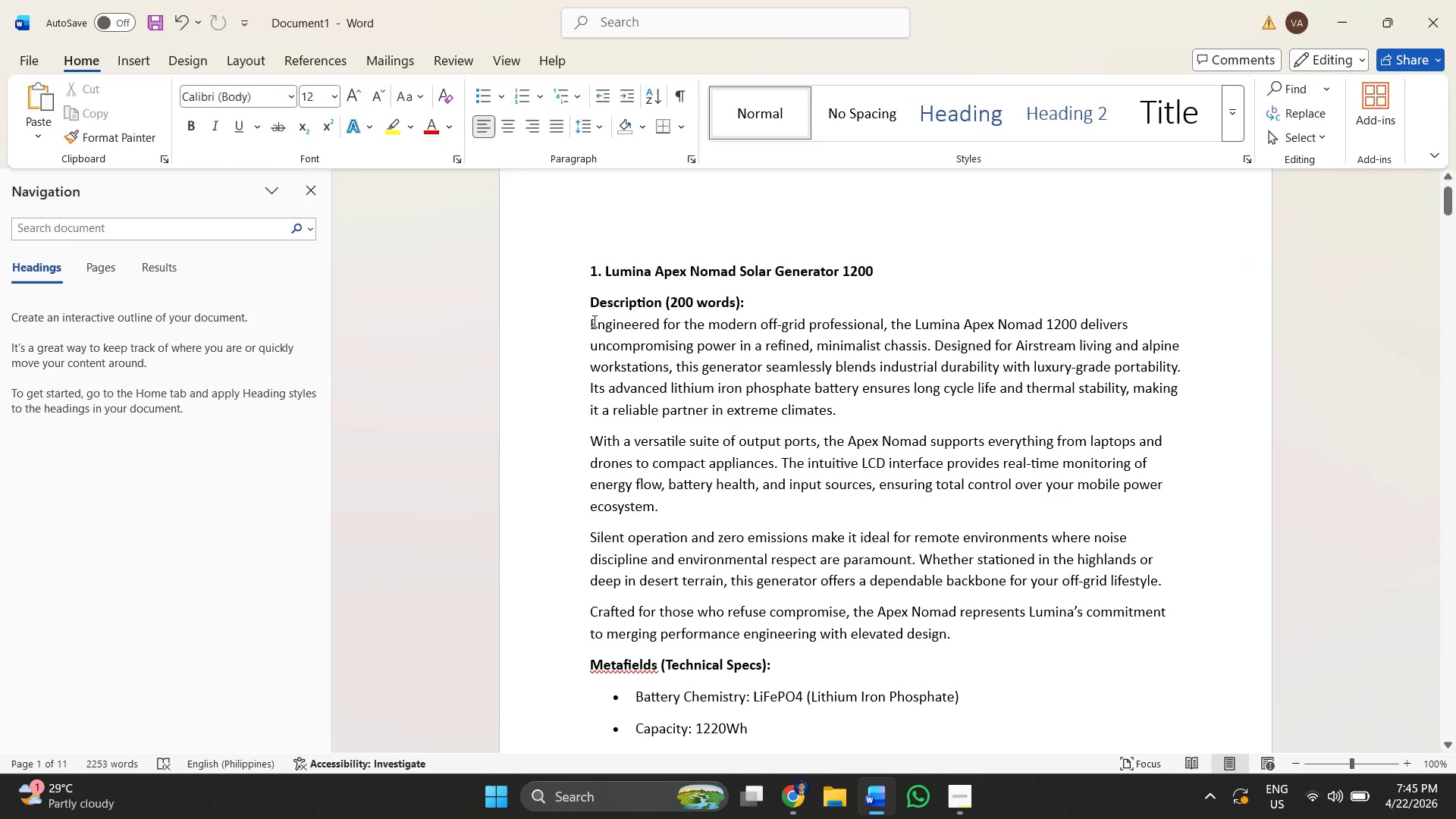 
left_click_drag(start_coordinate=[591, 321], to_coordinate=[966, 638])
 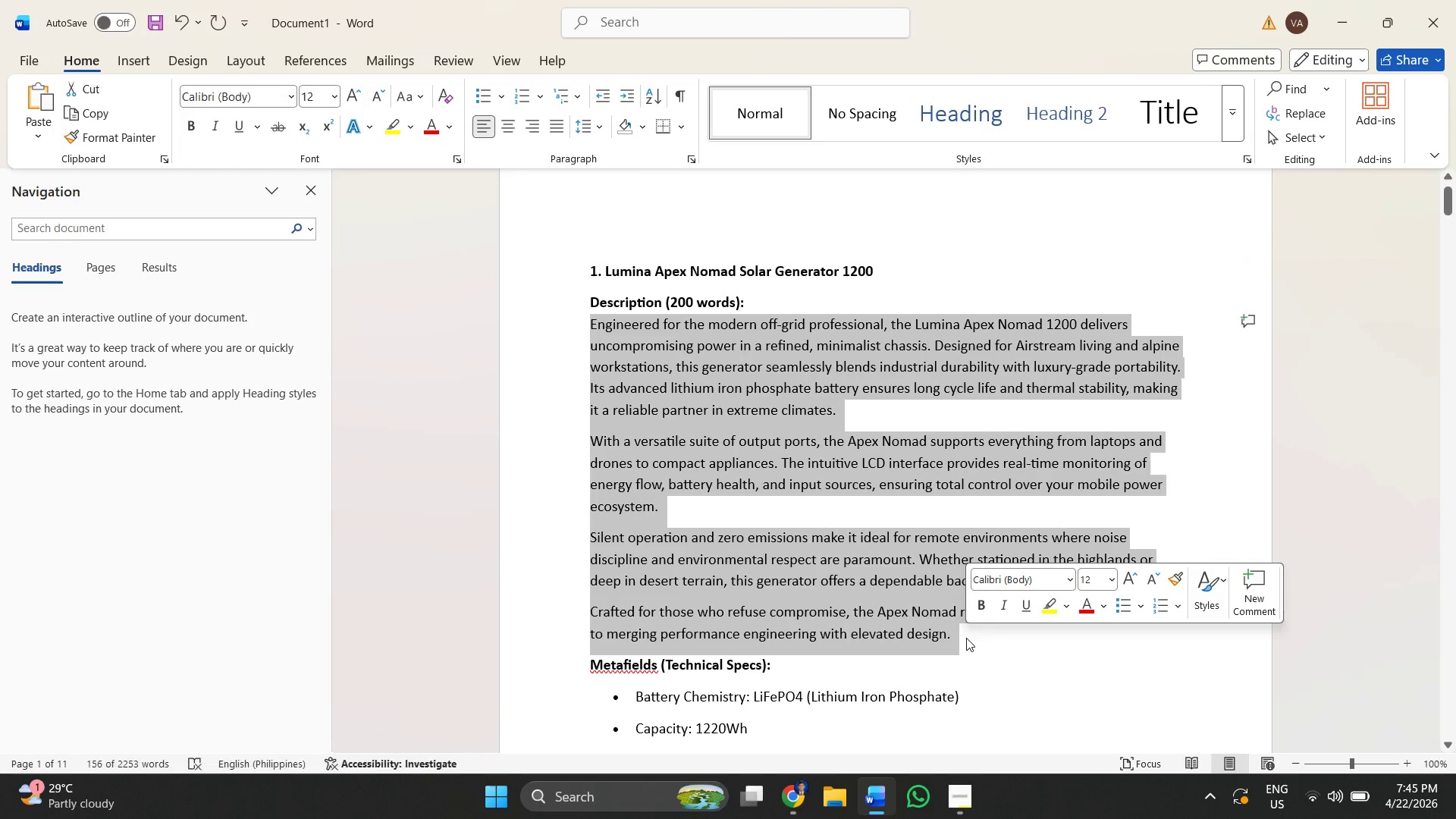 
key(Control+ControlLeft)
 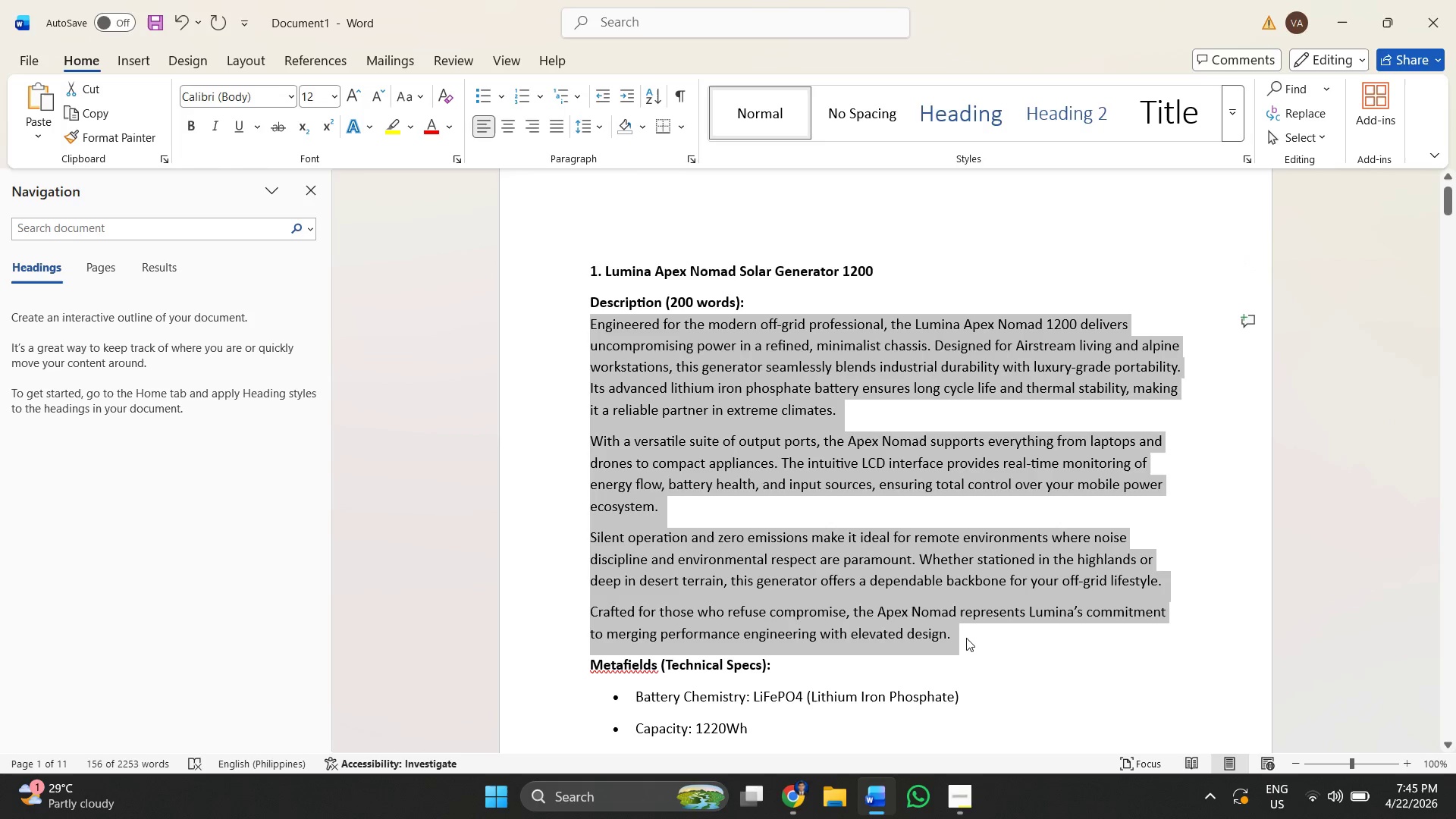 
key(Control+C)
 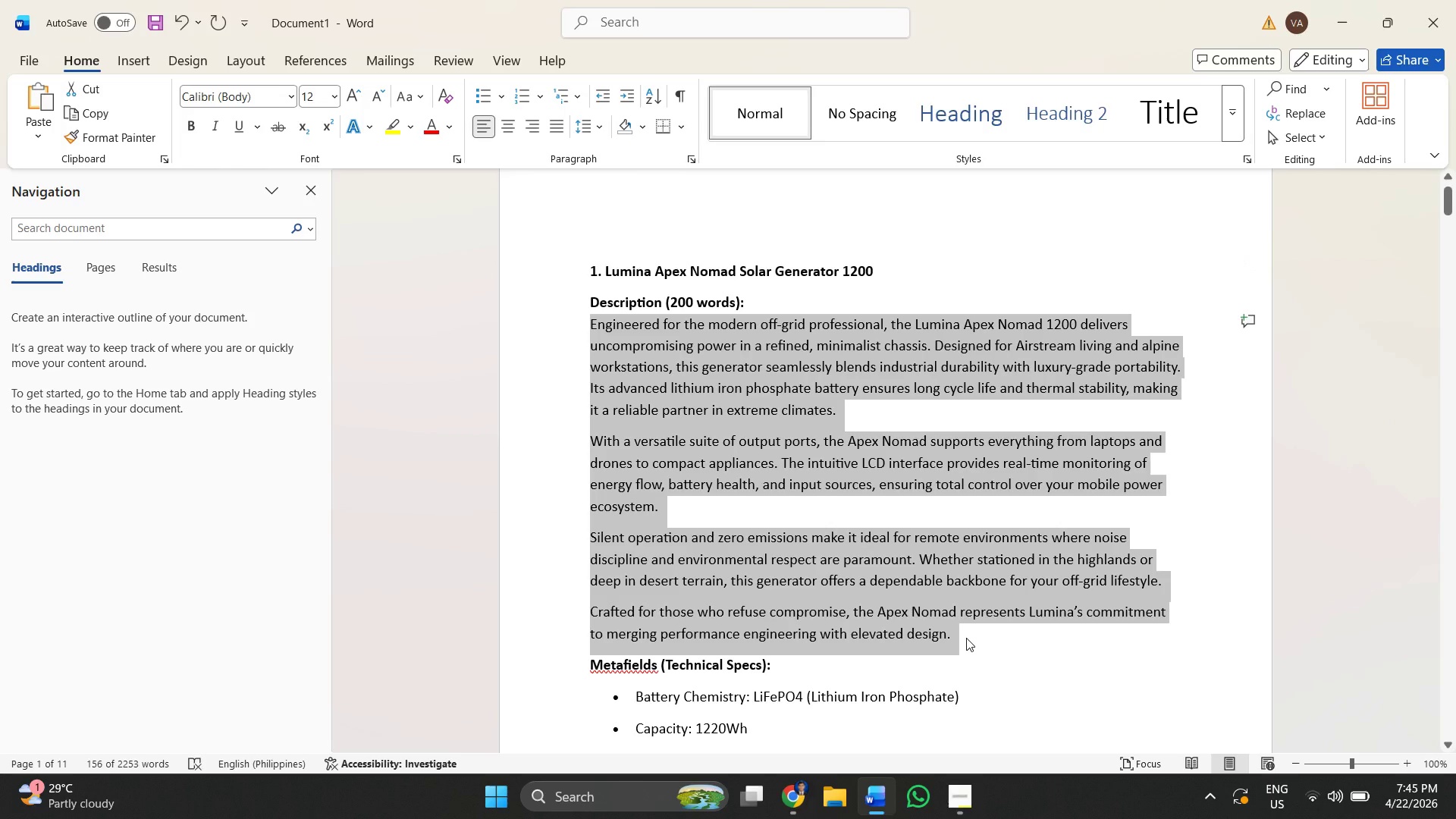 
key(Alt+AltLeft)
 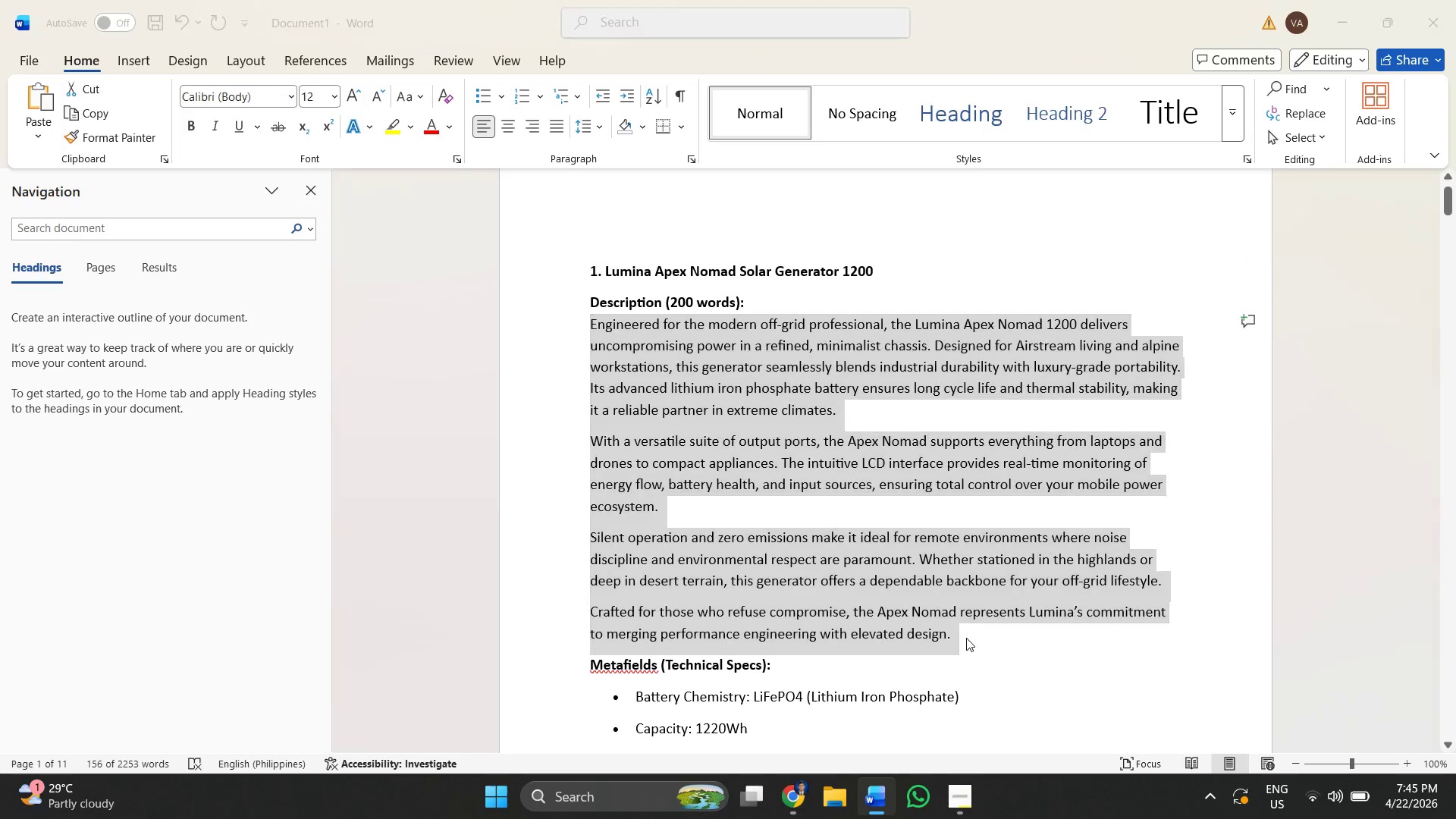 
key(Alt+Tab)
 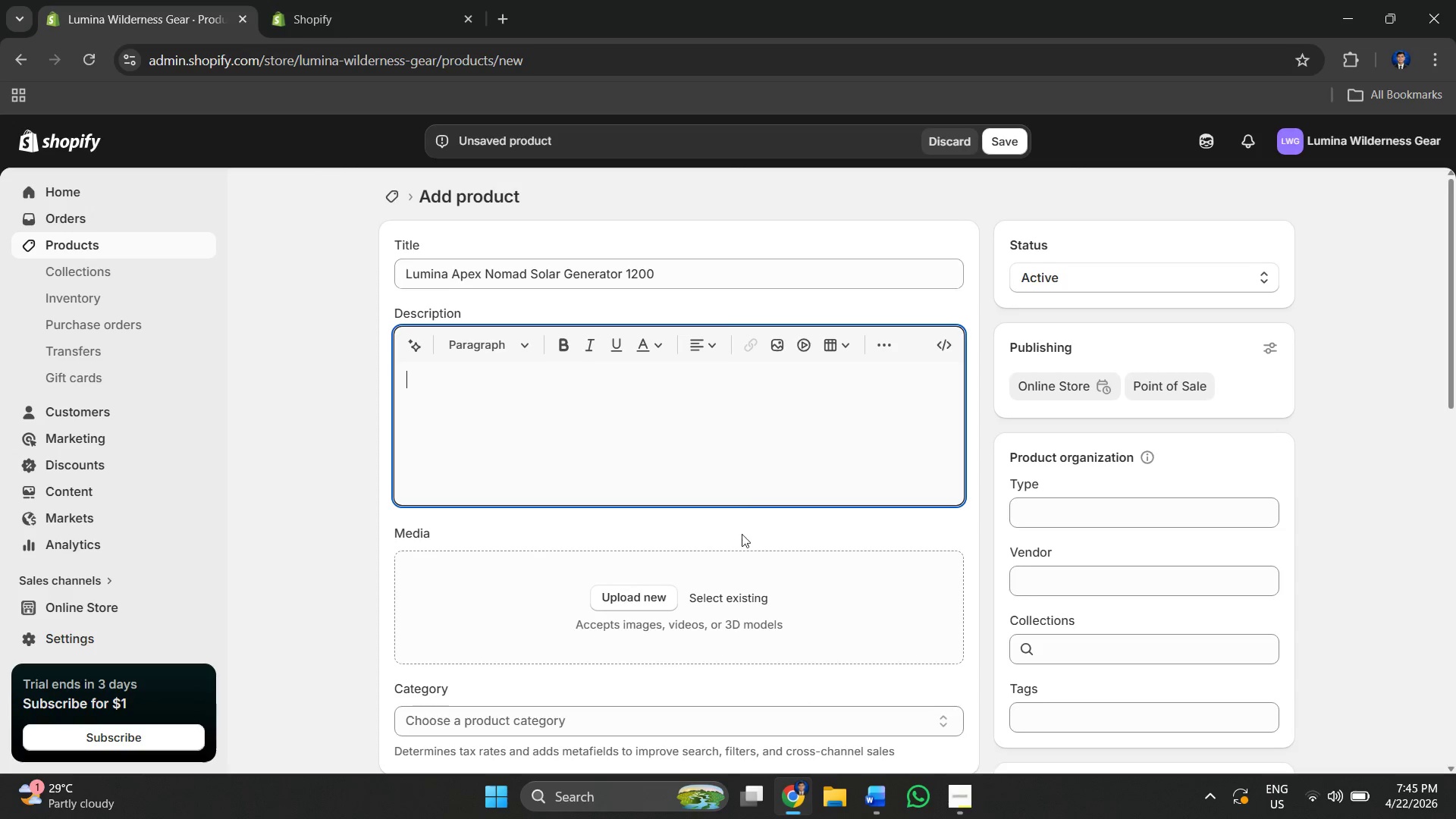 
key(Control+V)
 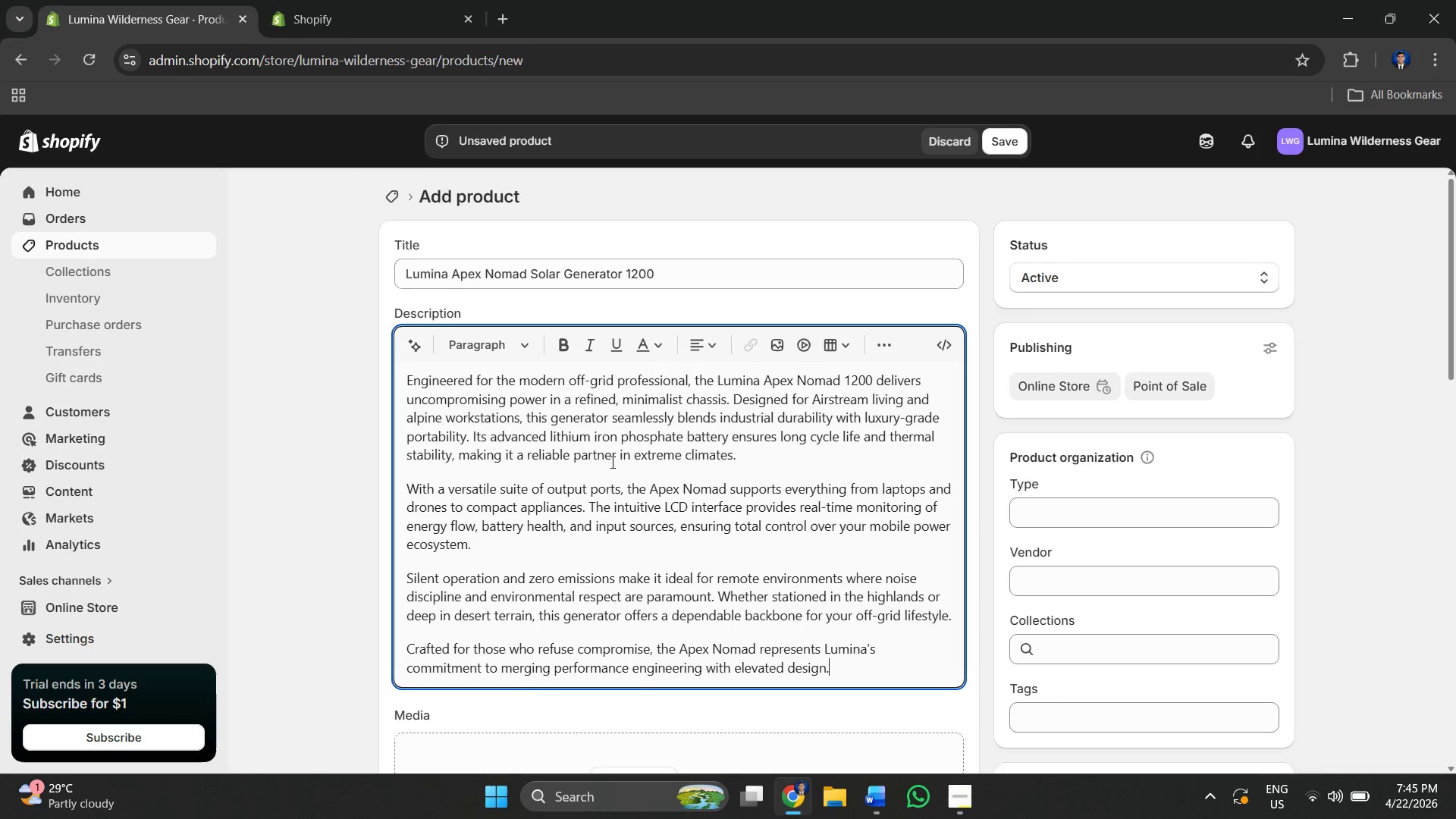 
scroll: coordinate [579, 386], scroll_direction: down, amount: 16.0
 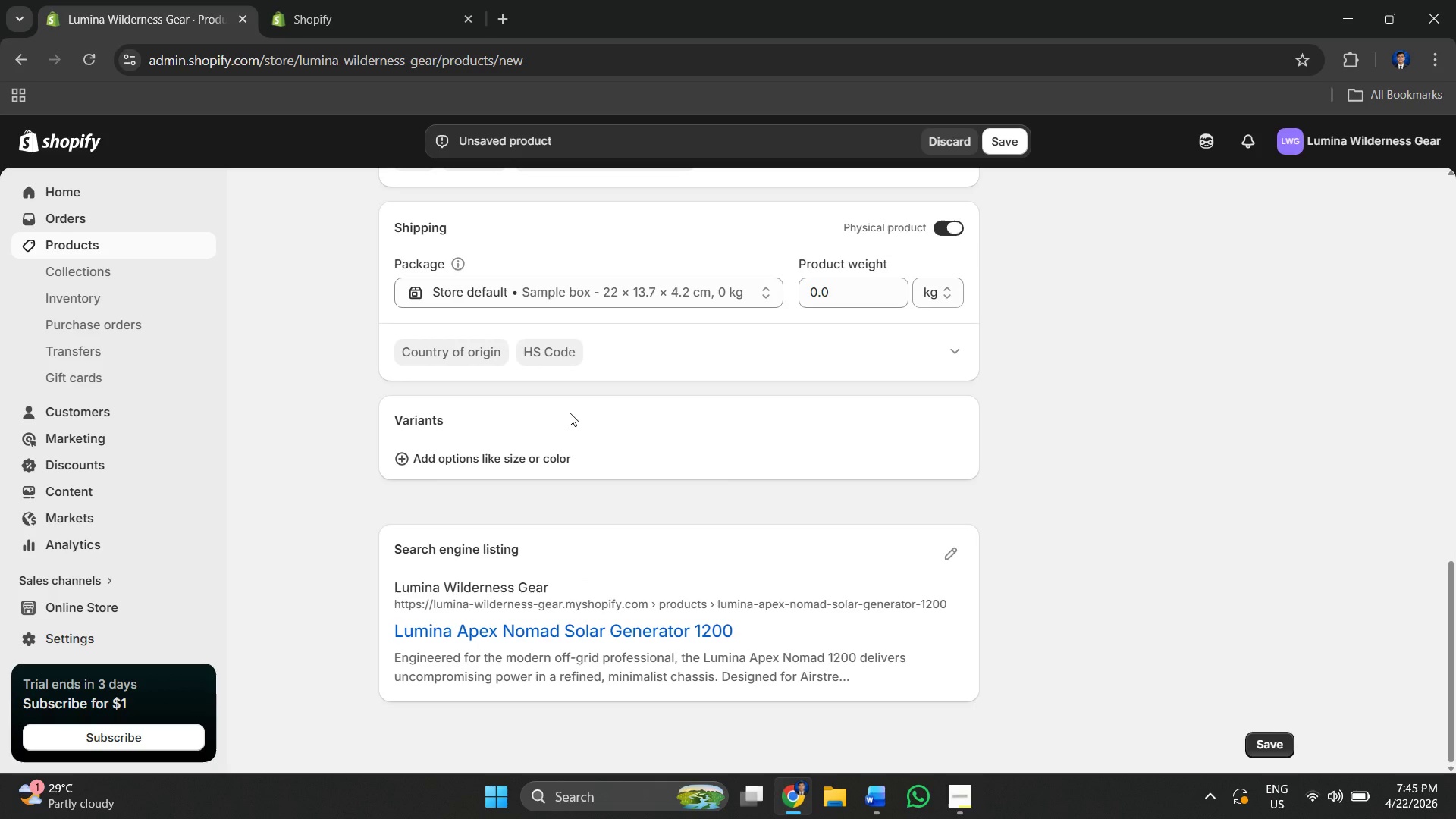 
scroll: coordinate [571, 415], scroll_direction: up, amount: 9.0
 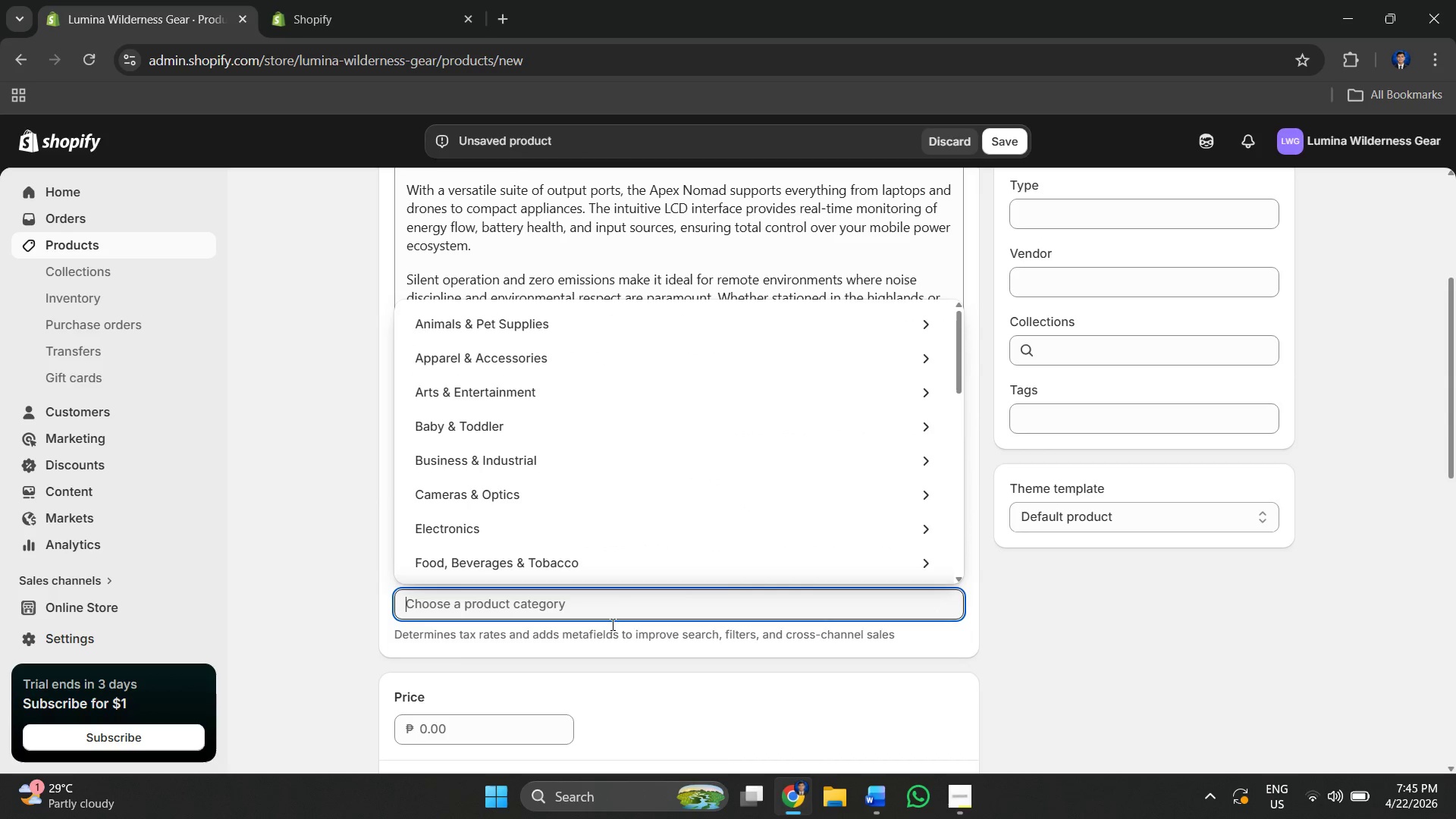 
left_click([1121, 666])
 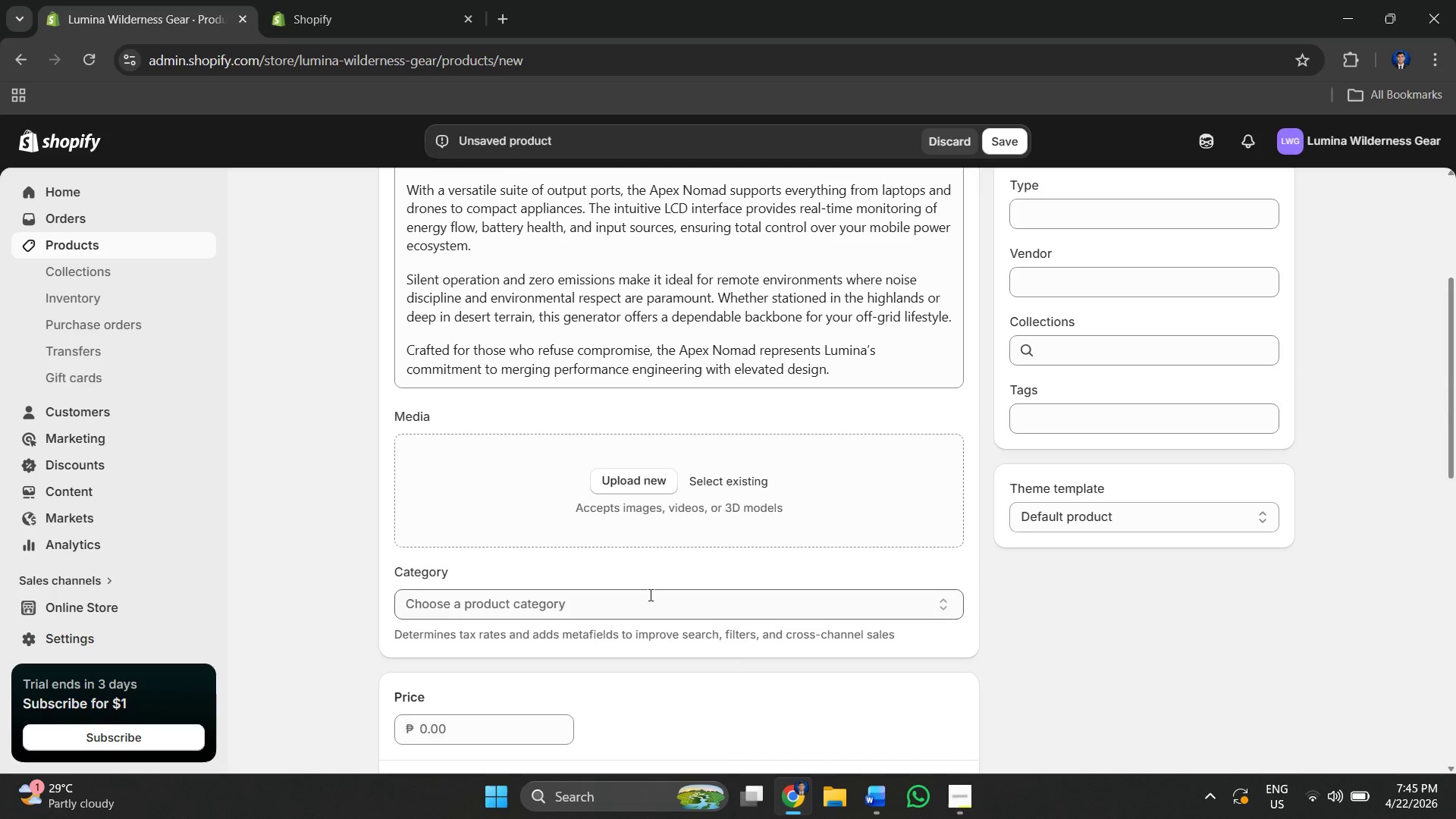 
key(Alt+Tab)
 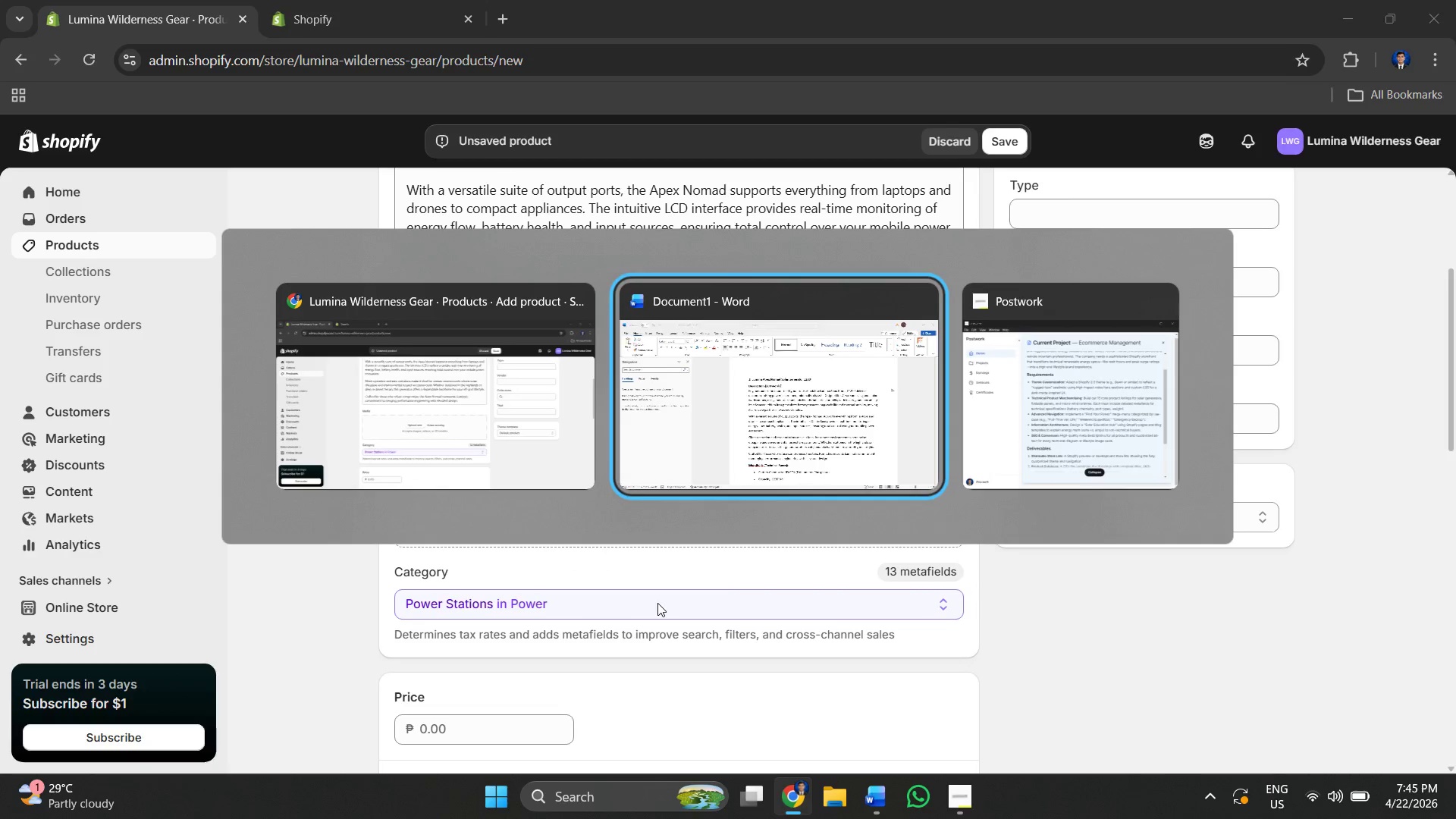 
left_click([657, 603])
 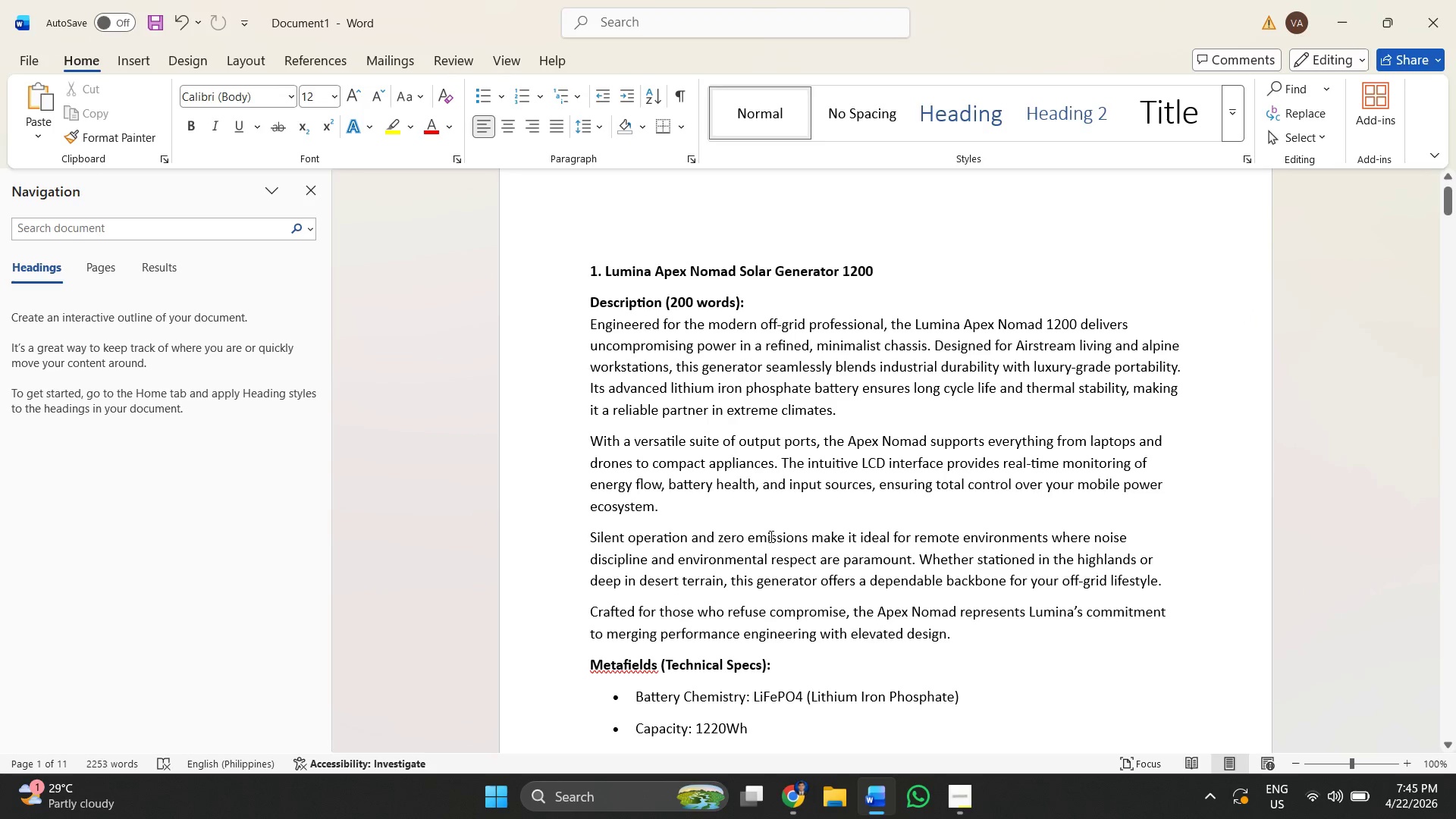 
left_click([783, 530])
 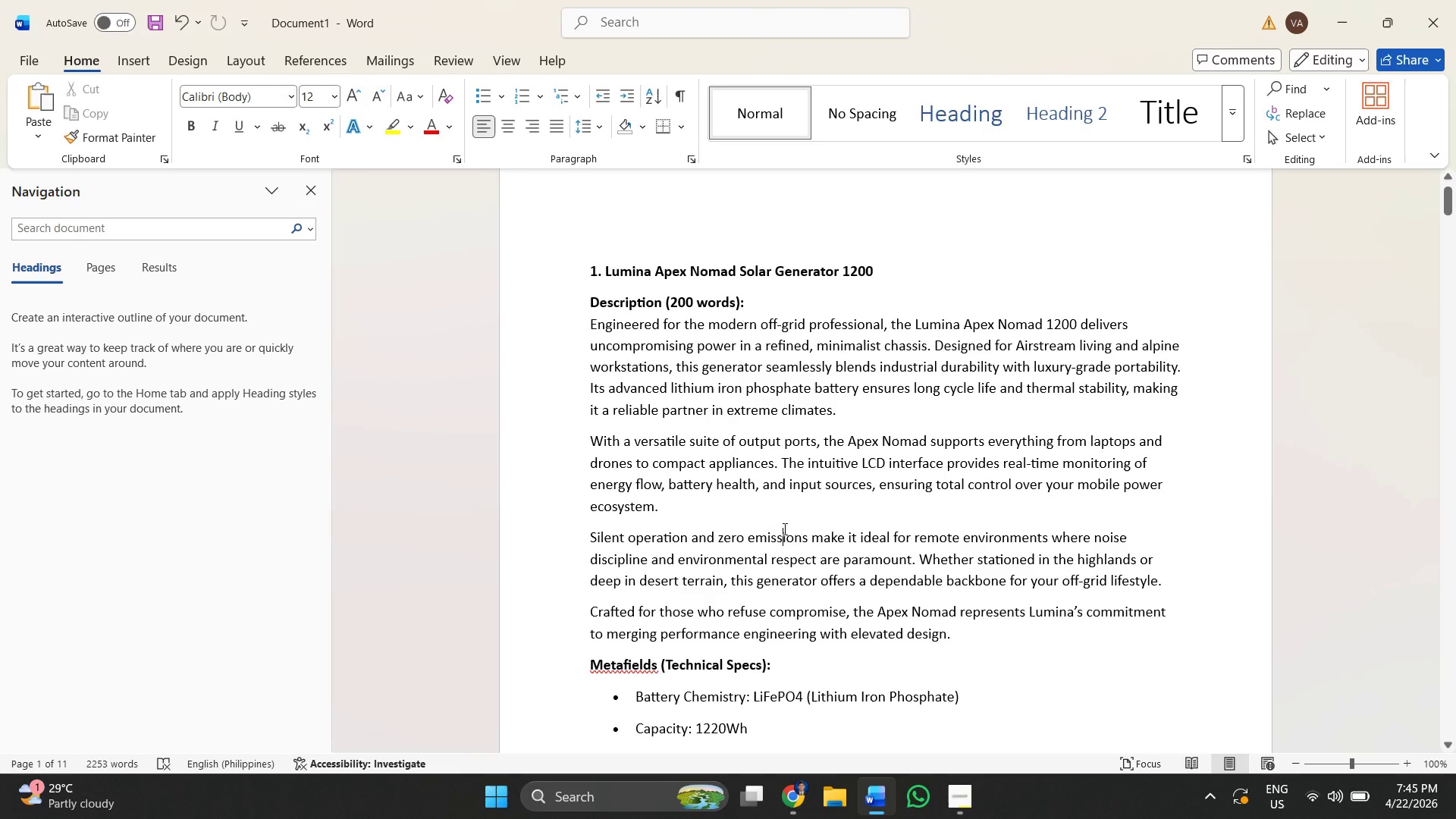 
key(Alt+AltLeft)
 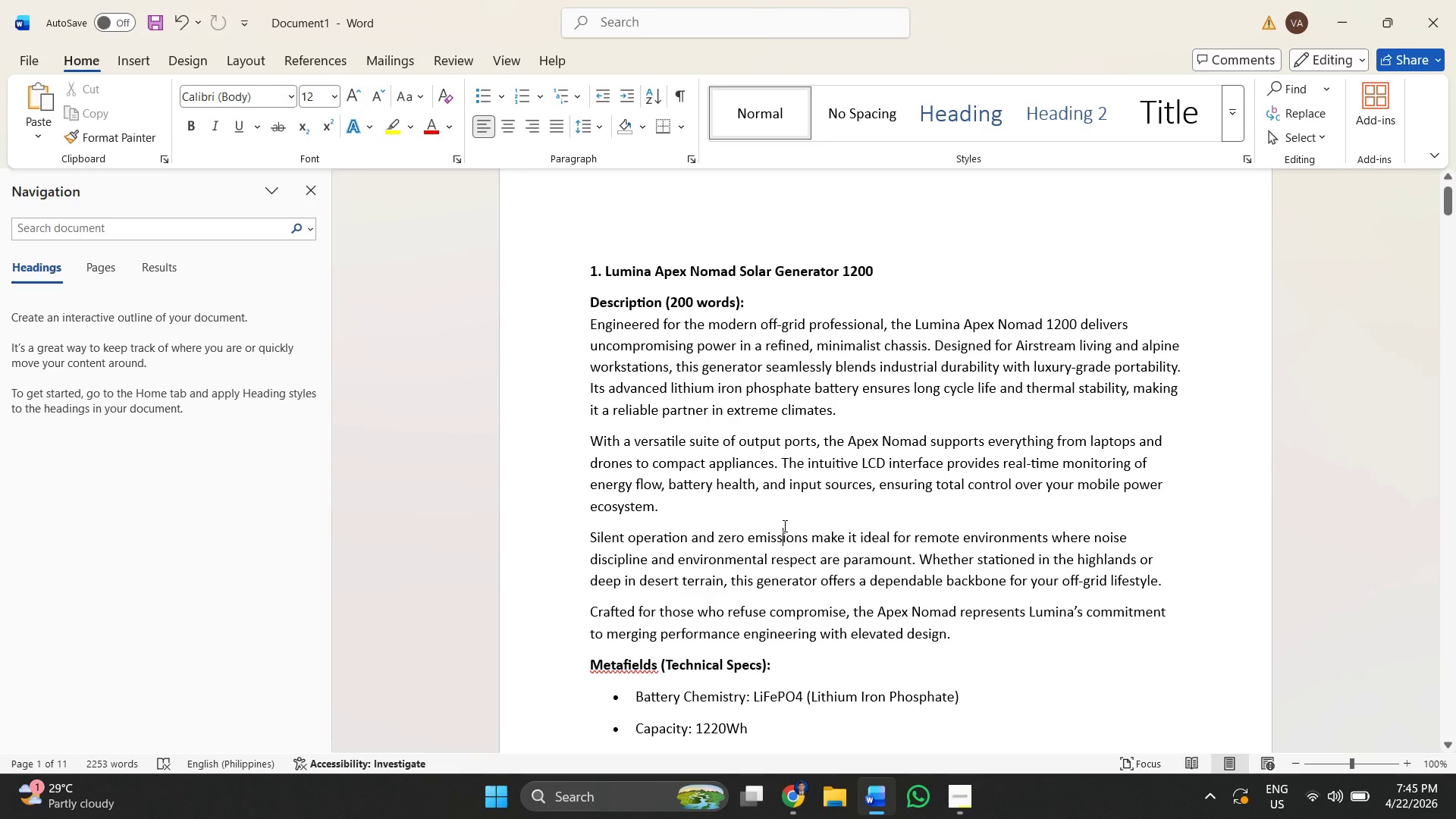 
key(Alt+Tab)
 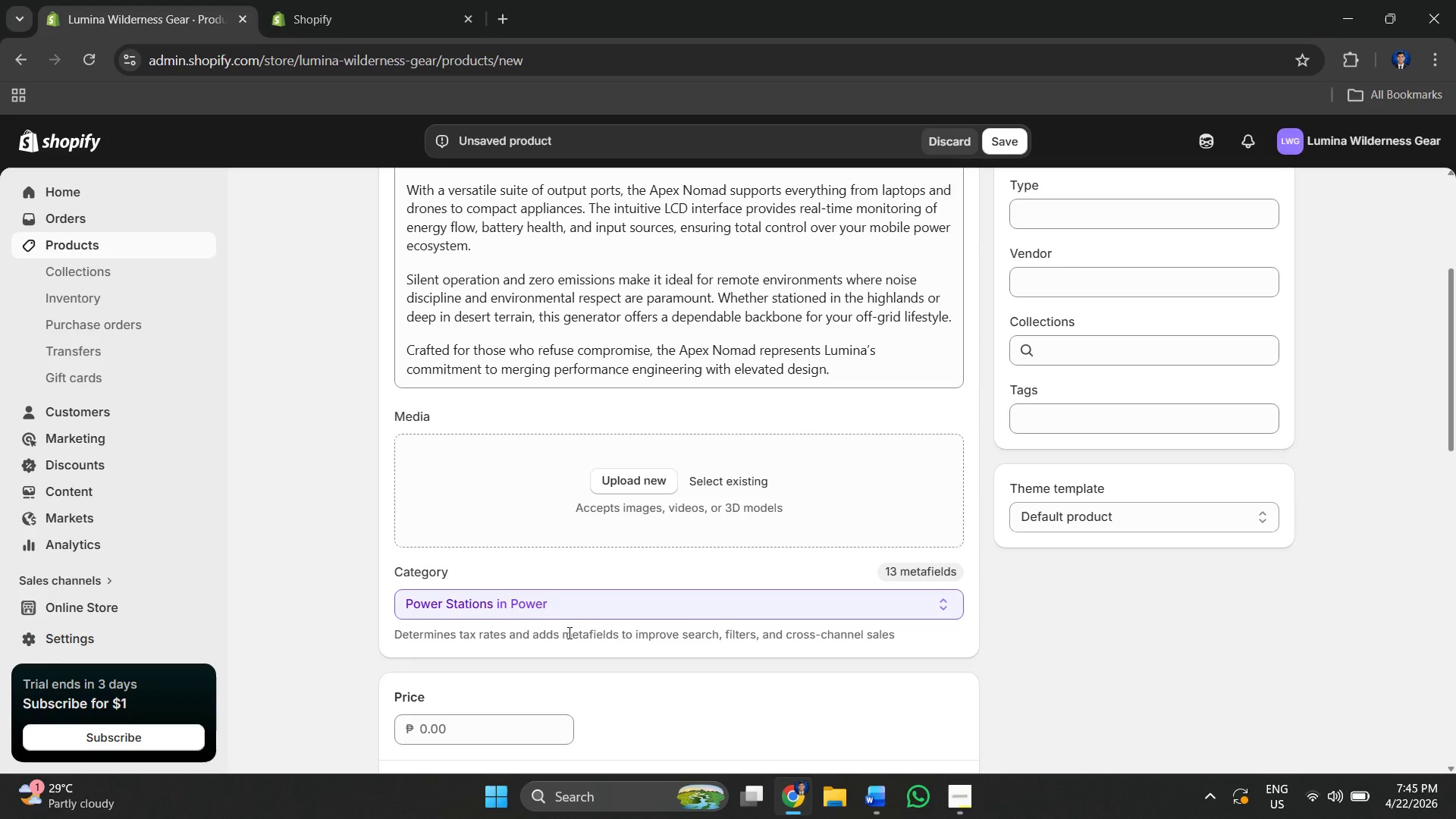 
left_click([568, 633])
 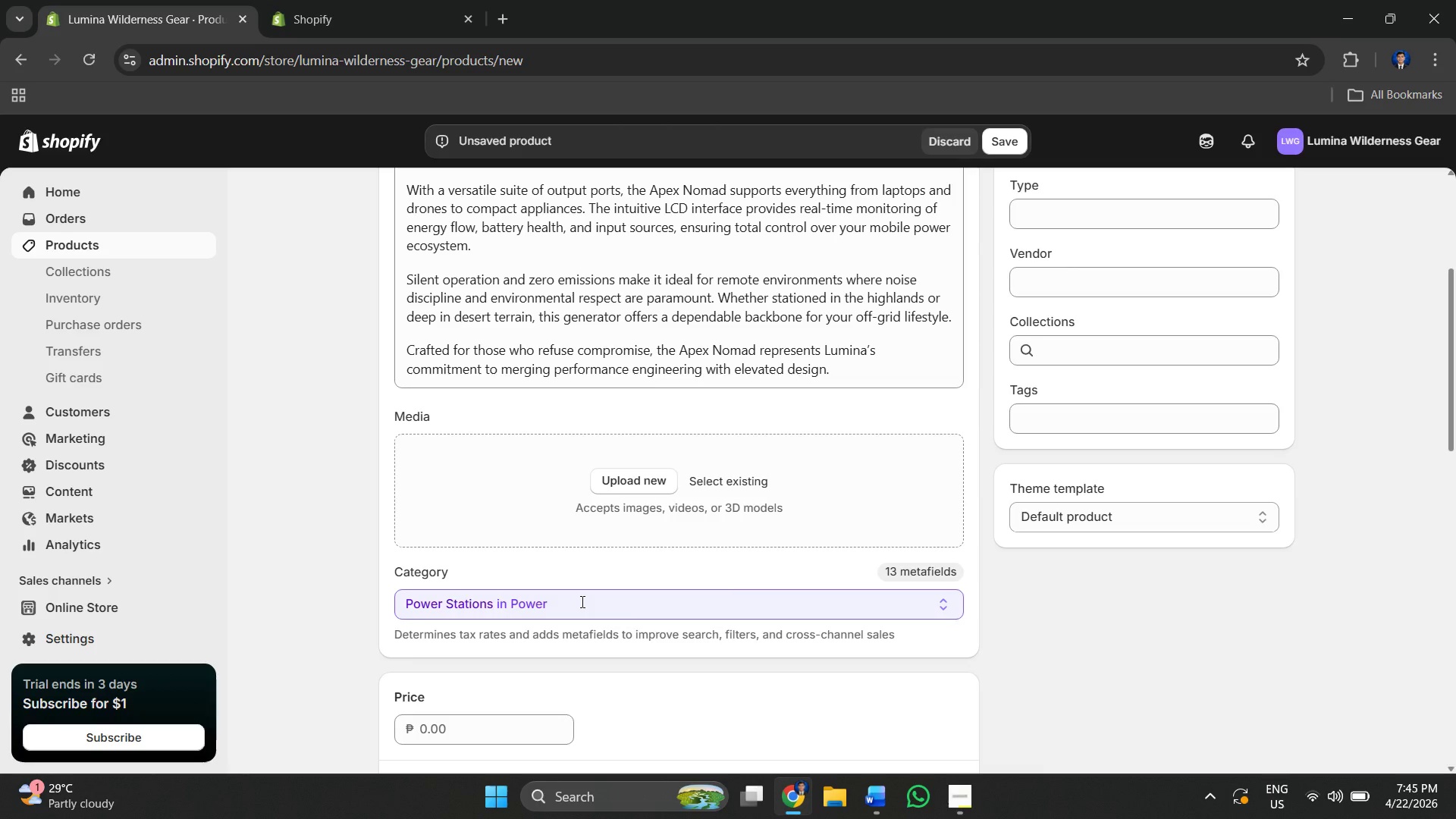 
left_click([581, 601])
 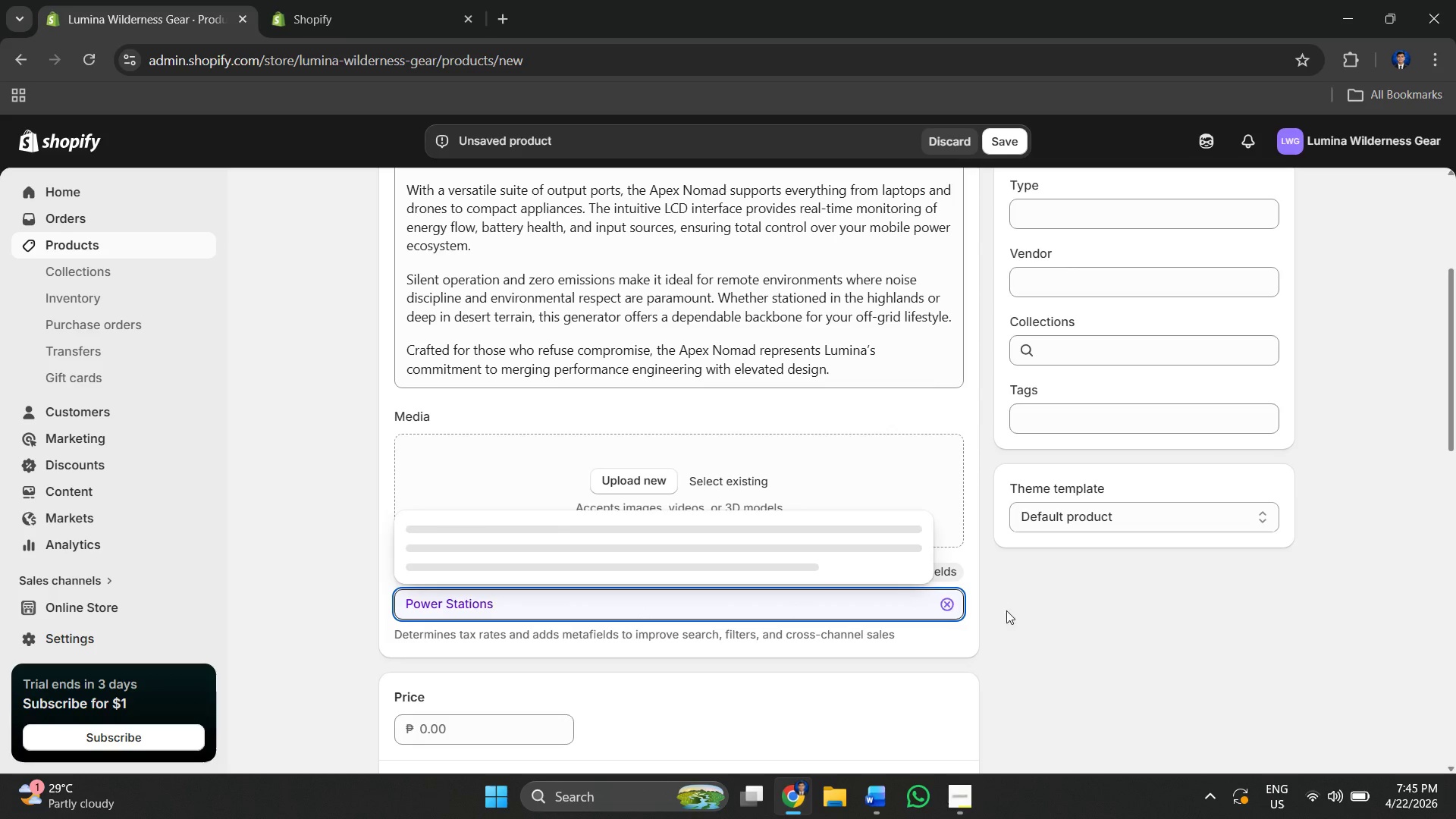 
left_click([1017, 628])
 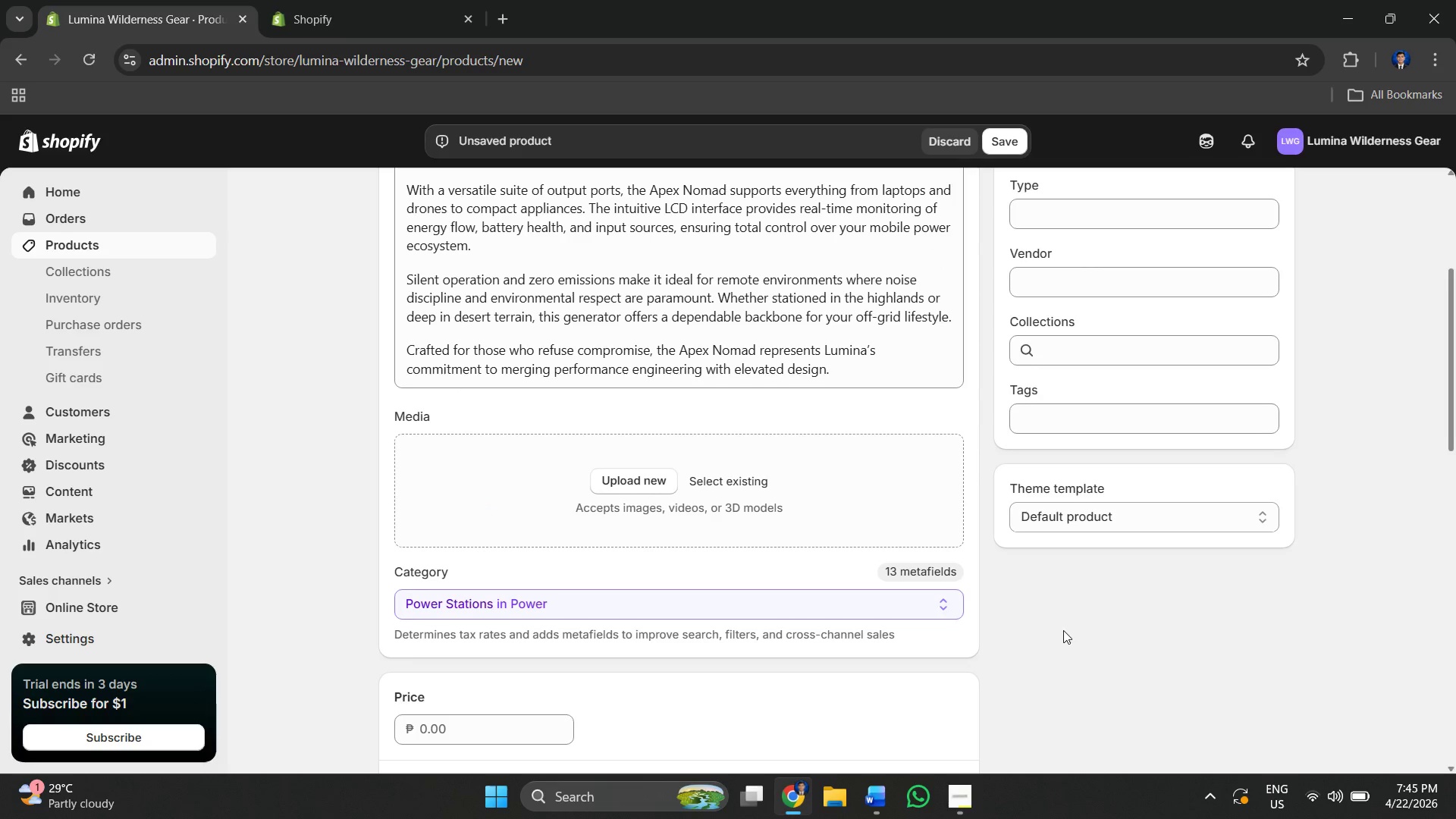 
scroll: coordinate [535, 469], scroll_direction: down, amount: 9.0
 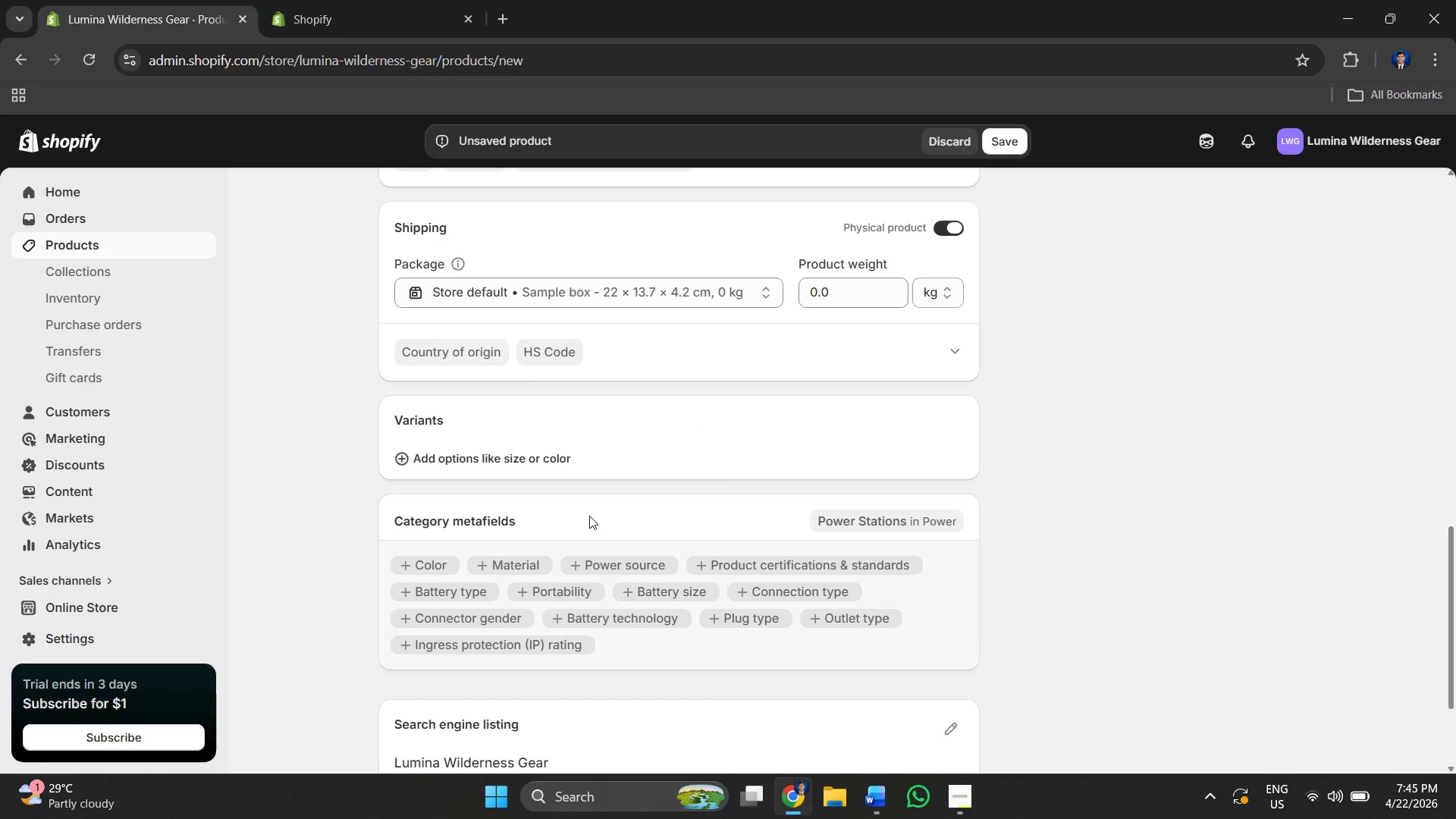 
left_click([880, 523])
 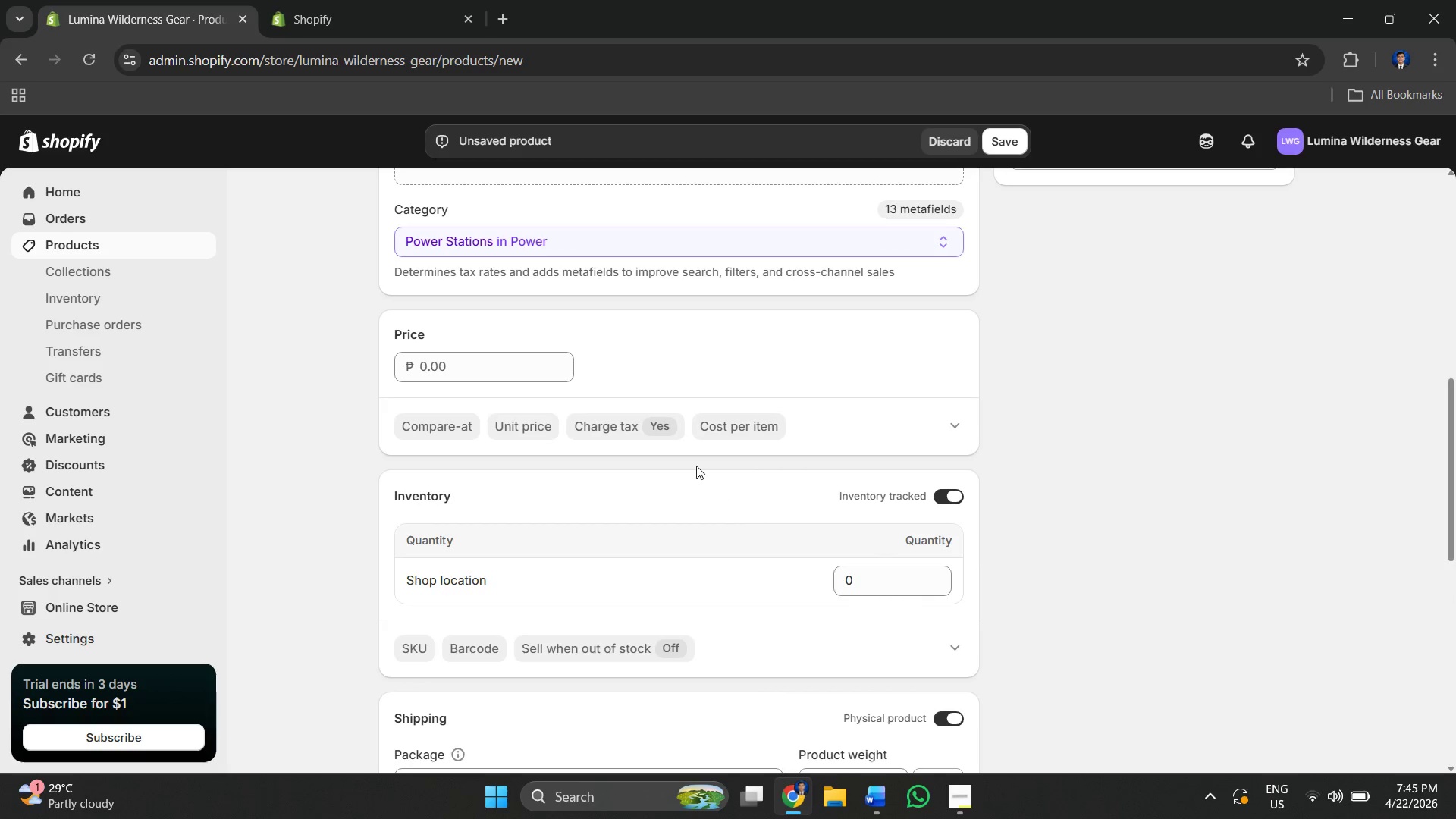 
scroll: coordinate [676, 409], scroll_direction: down, amount: 9.0
 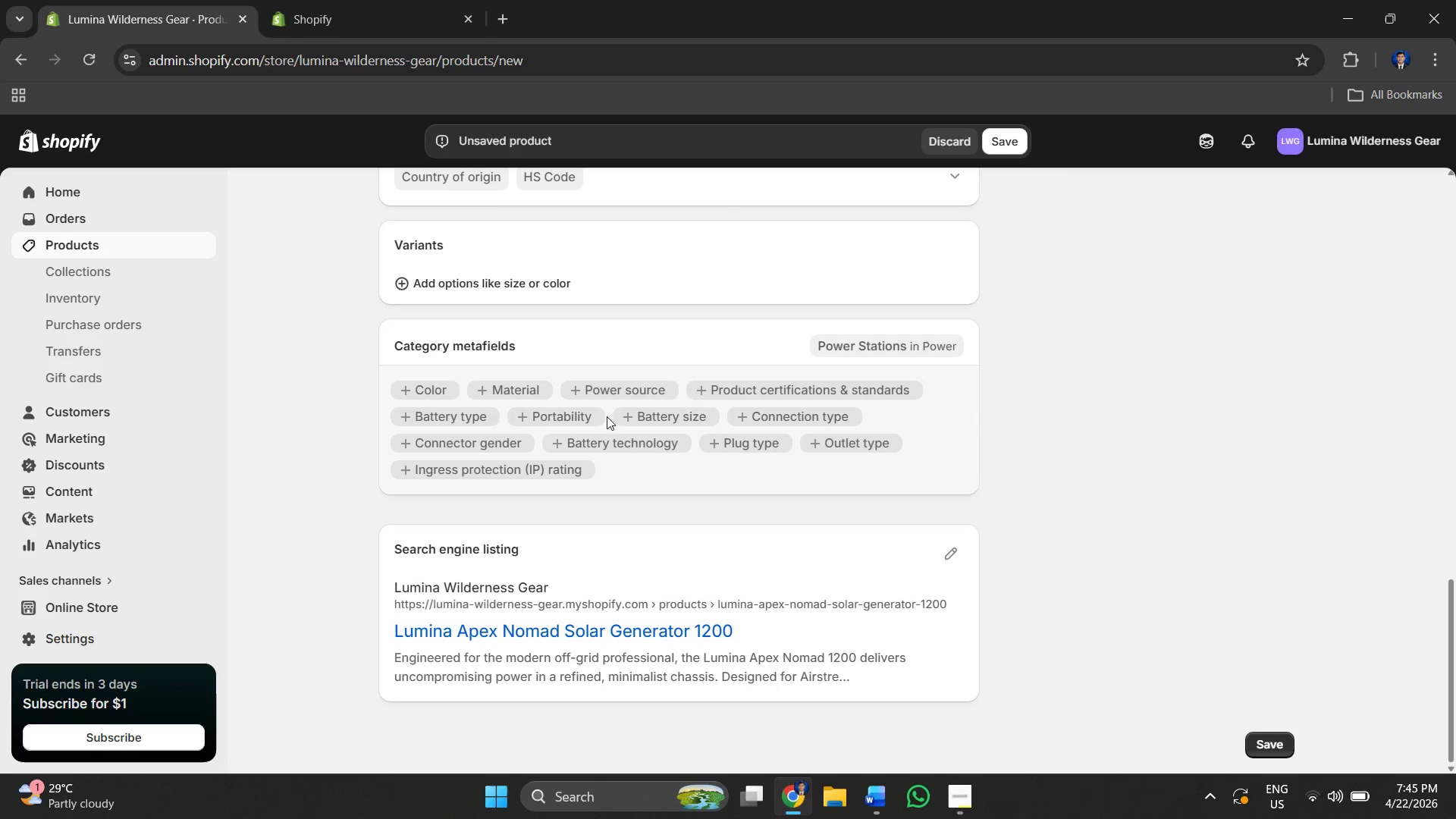 
key(Alt+AltLeft)
 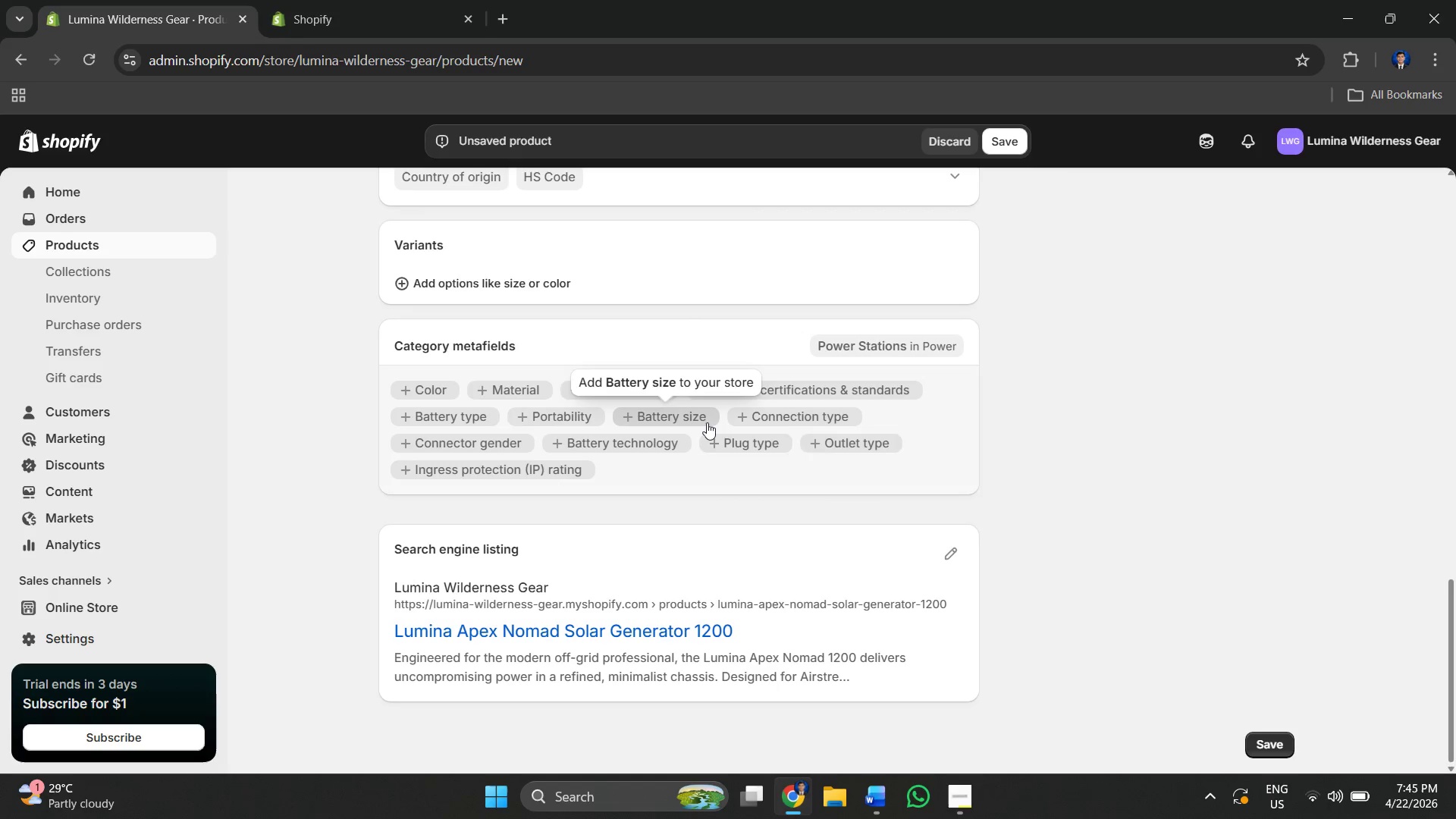 
key(Alt+Tab)
 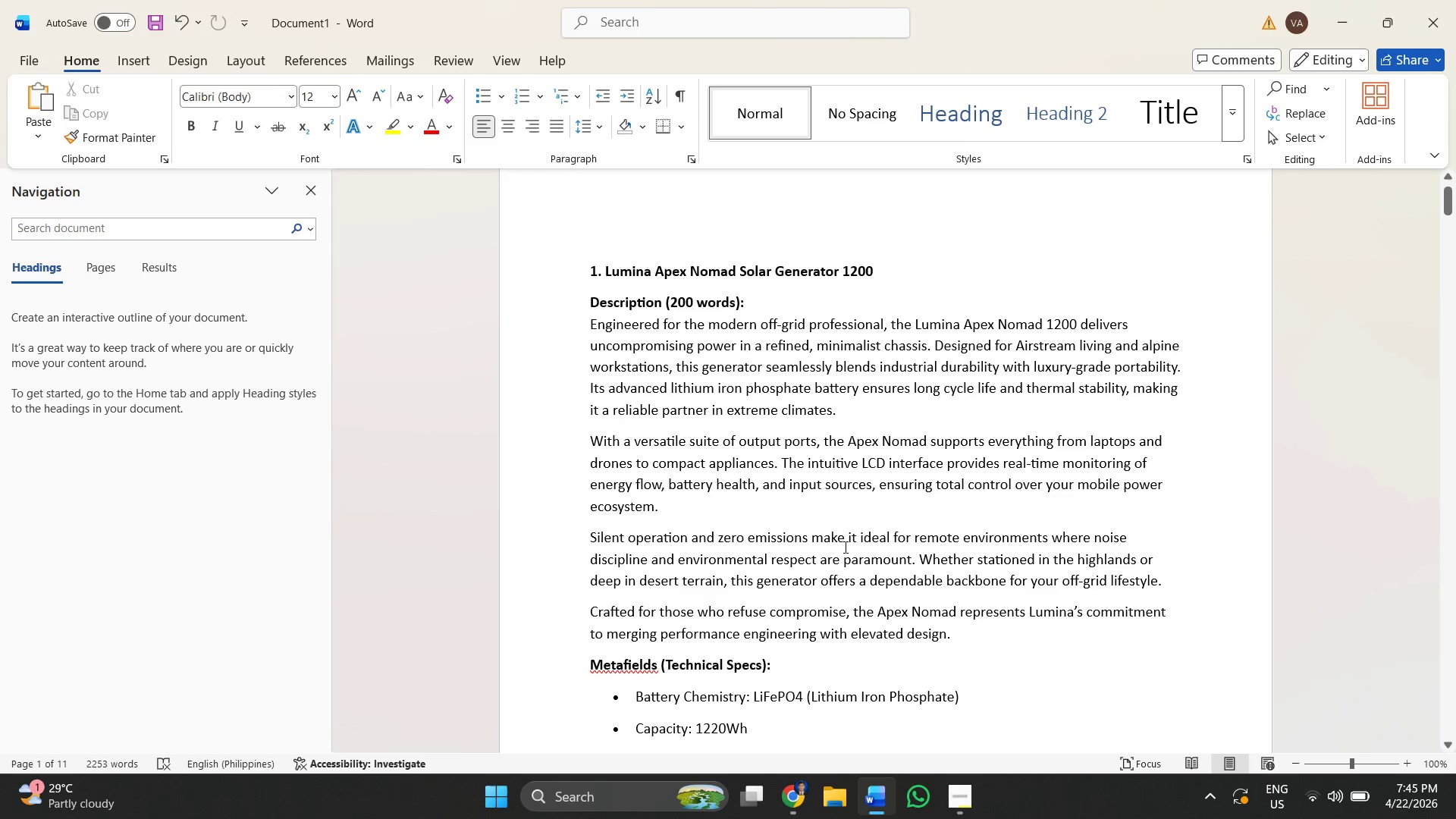 
scroll: coordinate [704, 435], scroll_direction: down, amount: 7.0
 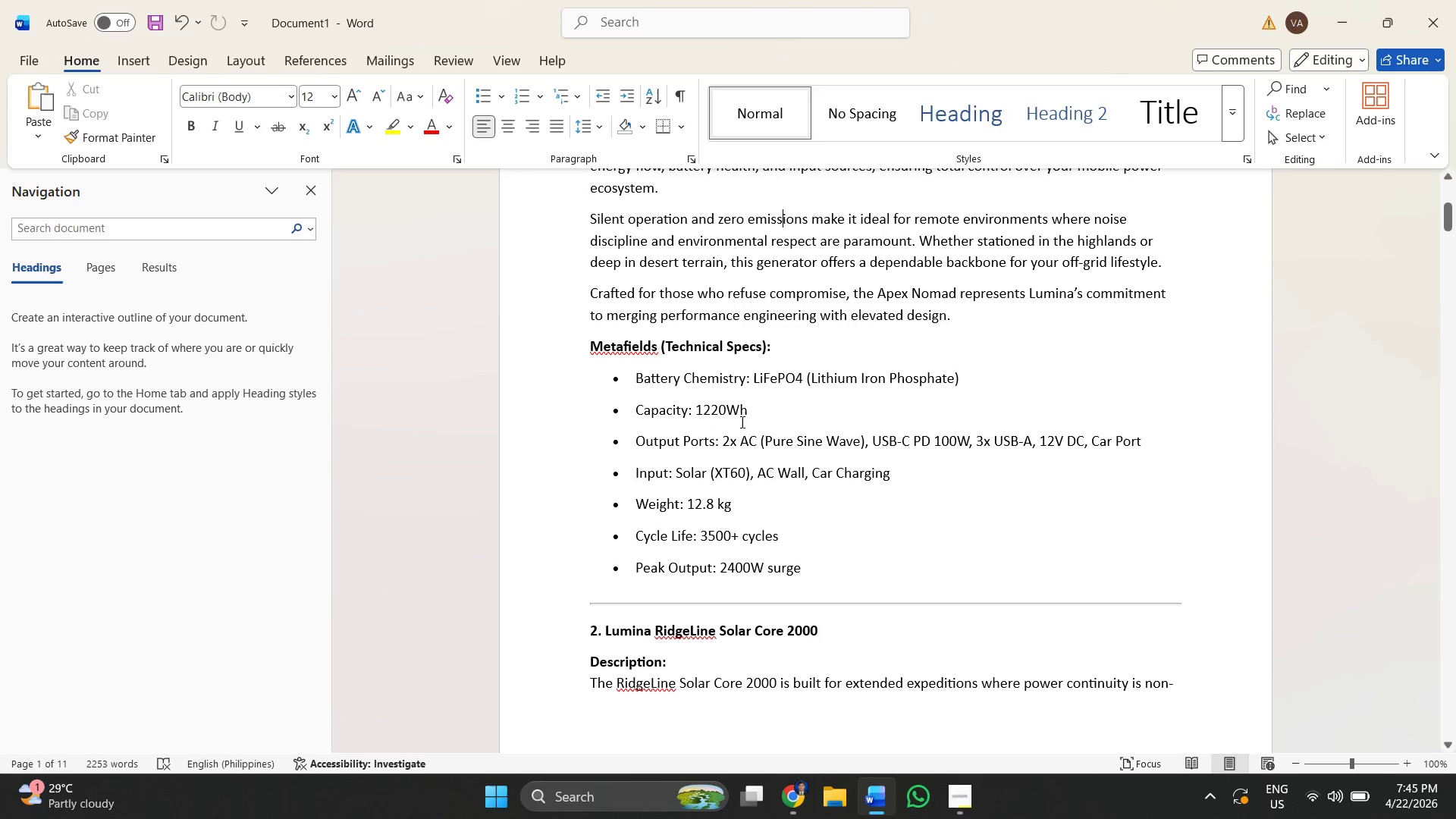 
key(Alt+AltLeft)
 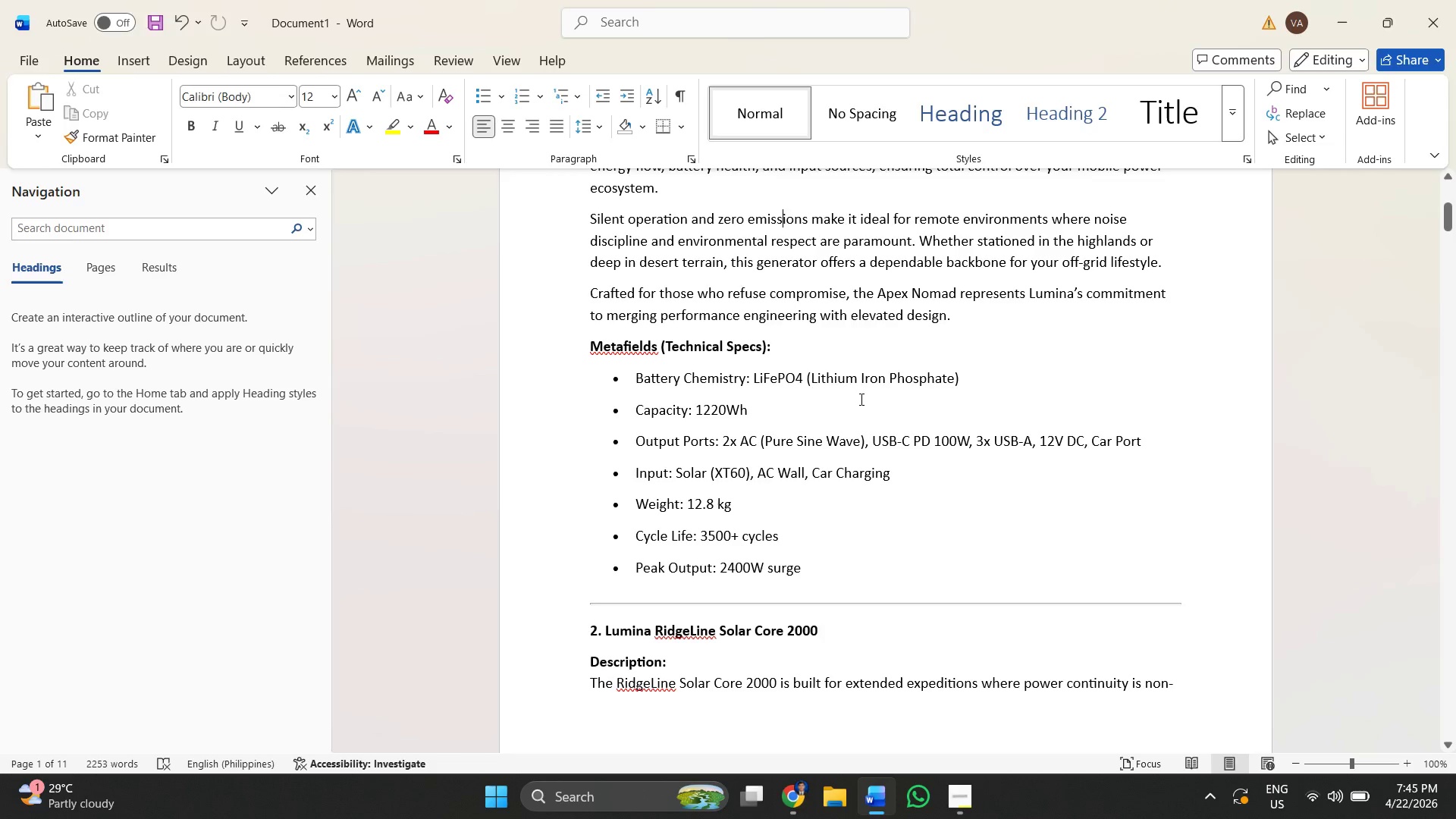 
key(Alt+Tab)
 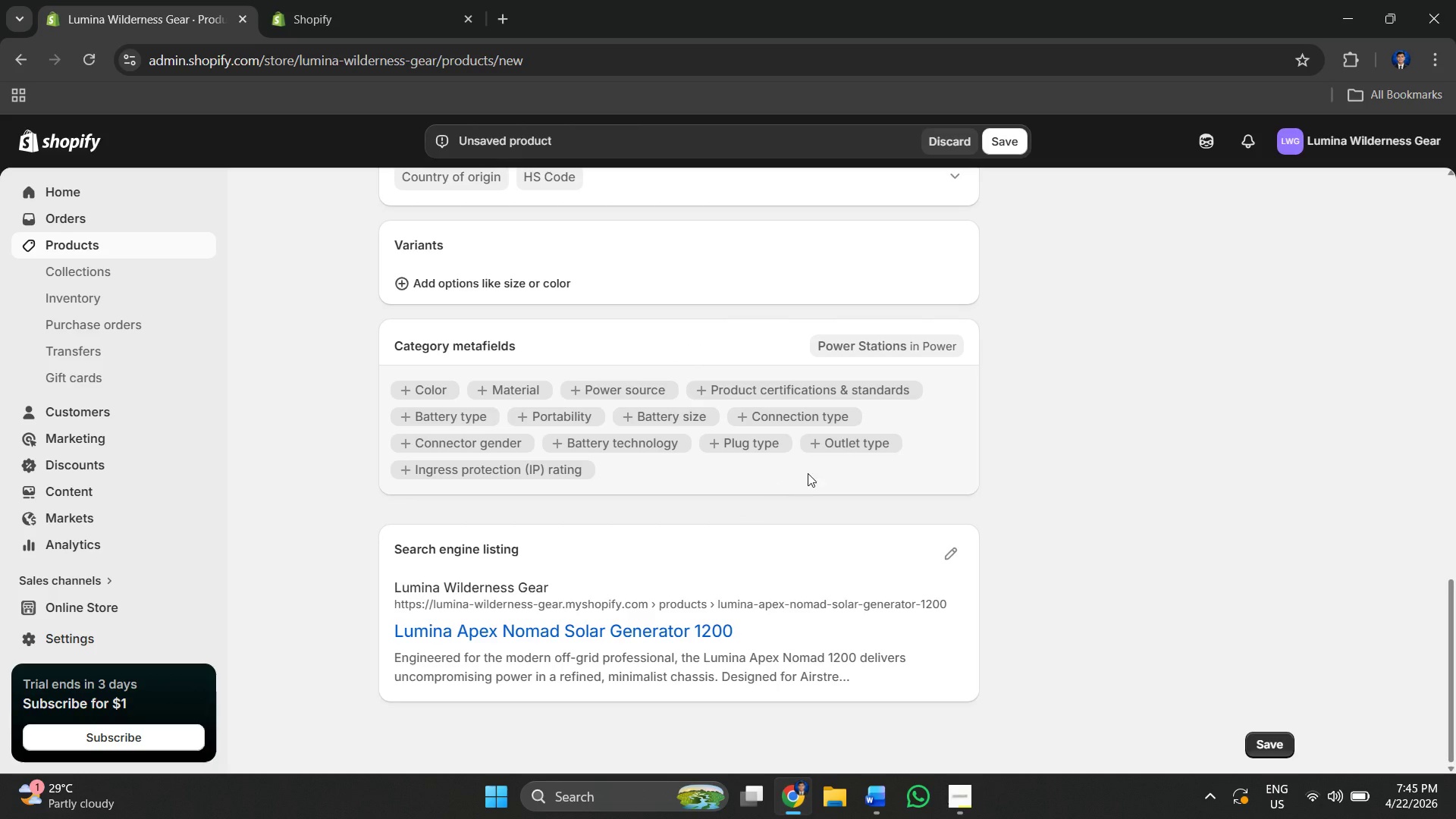 
scroll: coordinate [726, 450], scroll_direction: up, amount: 10.0
 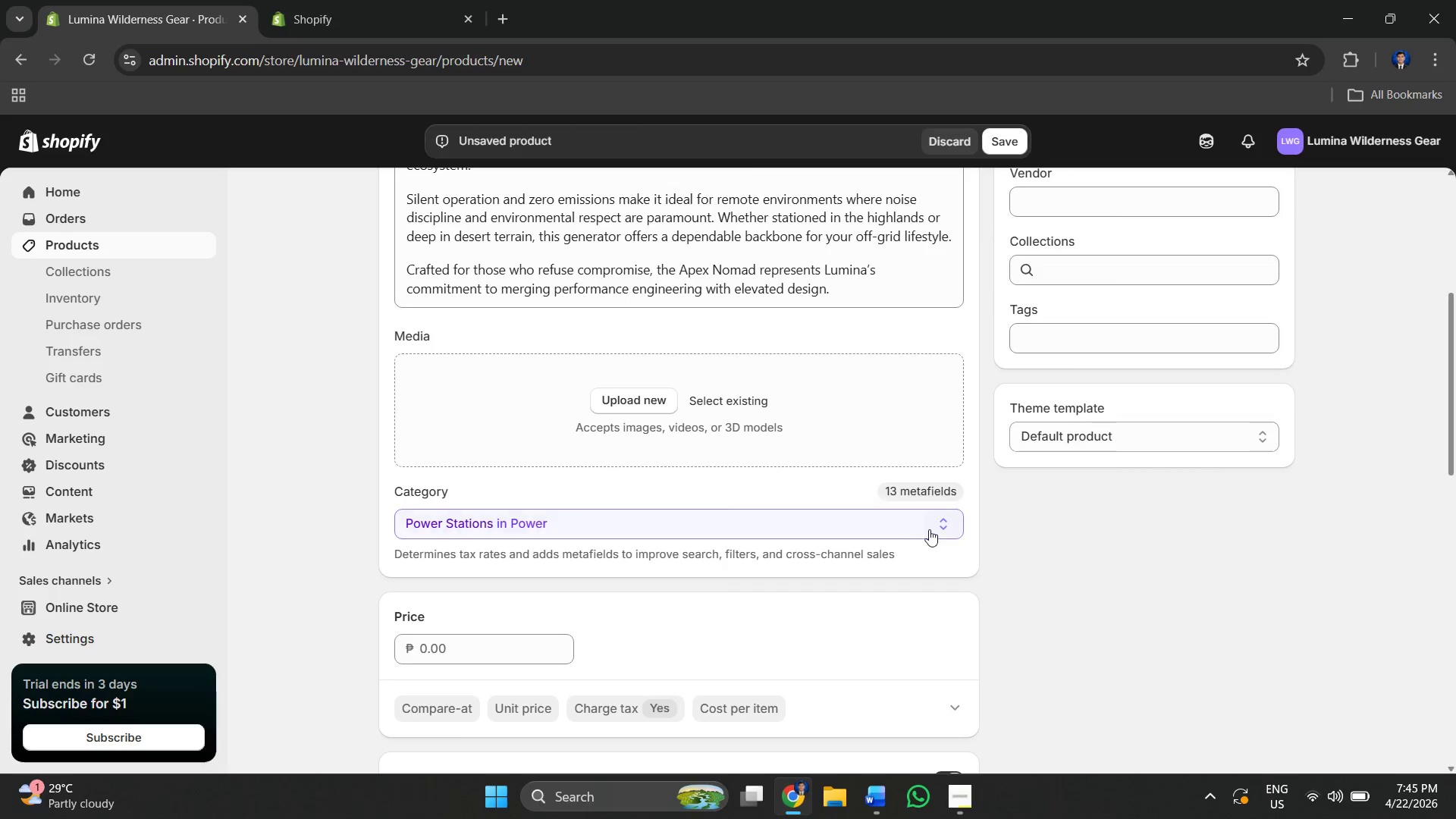 
left_click([930, 529])
 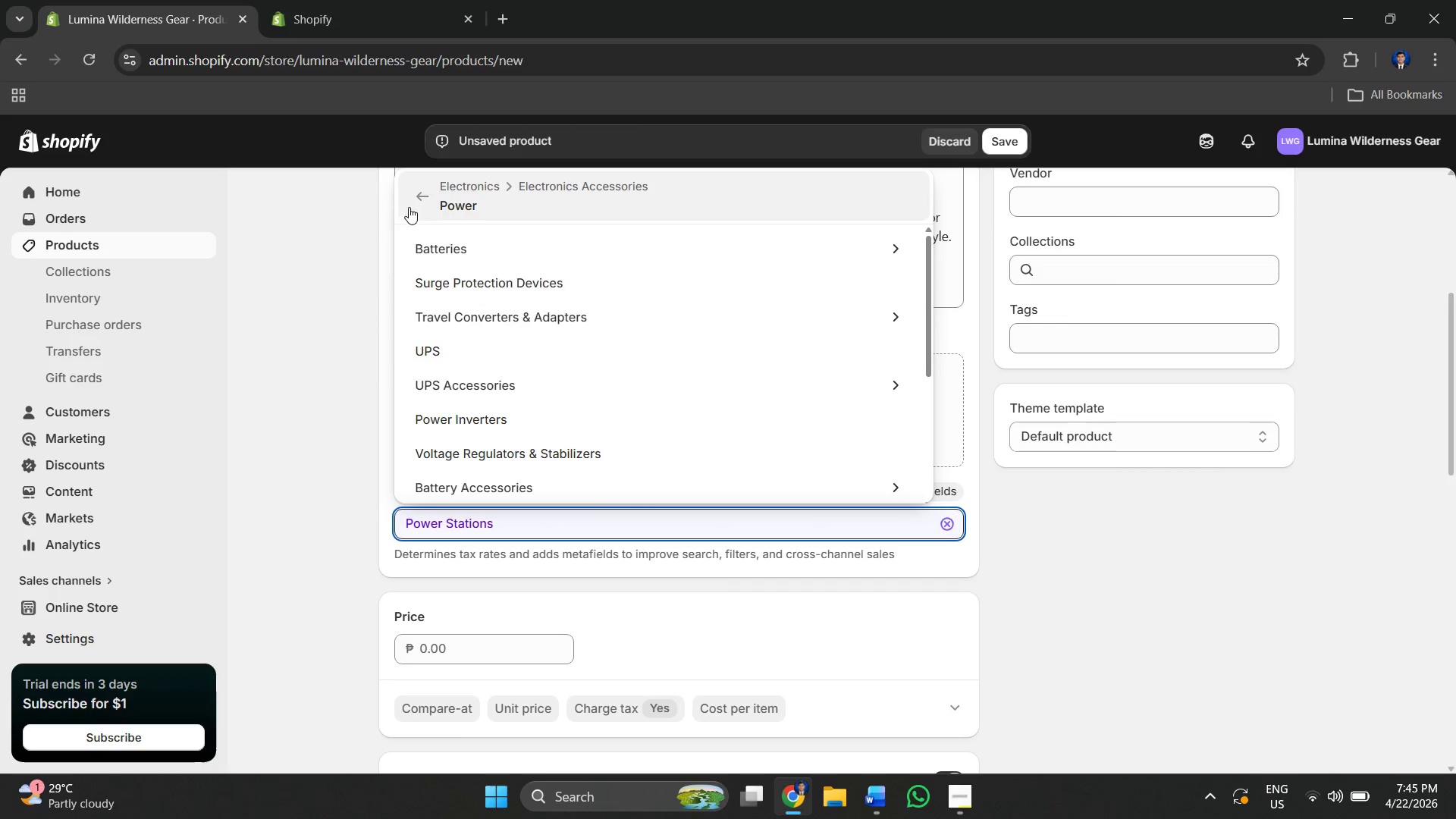 
left_click([424, 204])
 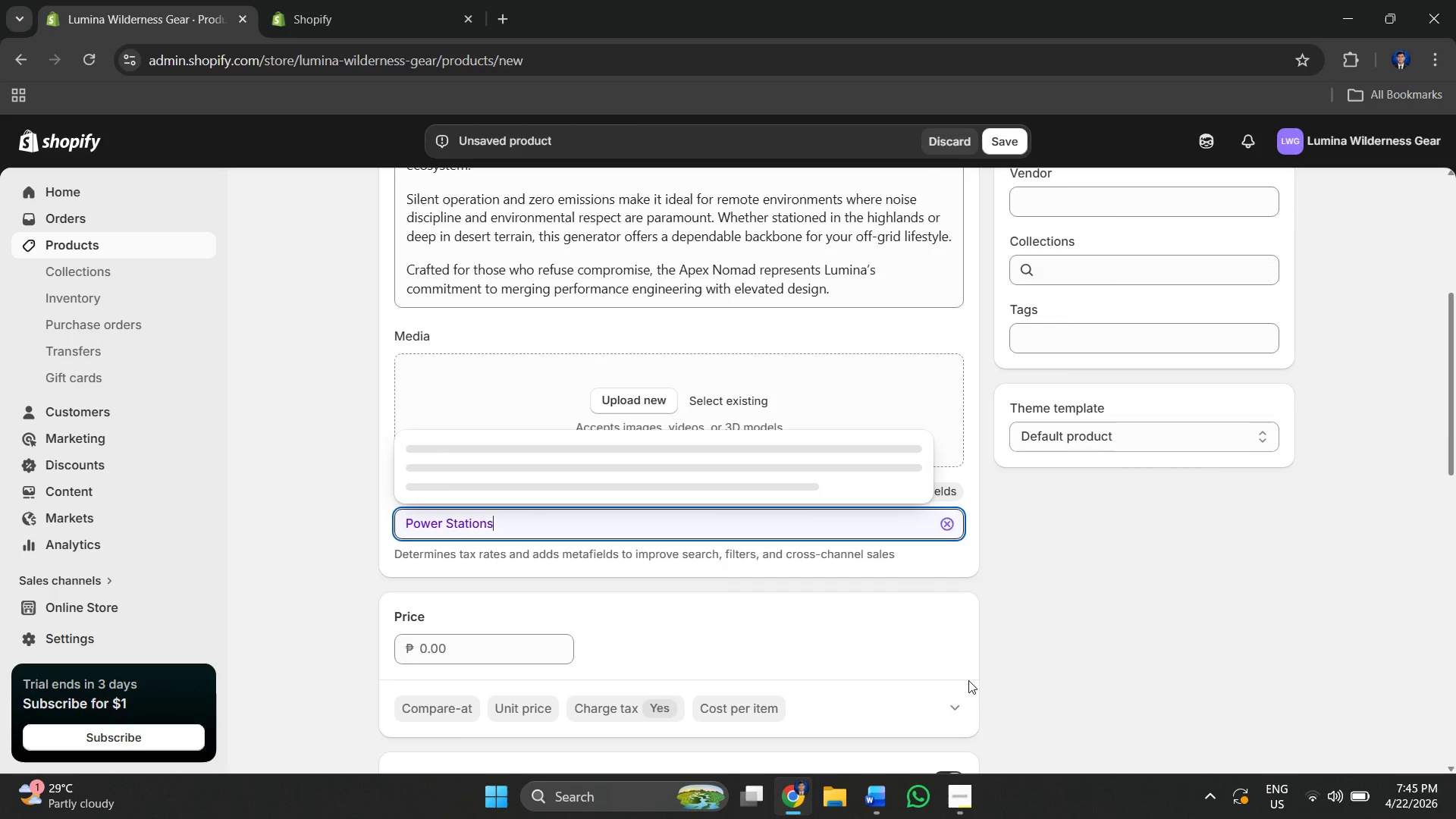 
scroll: coordinate [654, 507], scroll_direction: down, amount: 16.0
 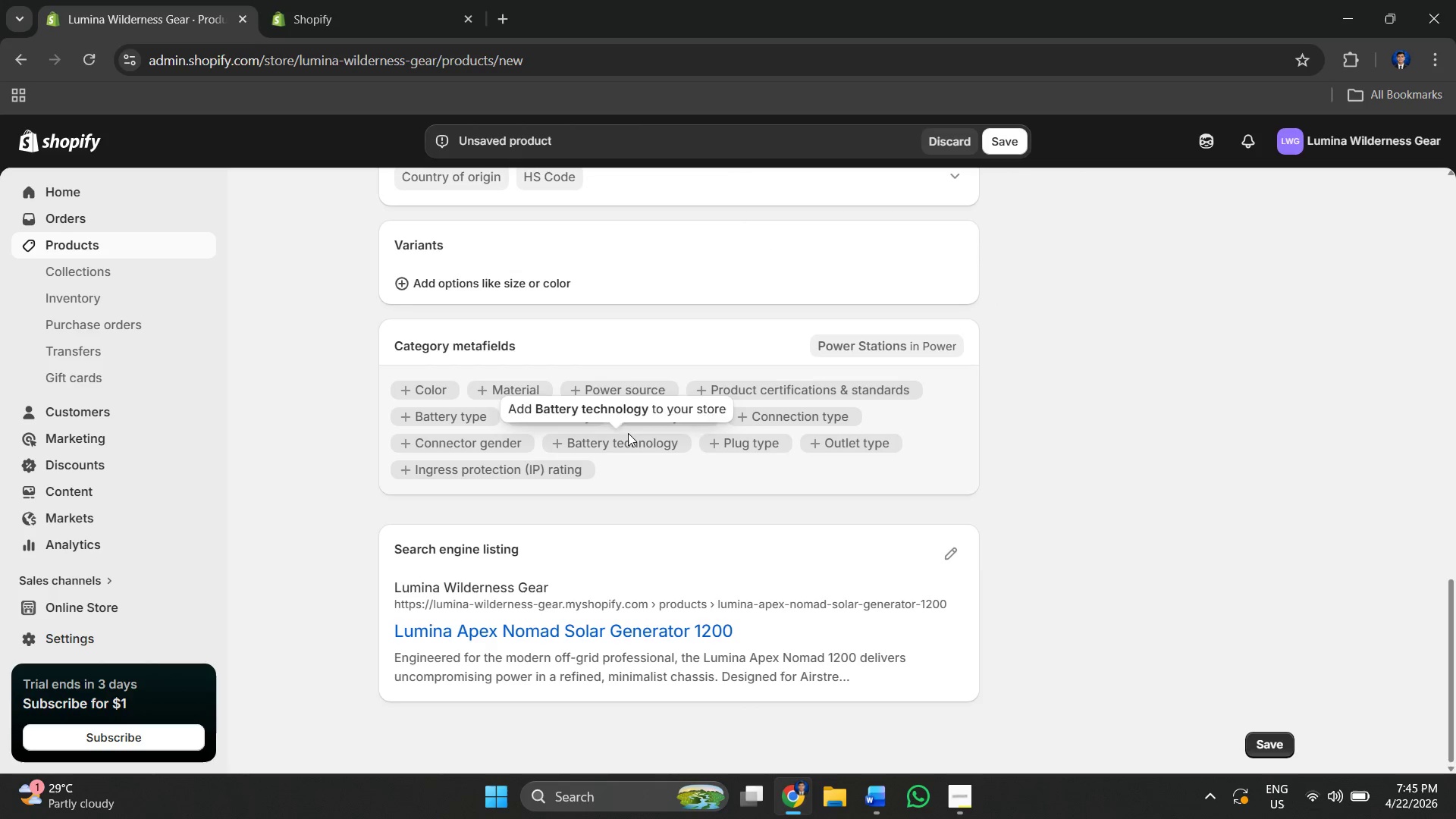 
mouse_move([634, 450])
 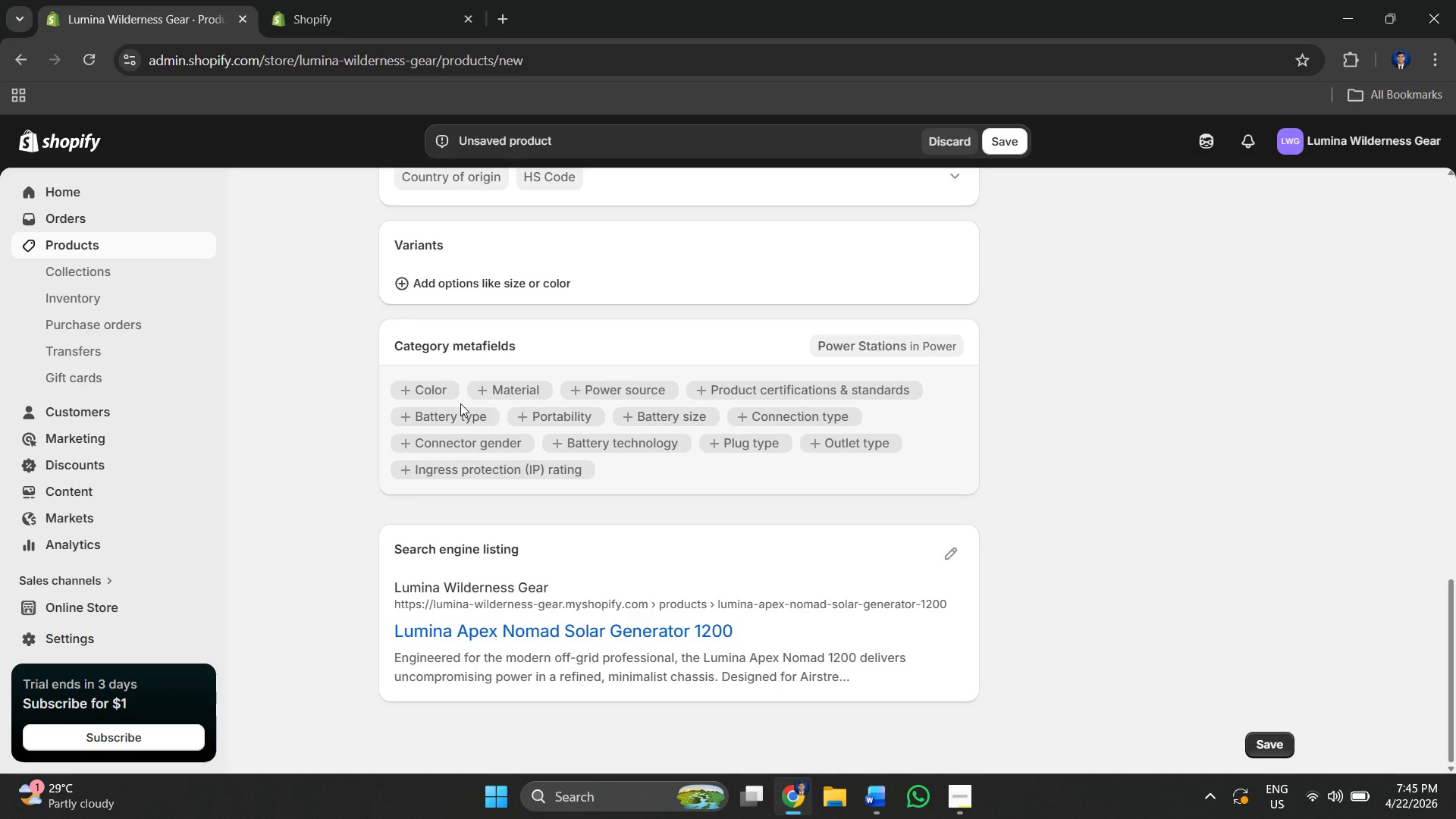 
wait(6.09)
 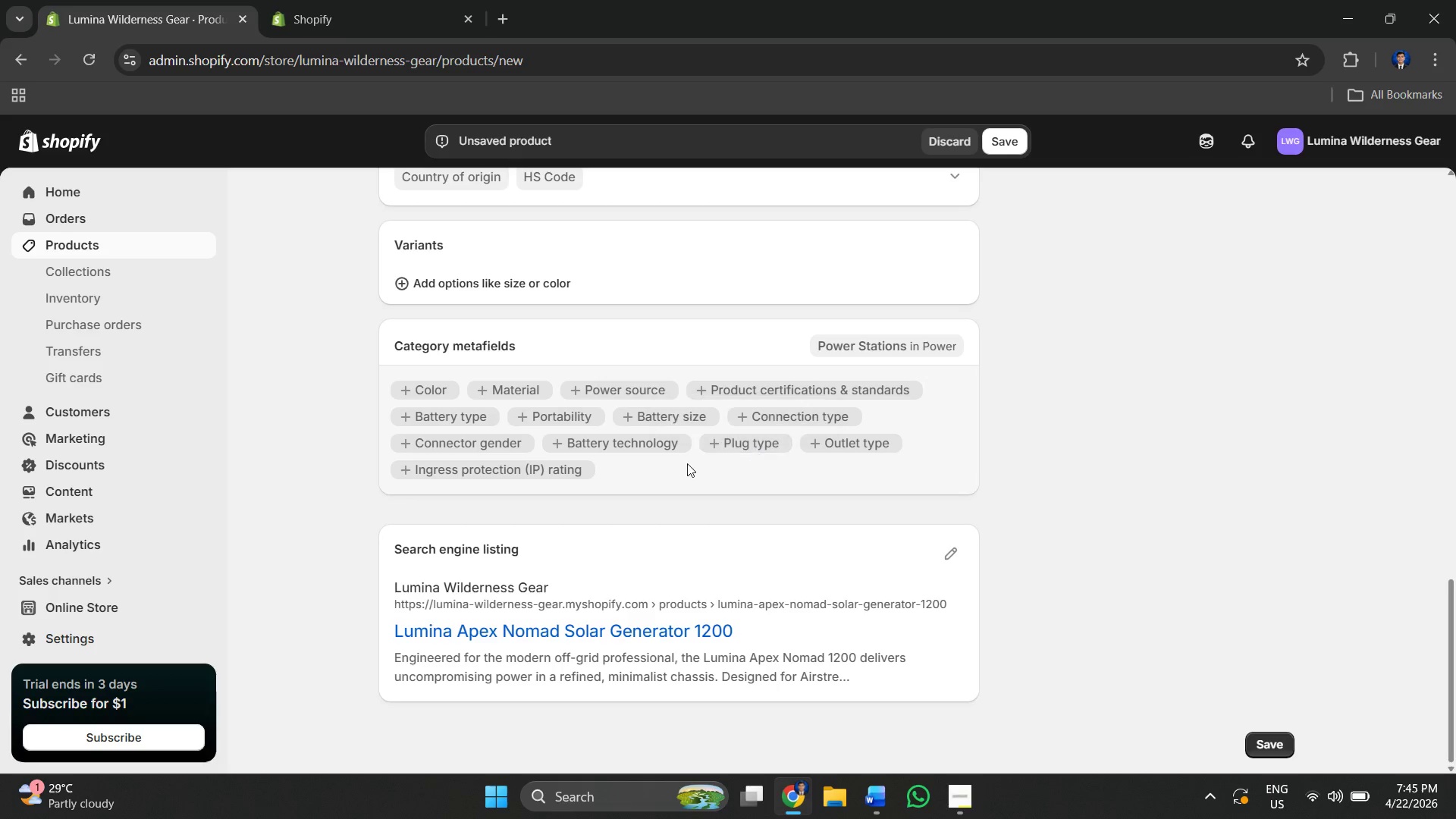 
left_click([439, 416])
 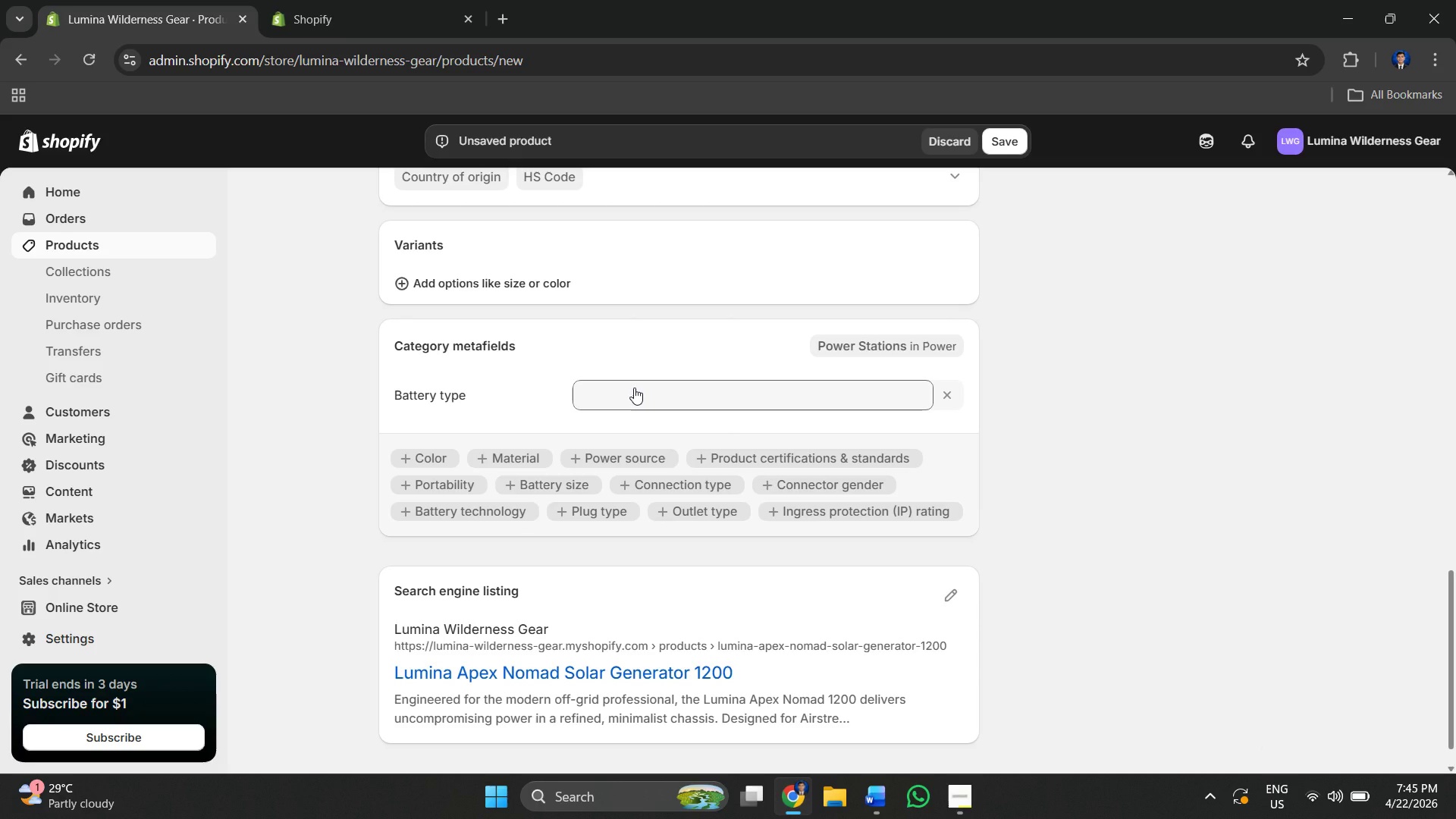 
key(Alt+AltLeft)
 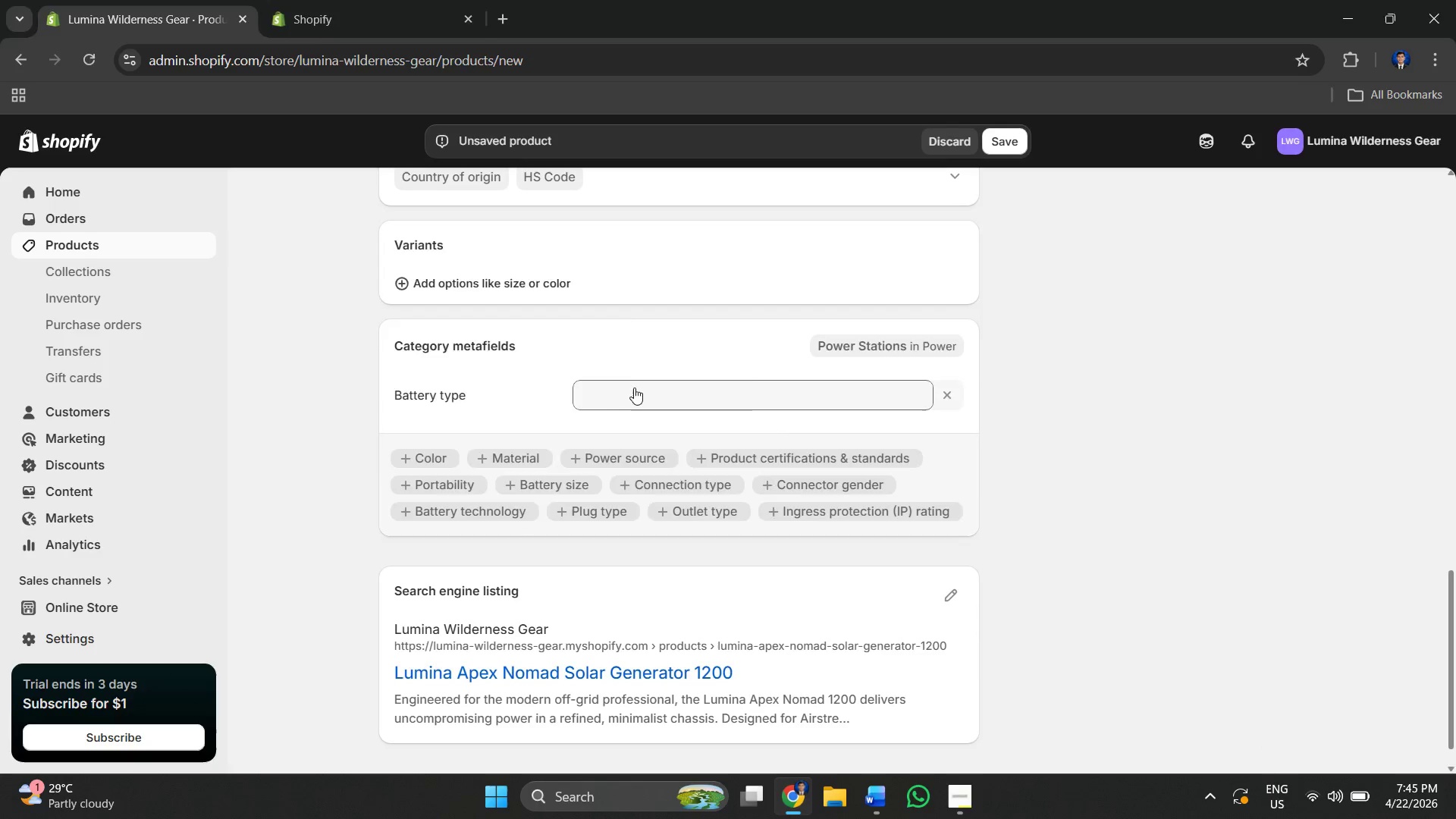 
key(Alt+Tab)
 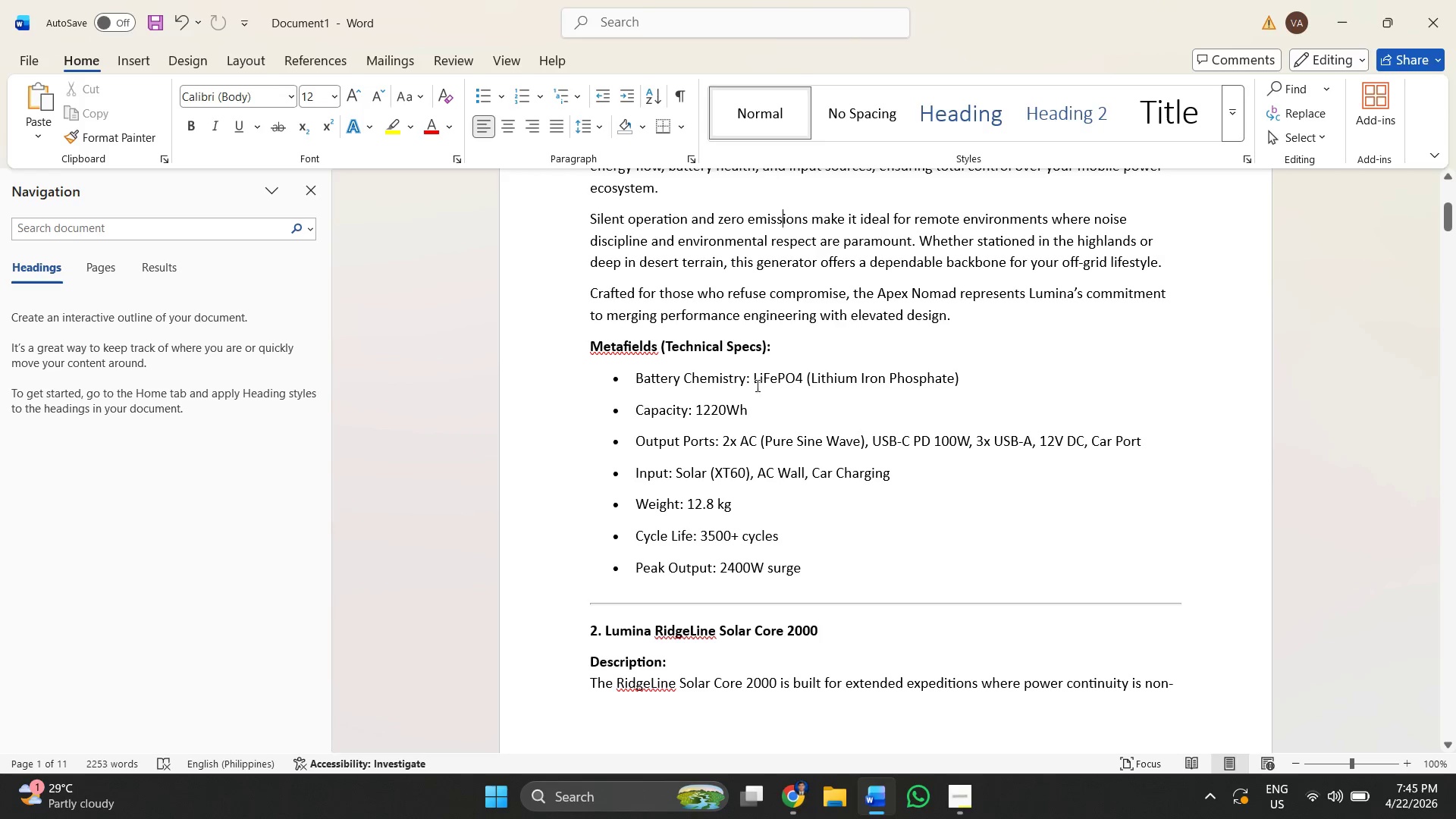 
left_click_drag(start_coordinate=[750, 379], to_coordinate=[961, 368])
 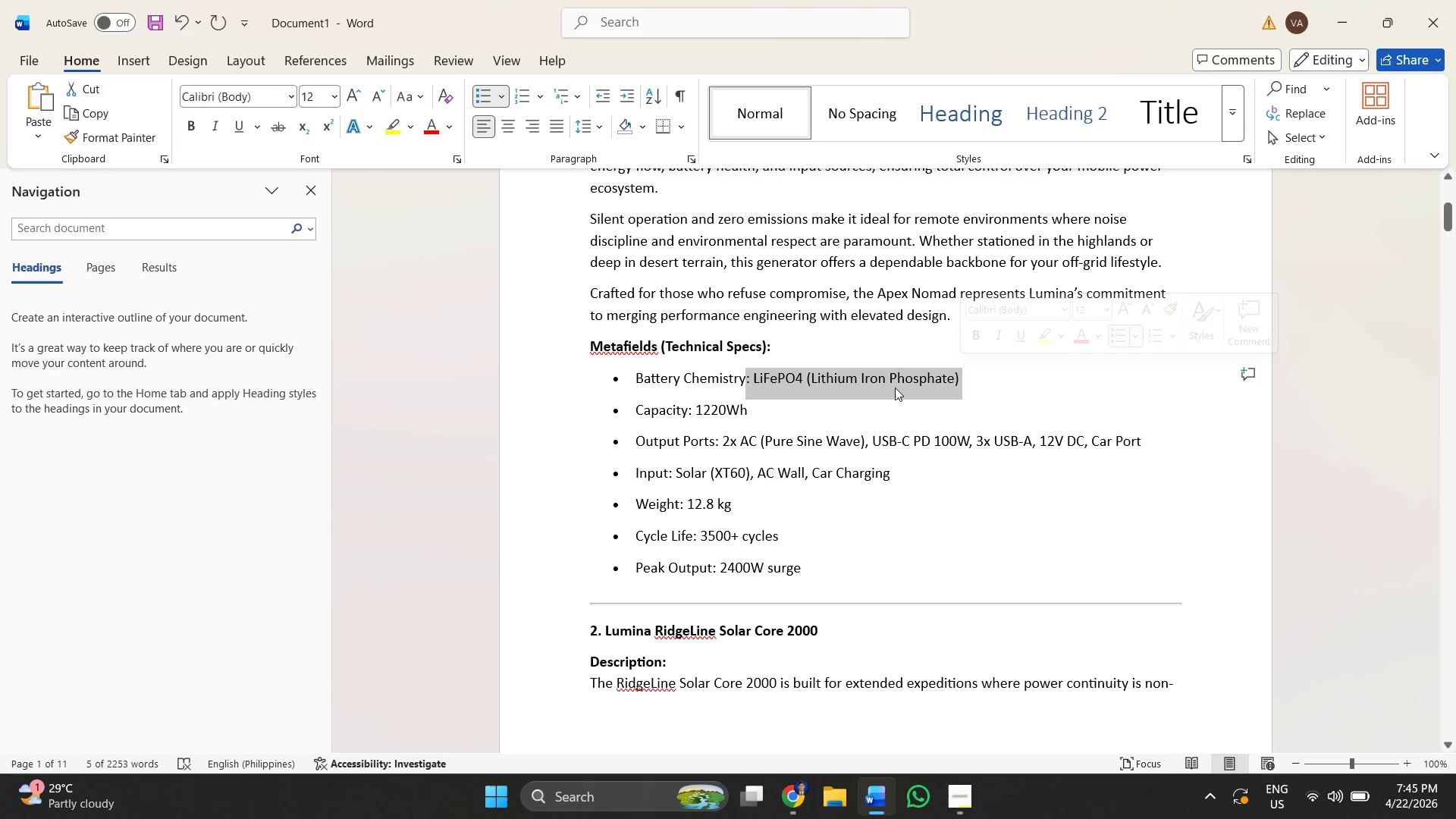 
left_click([895, 388])
 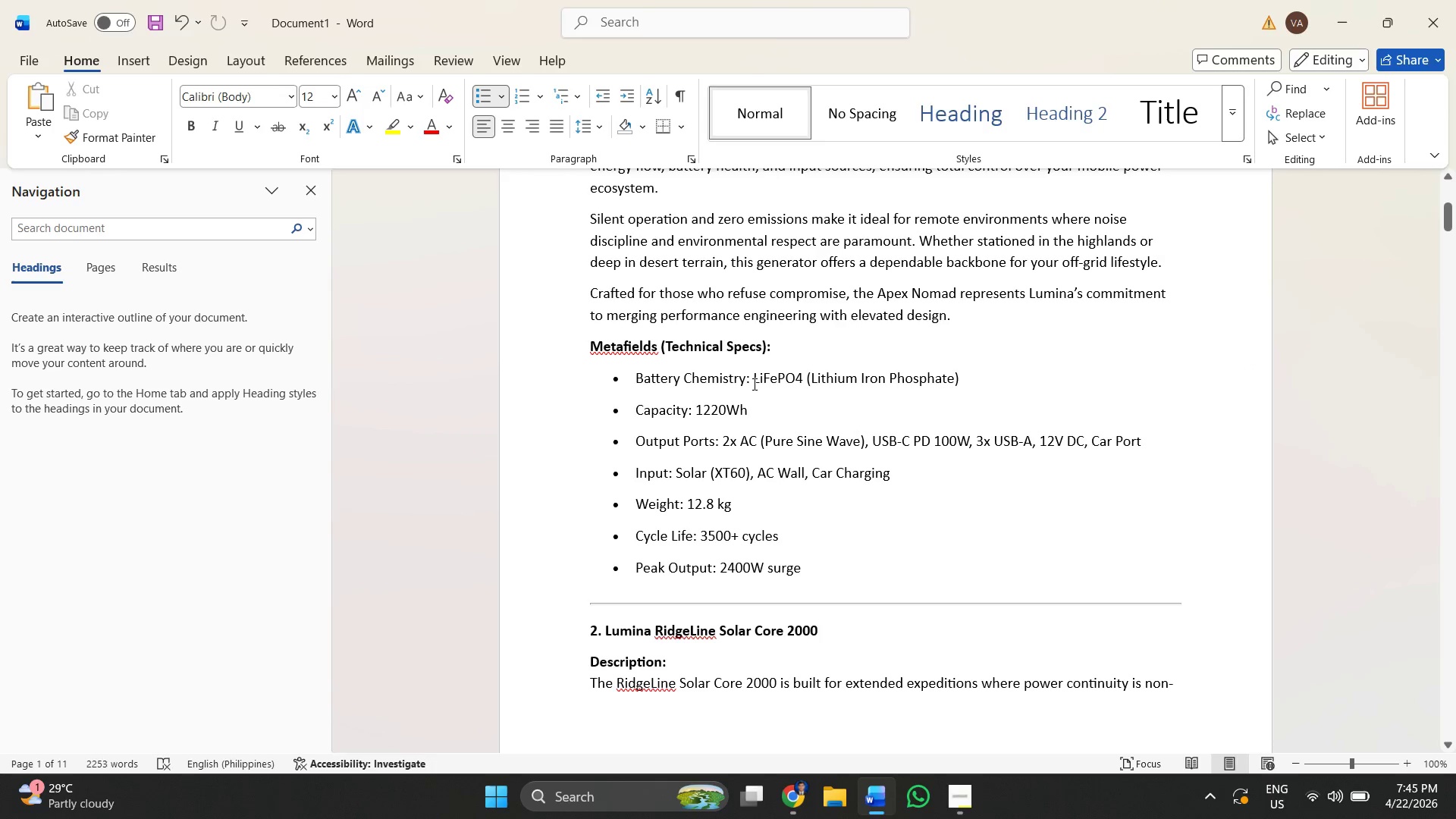 
left_click_drag(start_coordinate=[753, 384], to_coordinate=[1006, 385])
 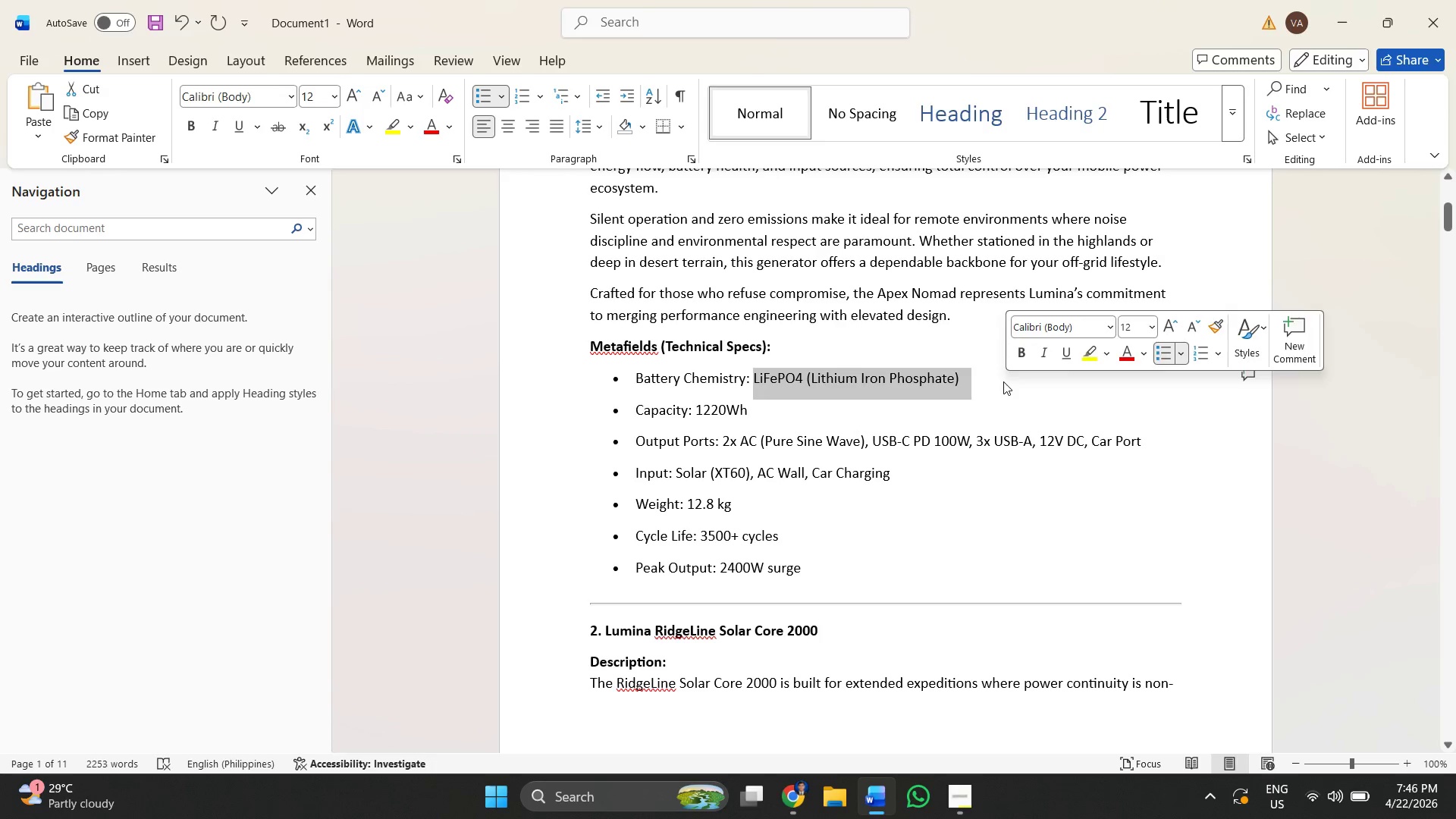 
key(Control+C)
 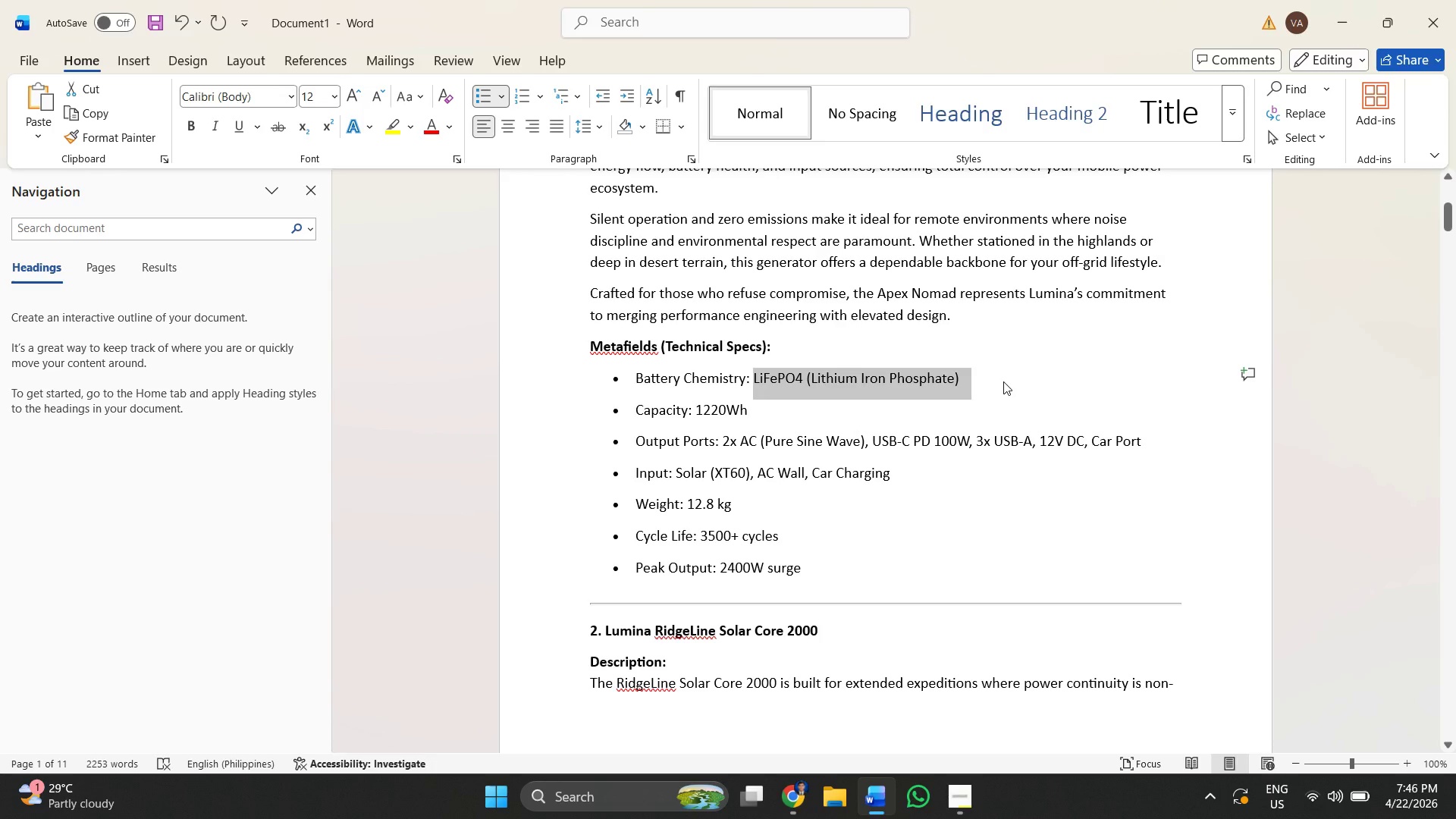 
key(Alt+AltLeft)
 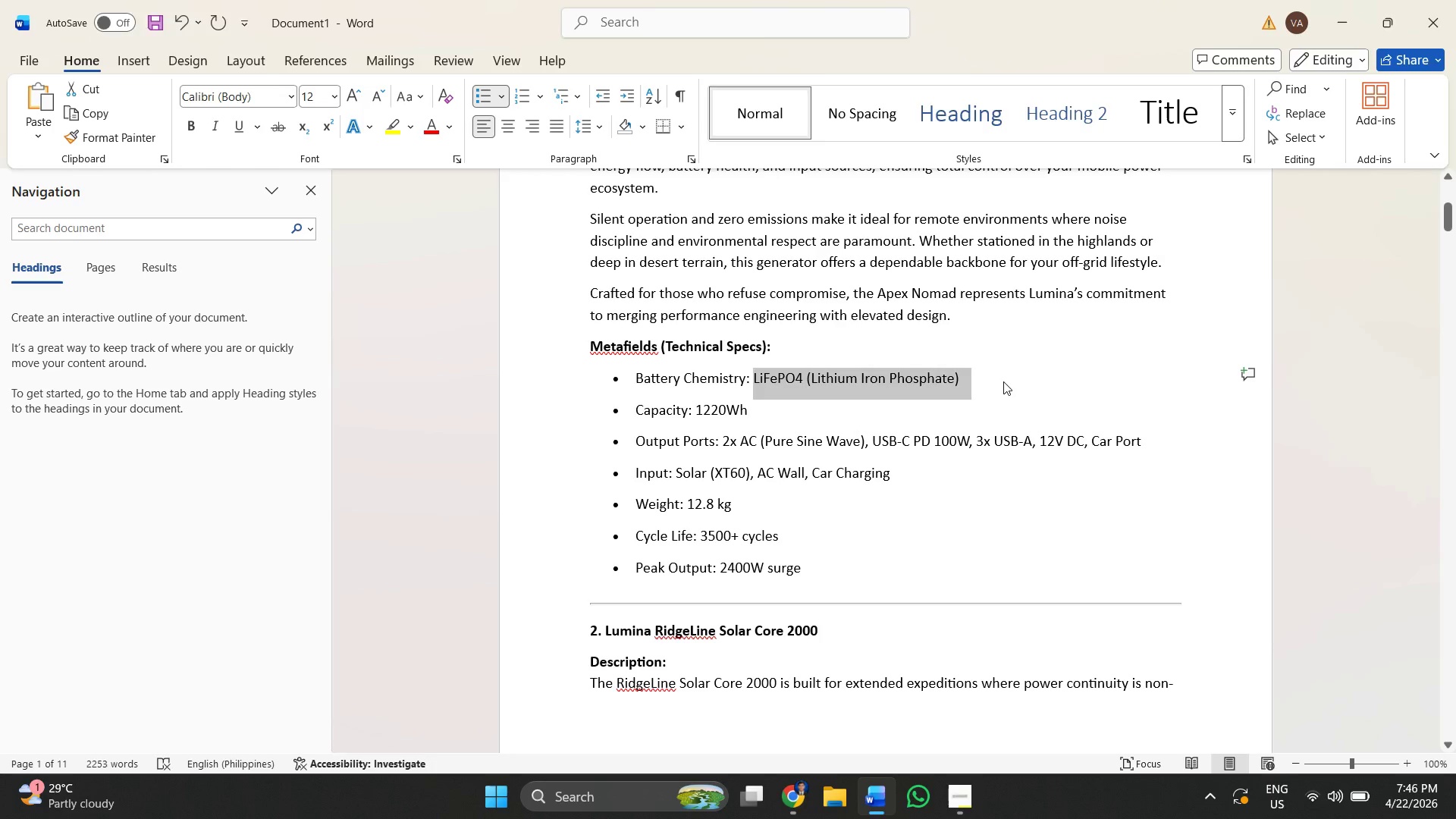 
key(Alt+Tab)
 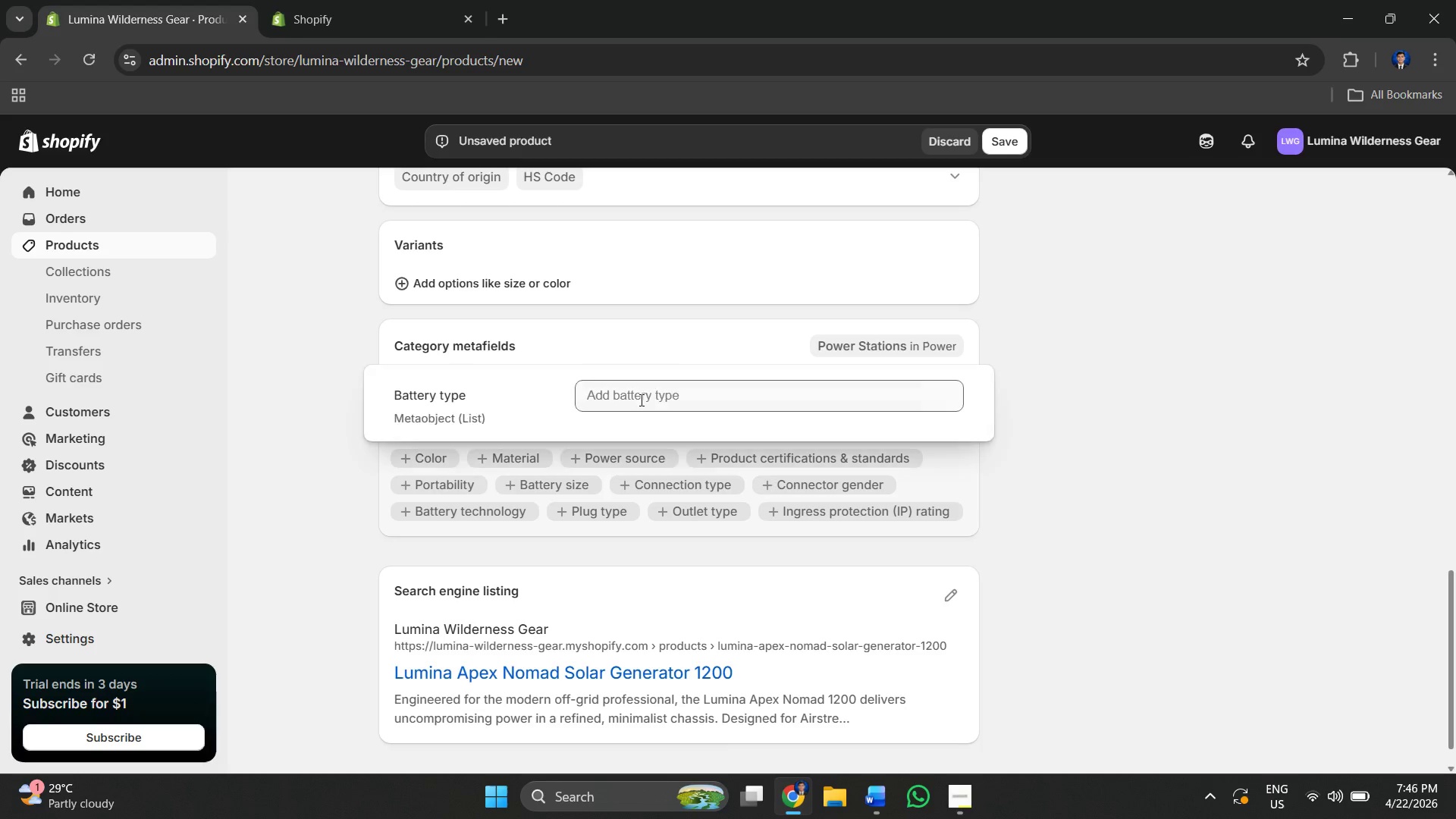 
key(Control+V)
 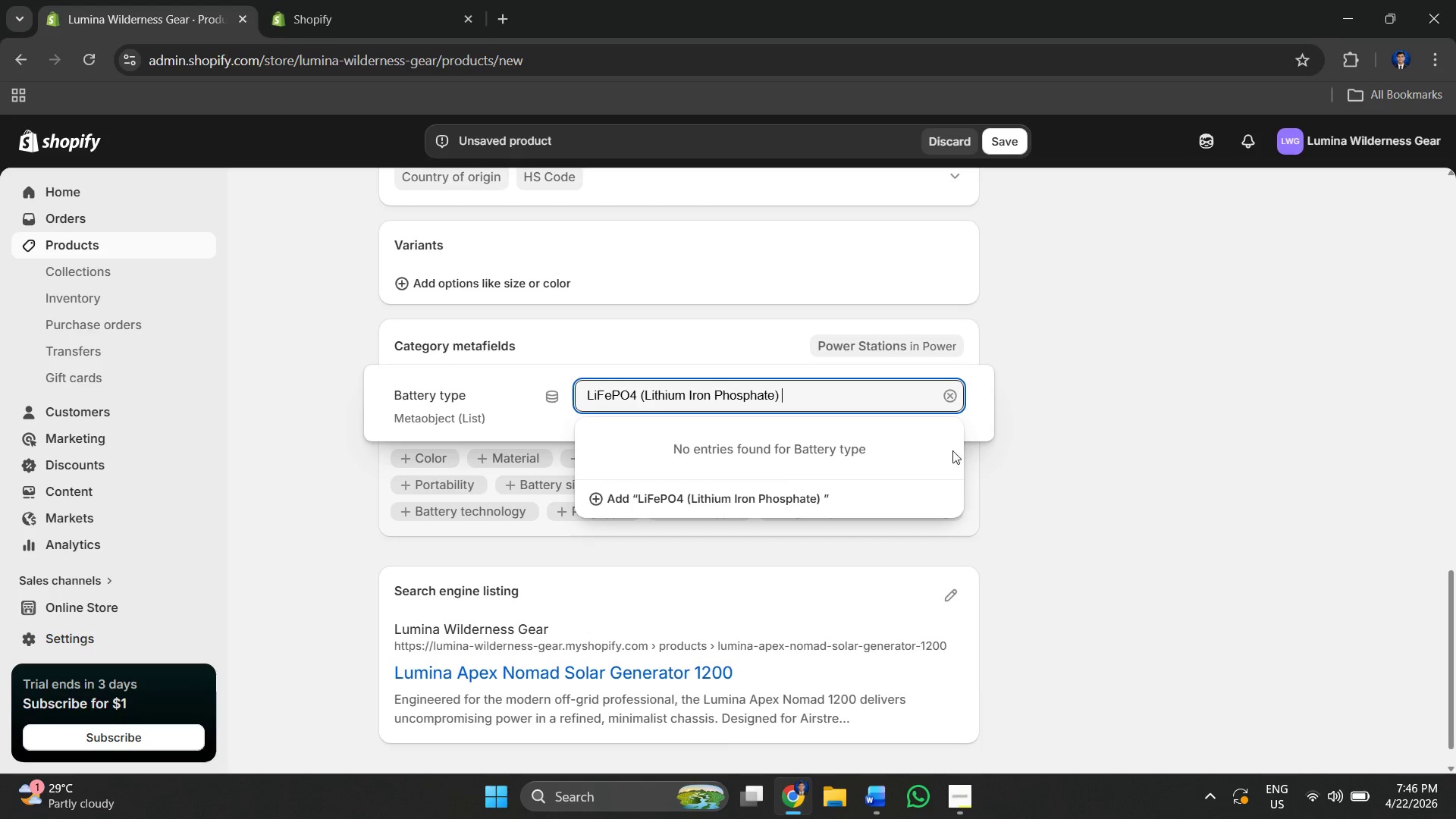 
mouse_move([767, 489])
 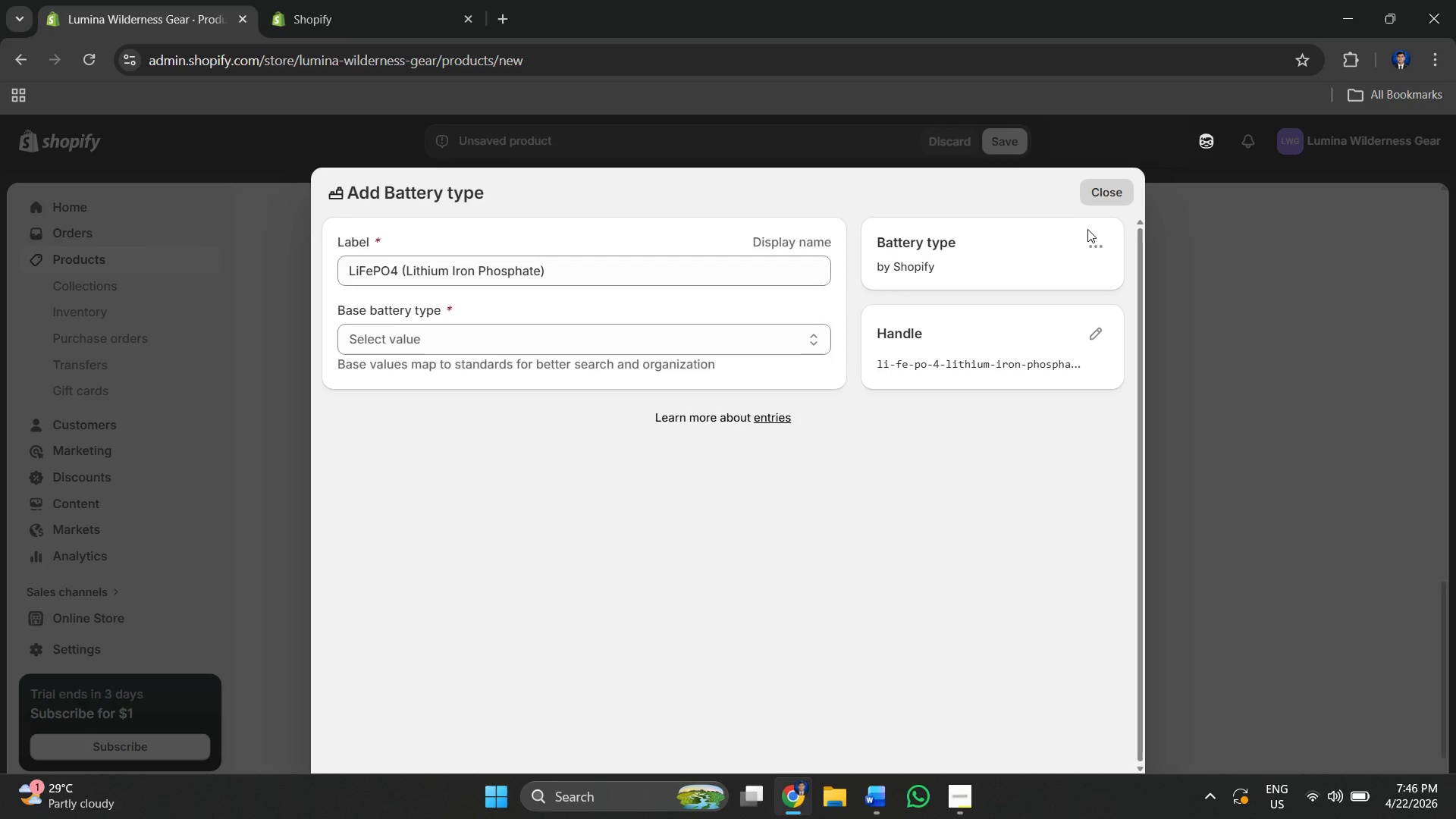 
wait(7.66)
 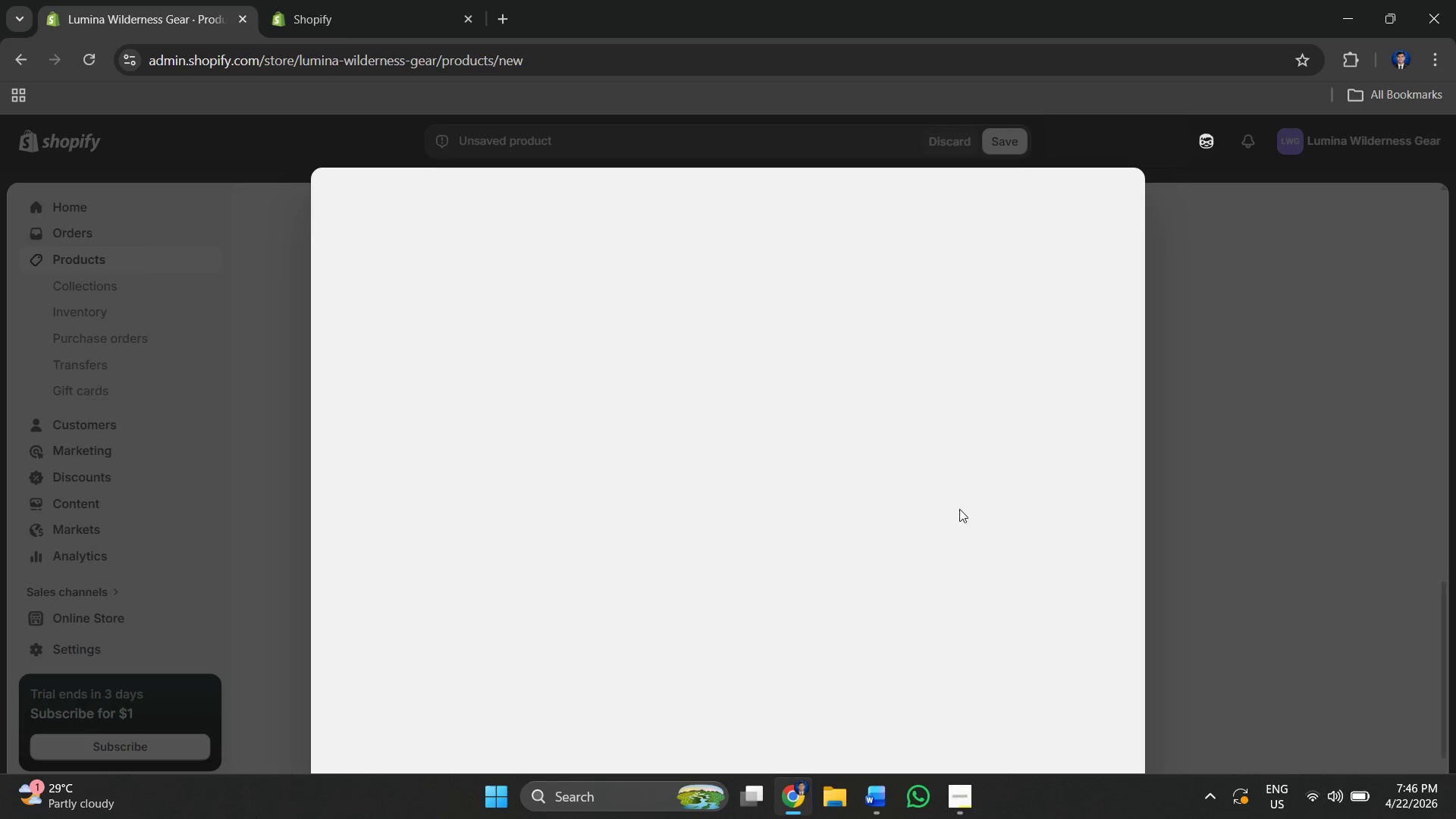 
left_click([631, 340])
 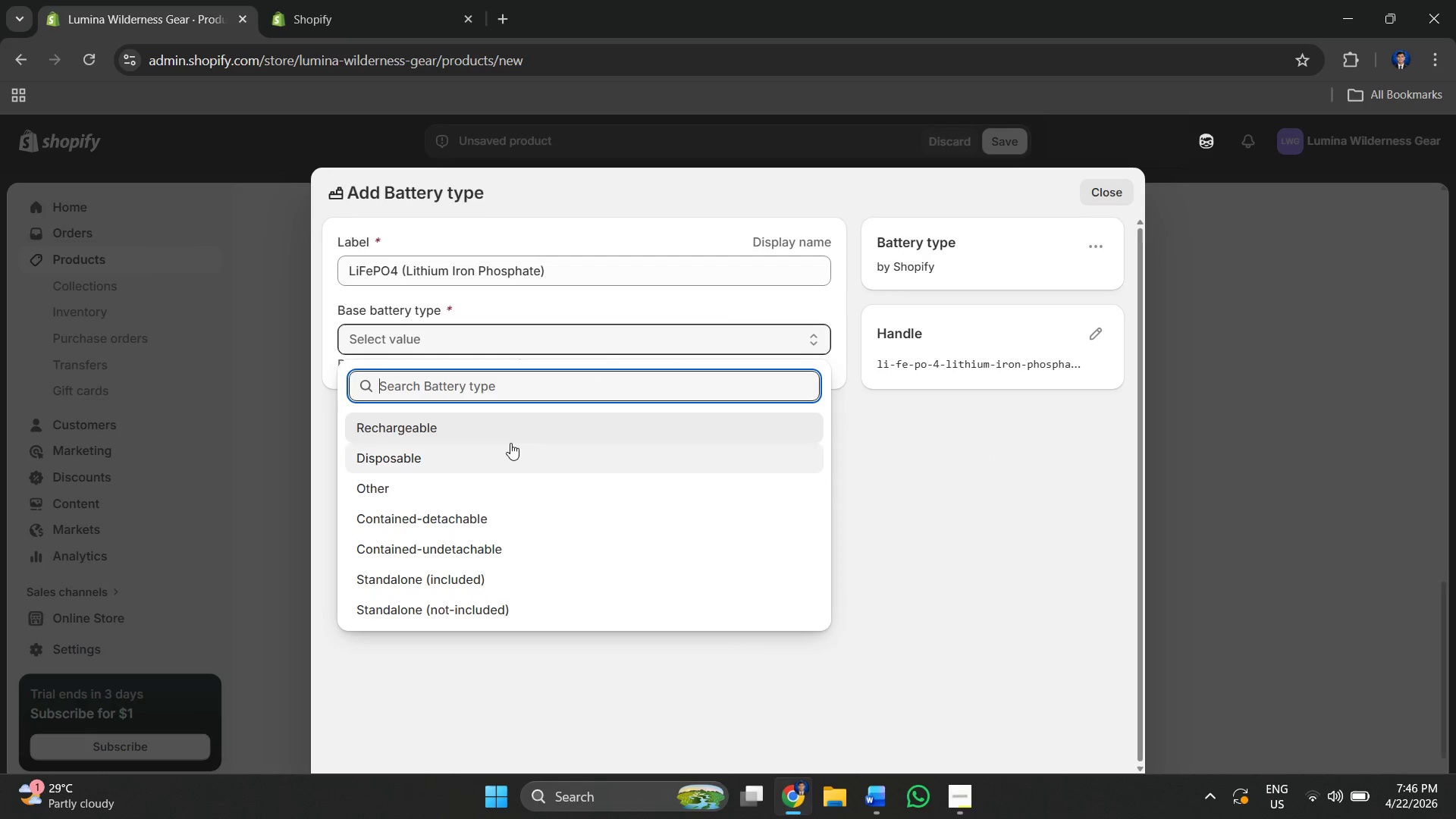 
left_click([510, 420])
 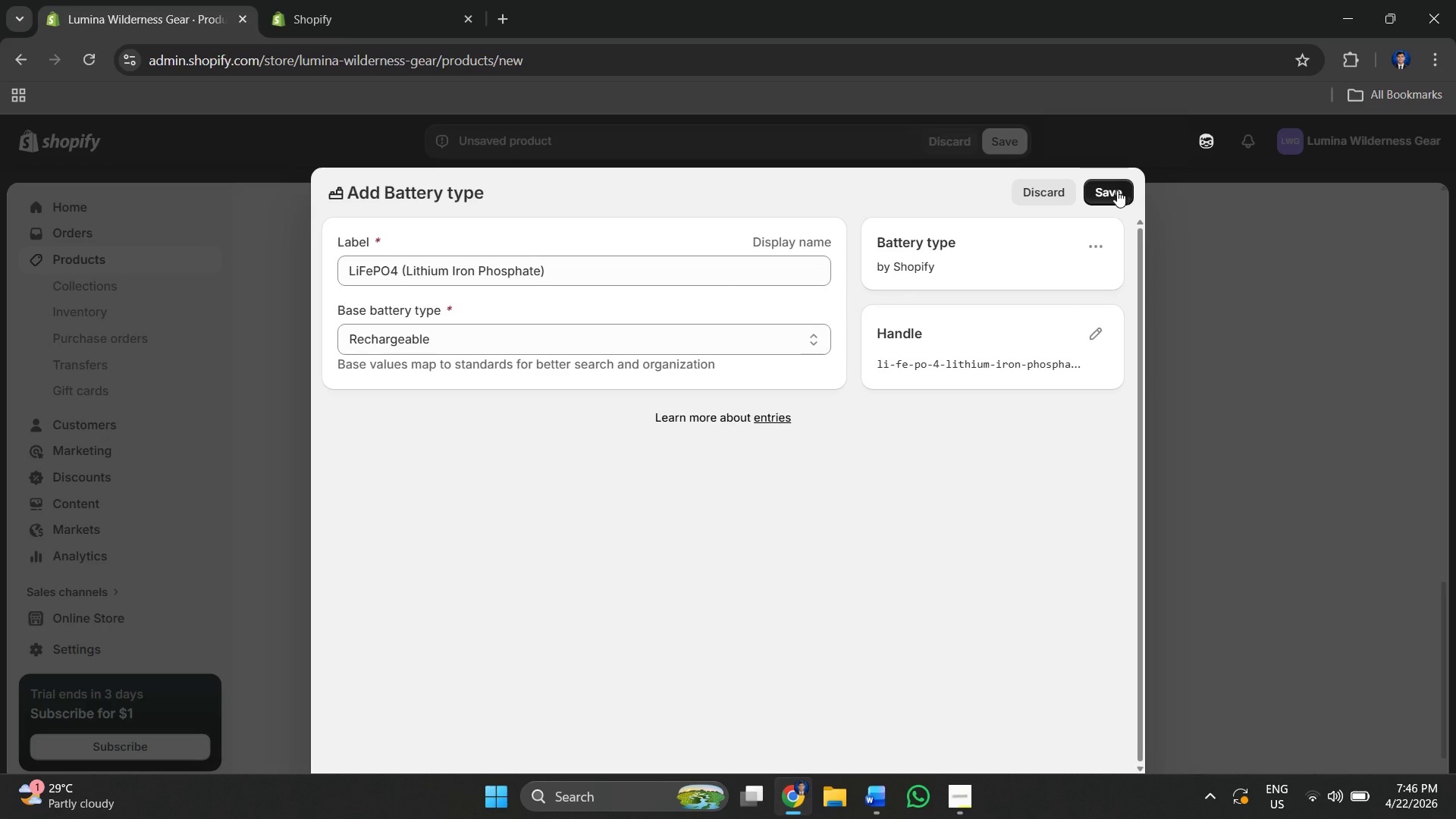 
left_click([1110, 194])
 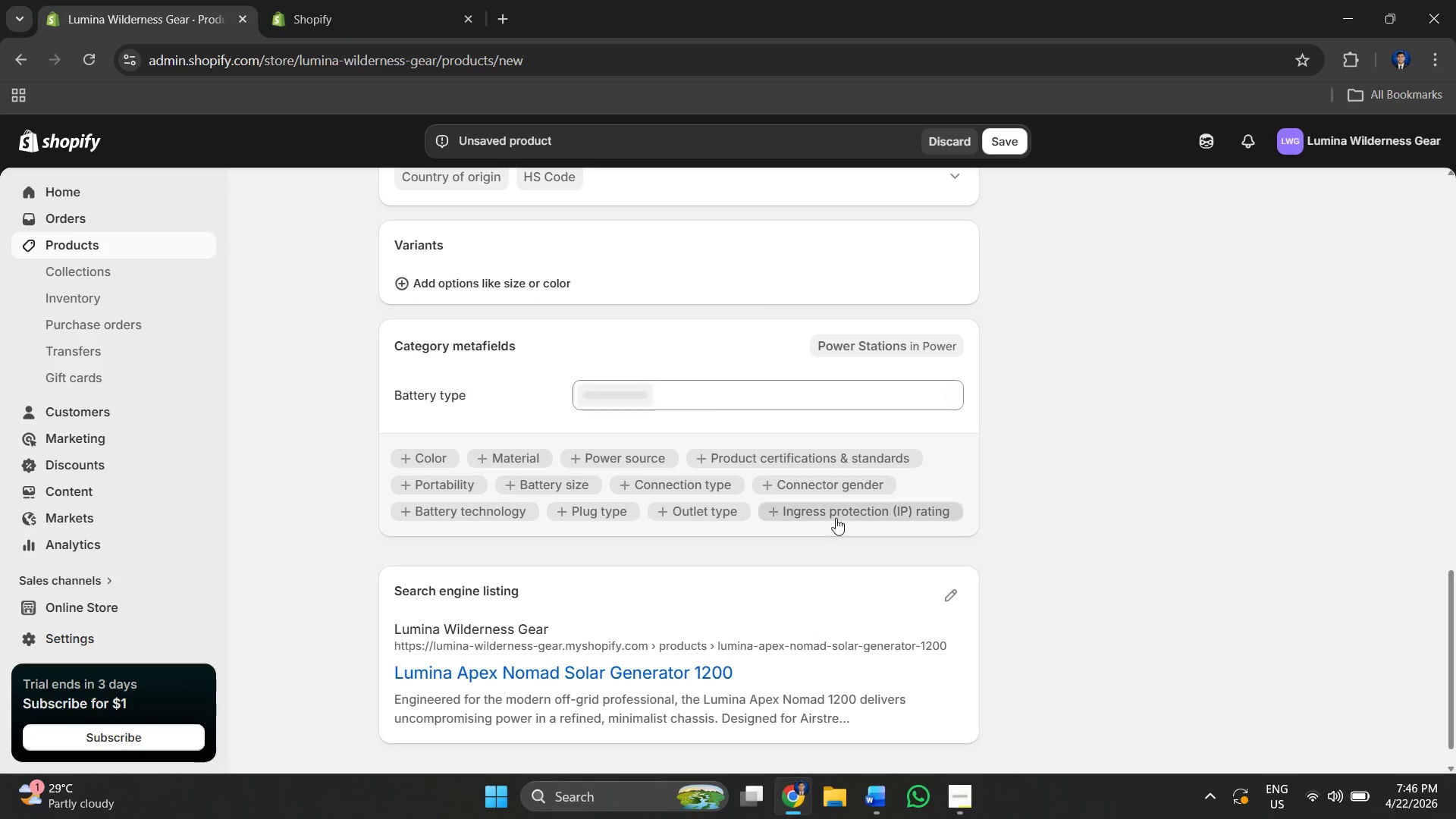 
key(Alt+AltLeft)
 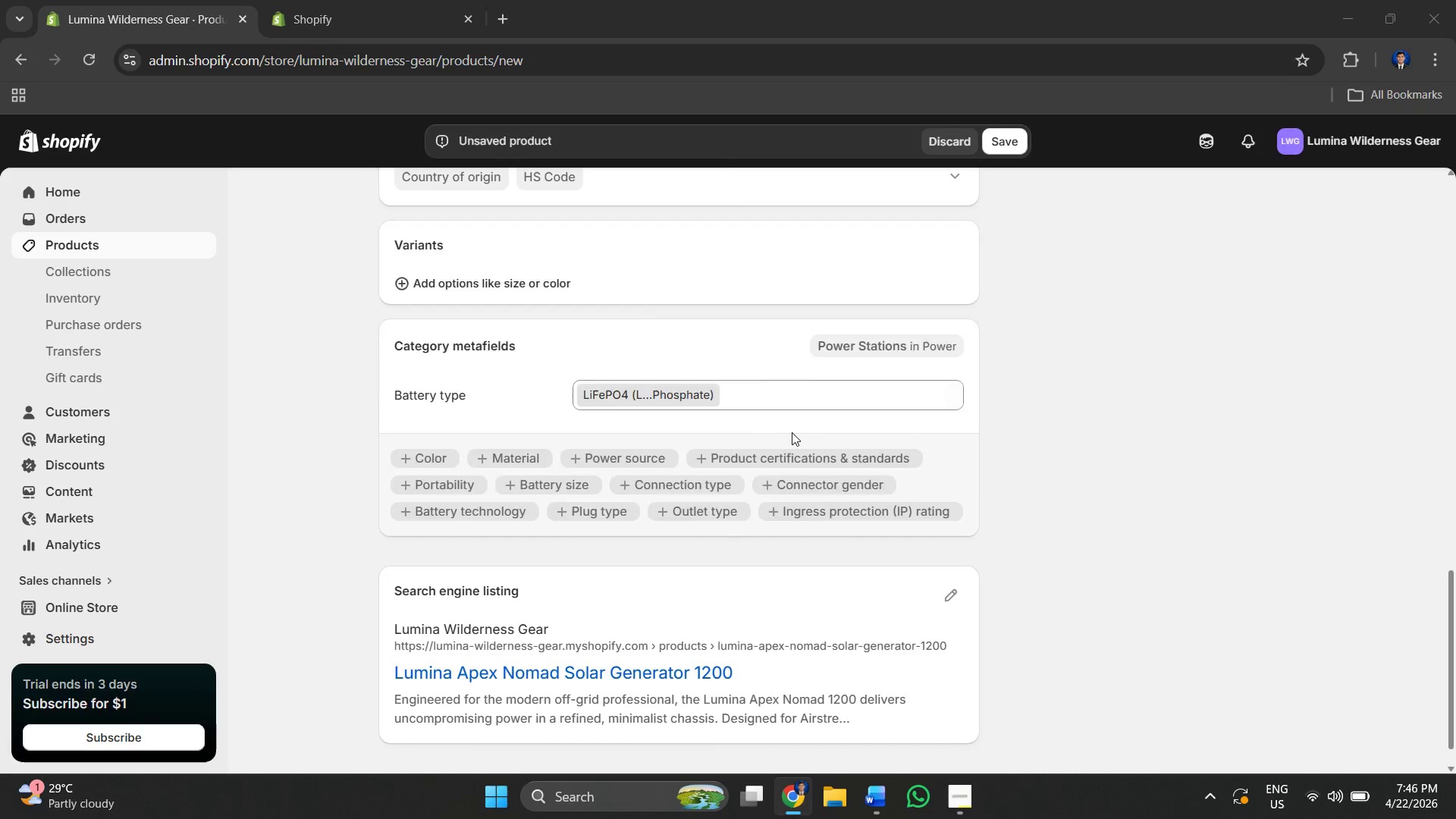 
key(Alt+Tab)
 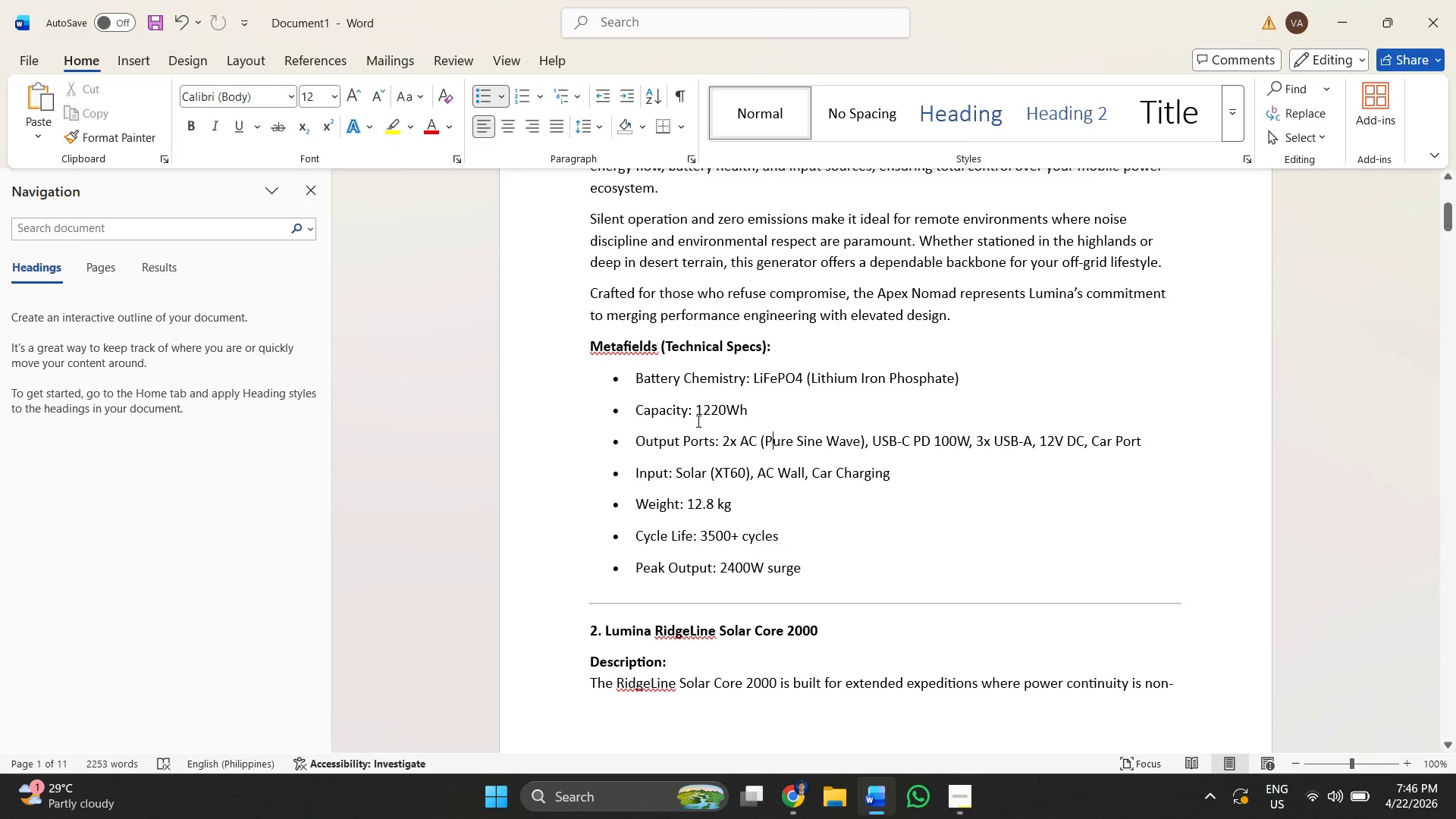 
left_click_drag(start_coordinate=[693, 415], to_coordinate=[761, 411])
 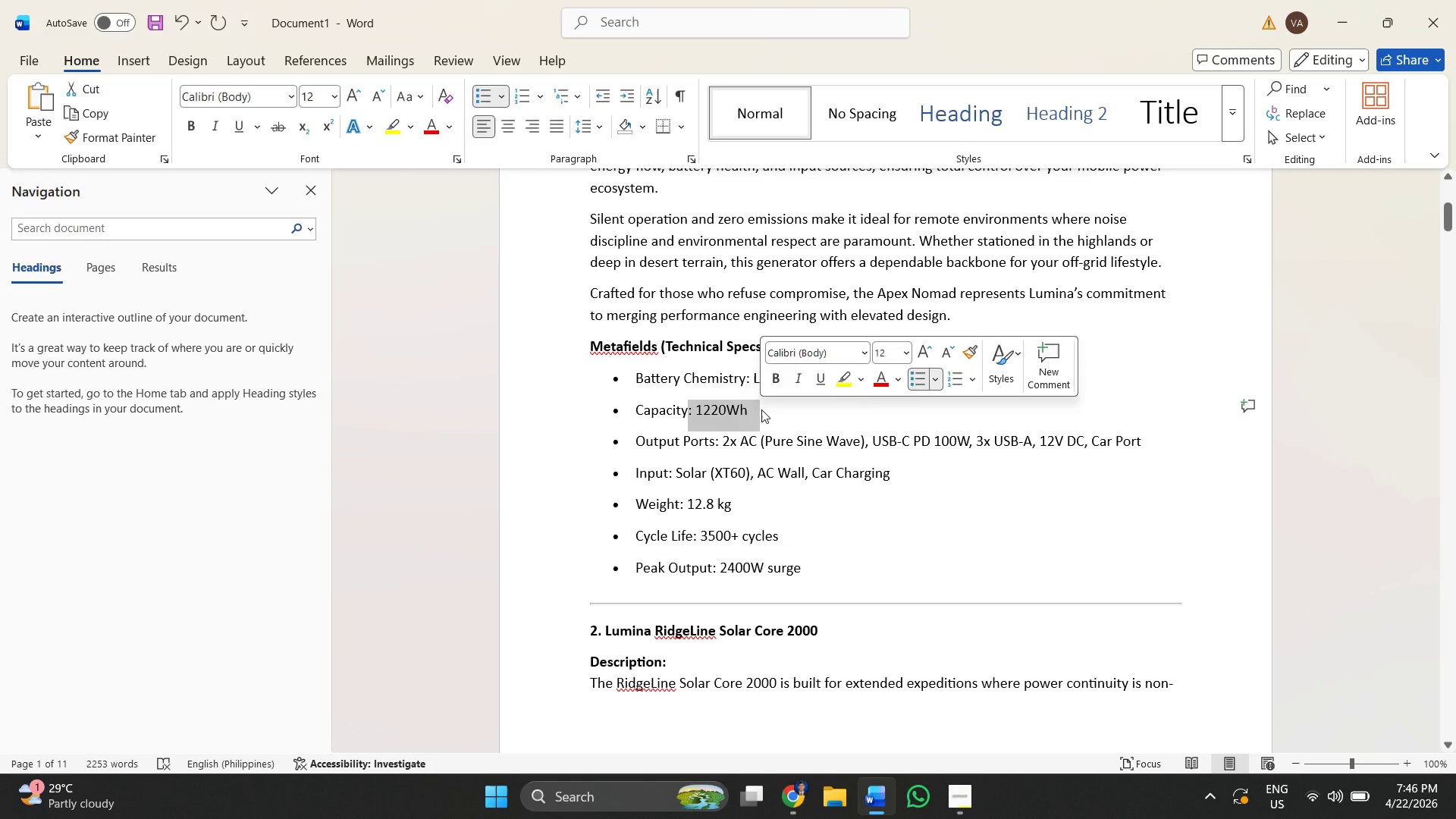 
left_click([761, 410])
 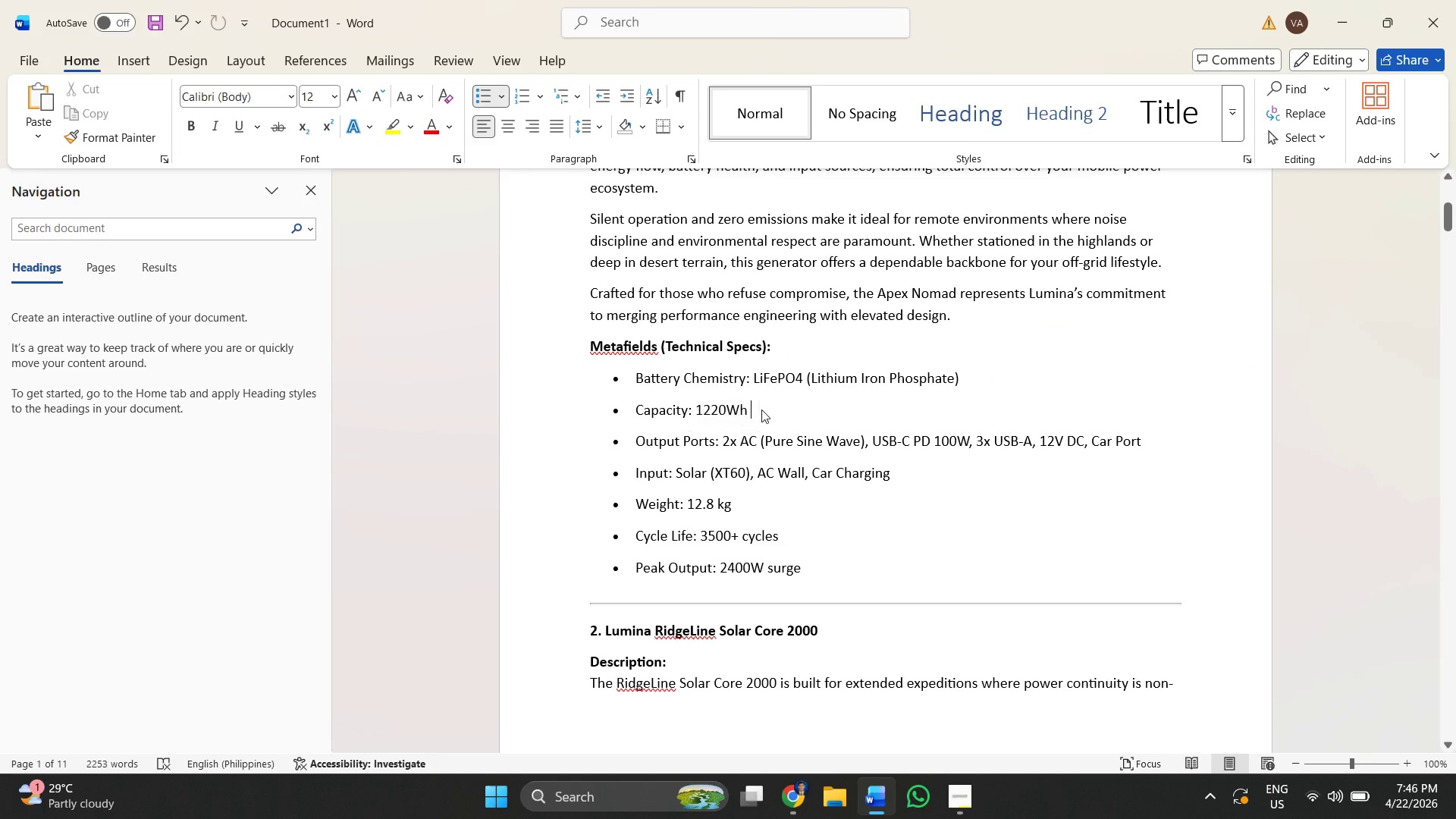 
key(Alt+AltLeft)
 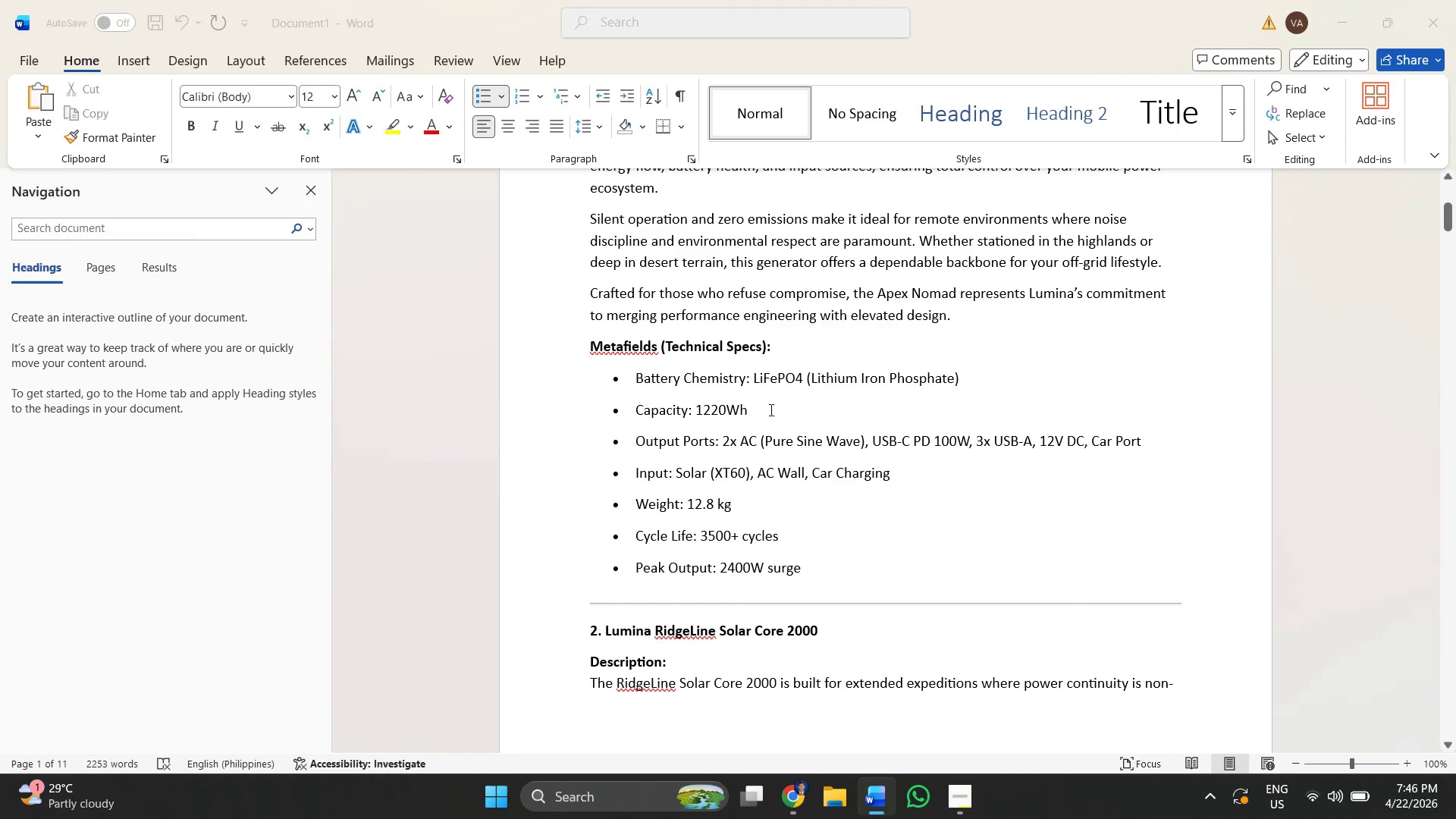 
key(Alt+Tab)
 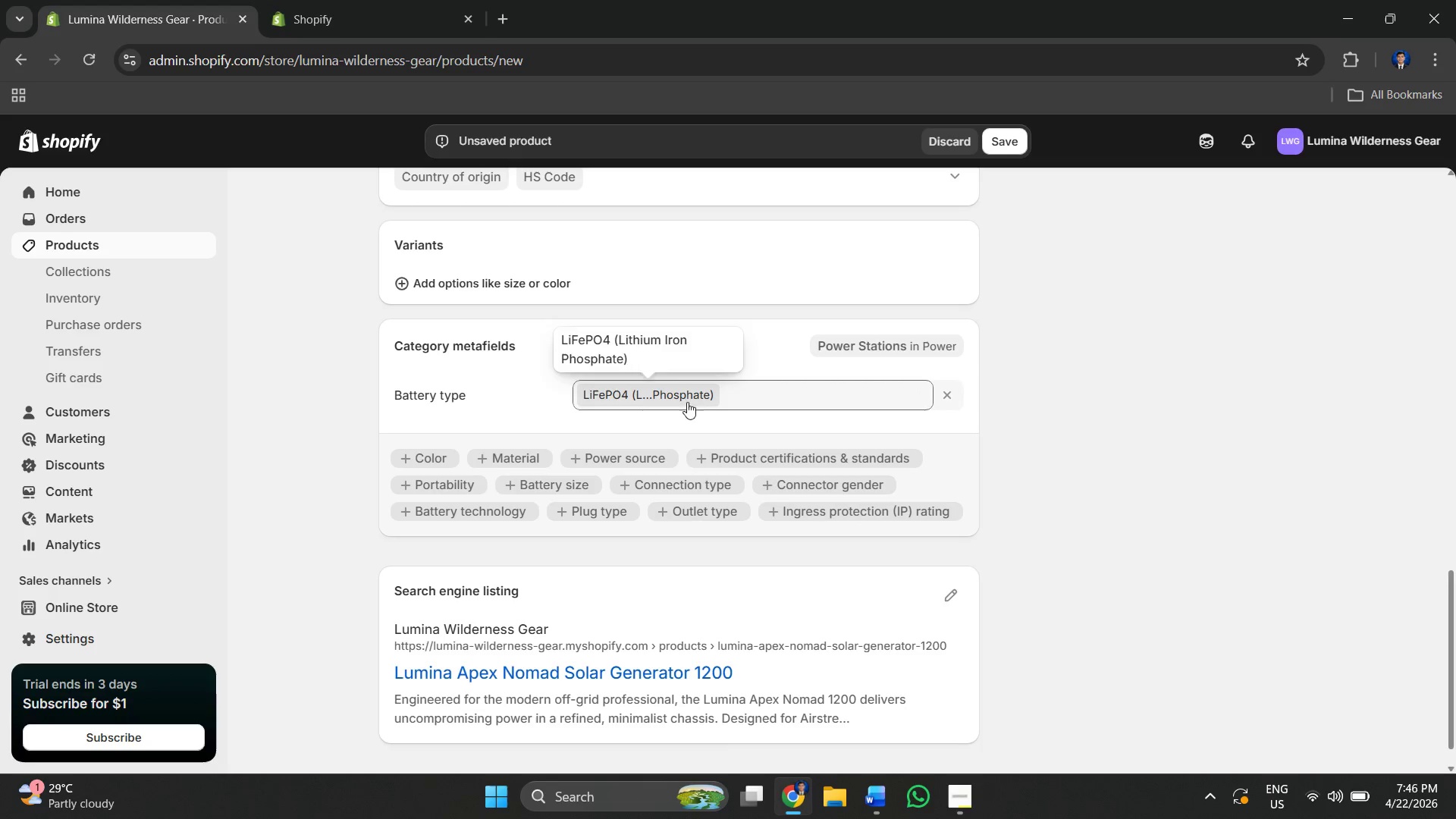 
left_click([490, 415])
 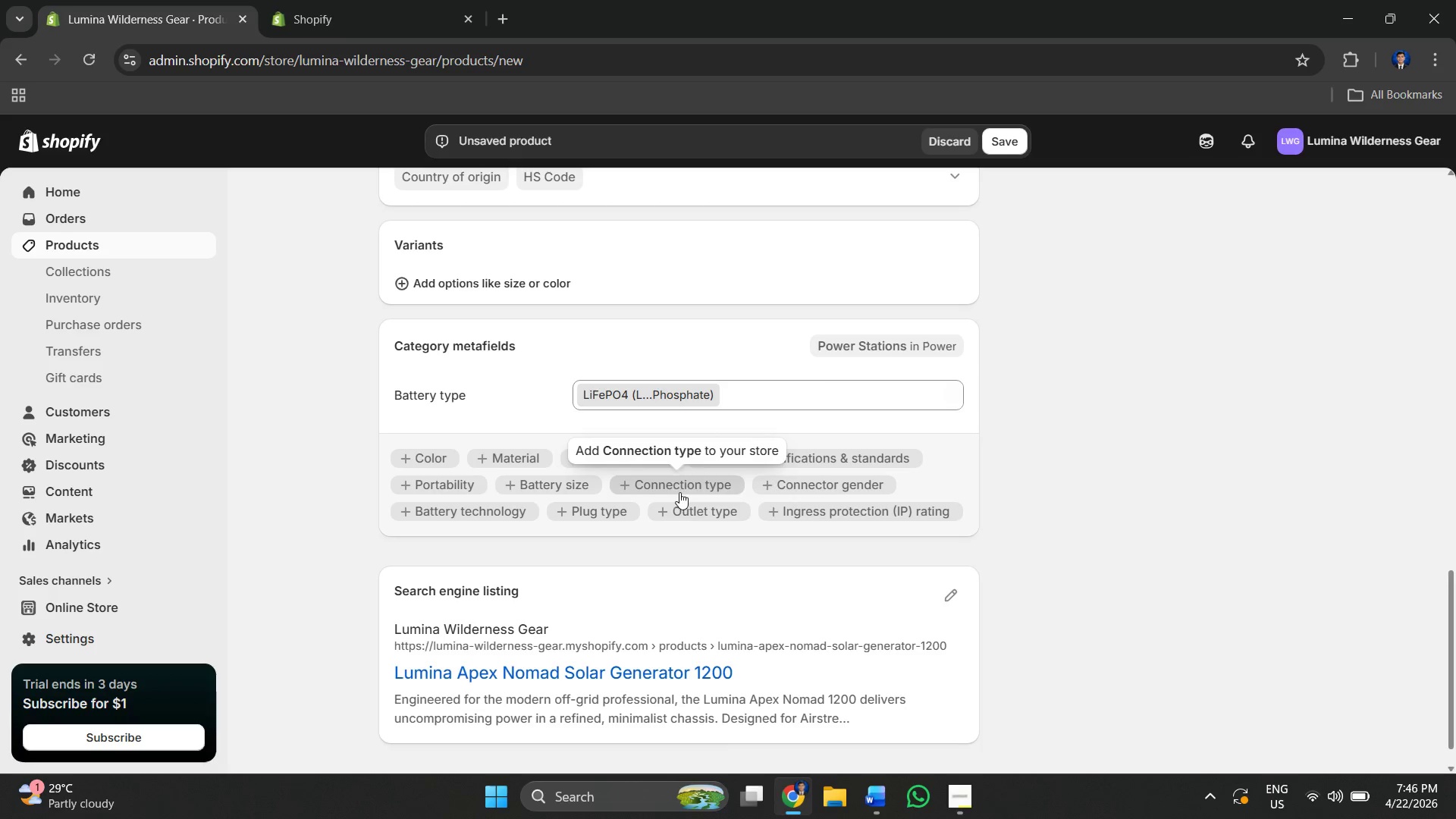 
scroll: coordinate [812, 331], scroll_direction: up, amount: 5.0
 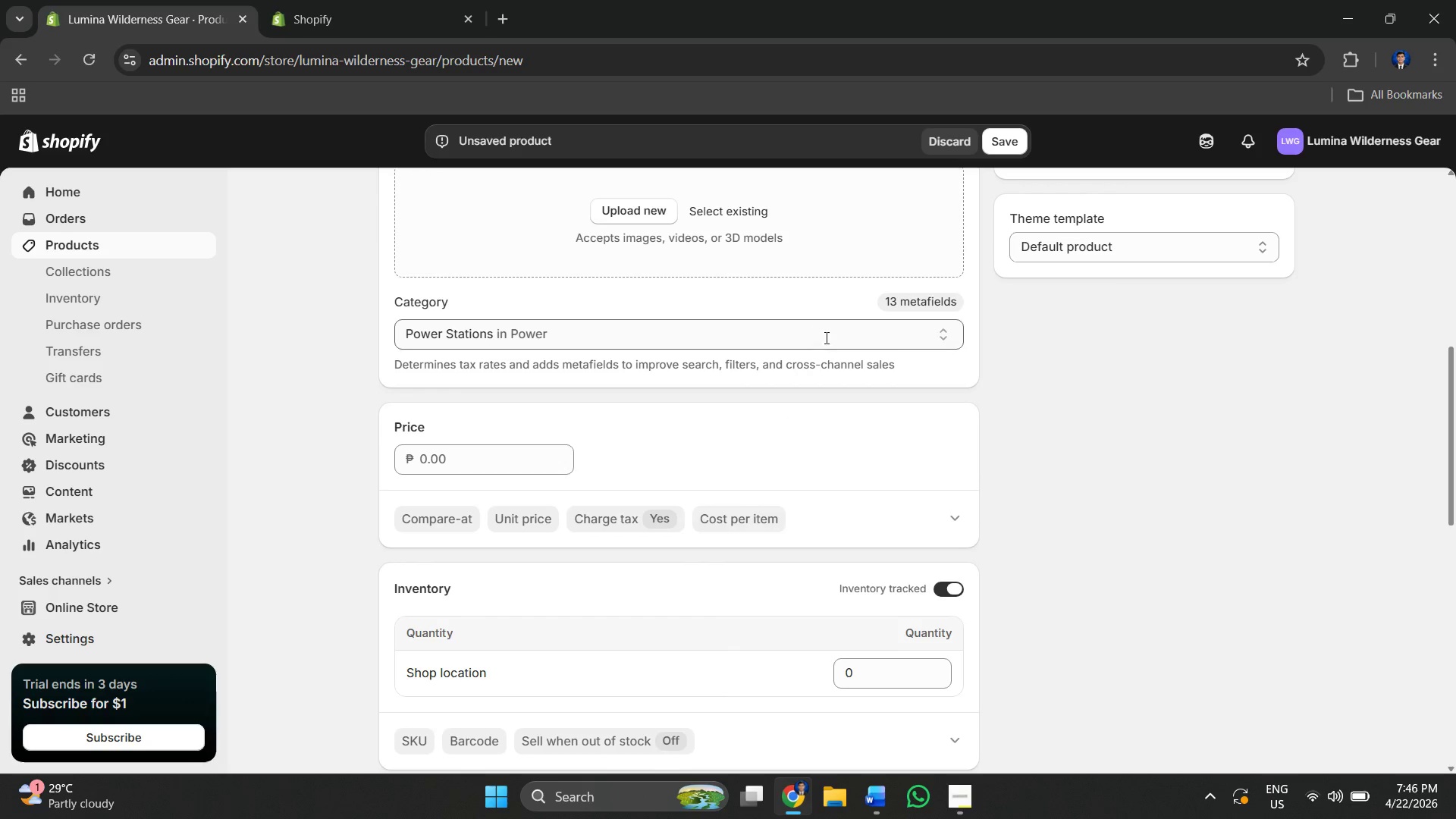 
left_click([846, 344])
 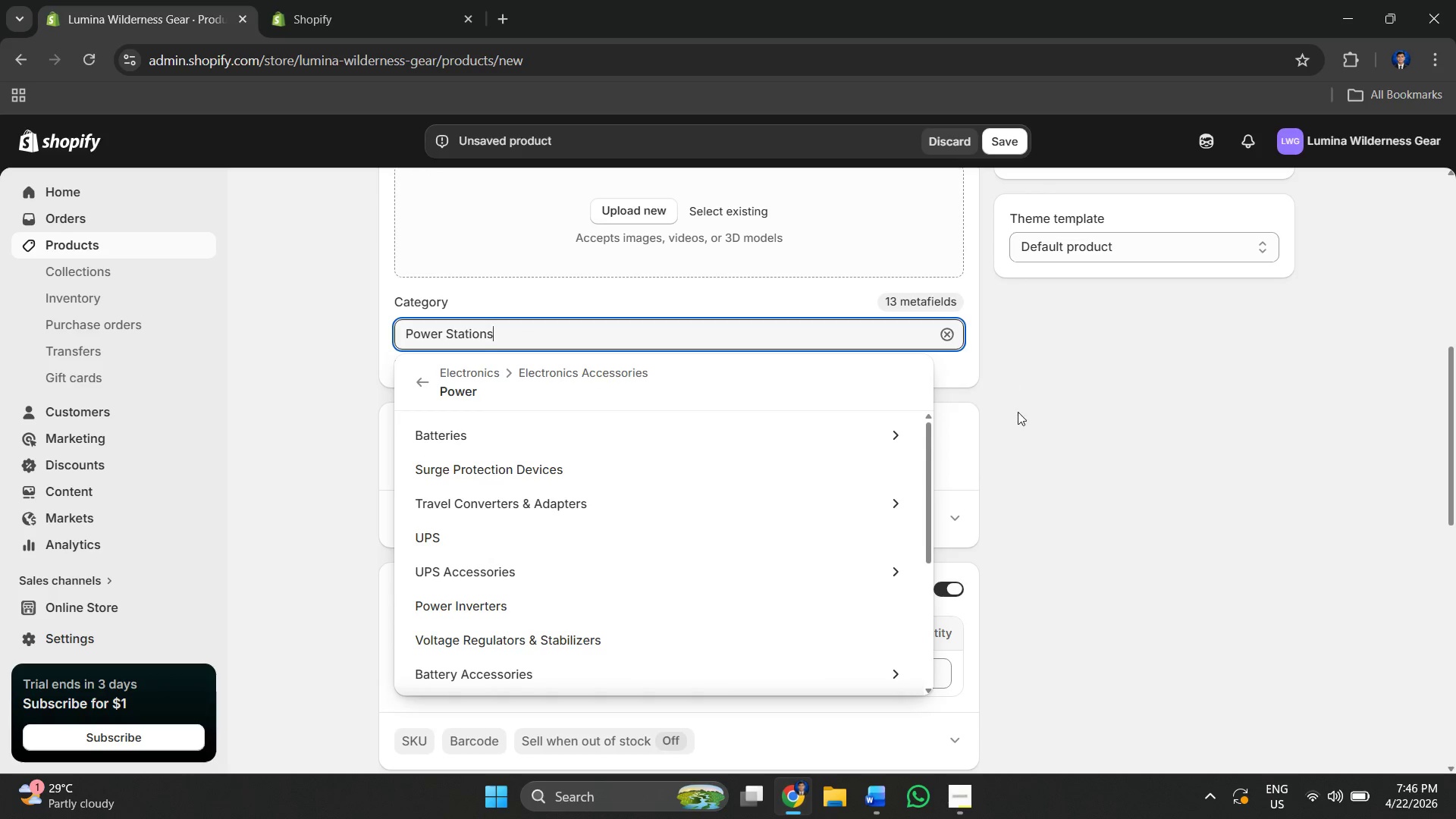 
left_click([1040, 450])
 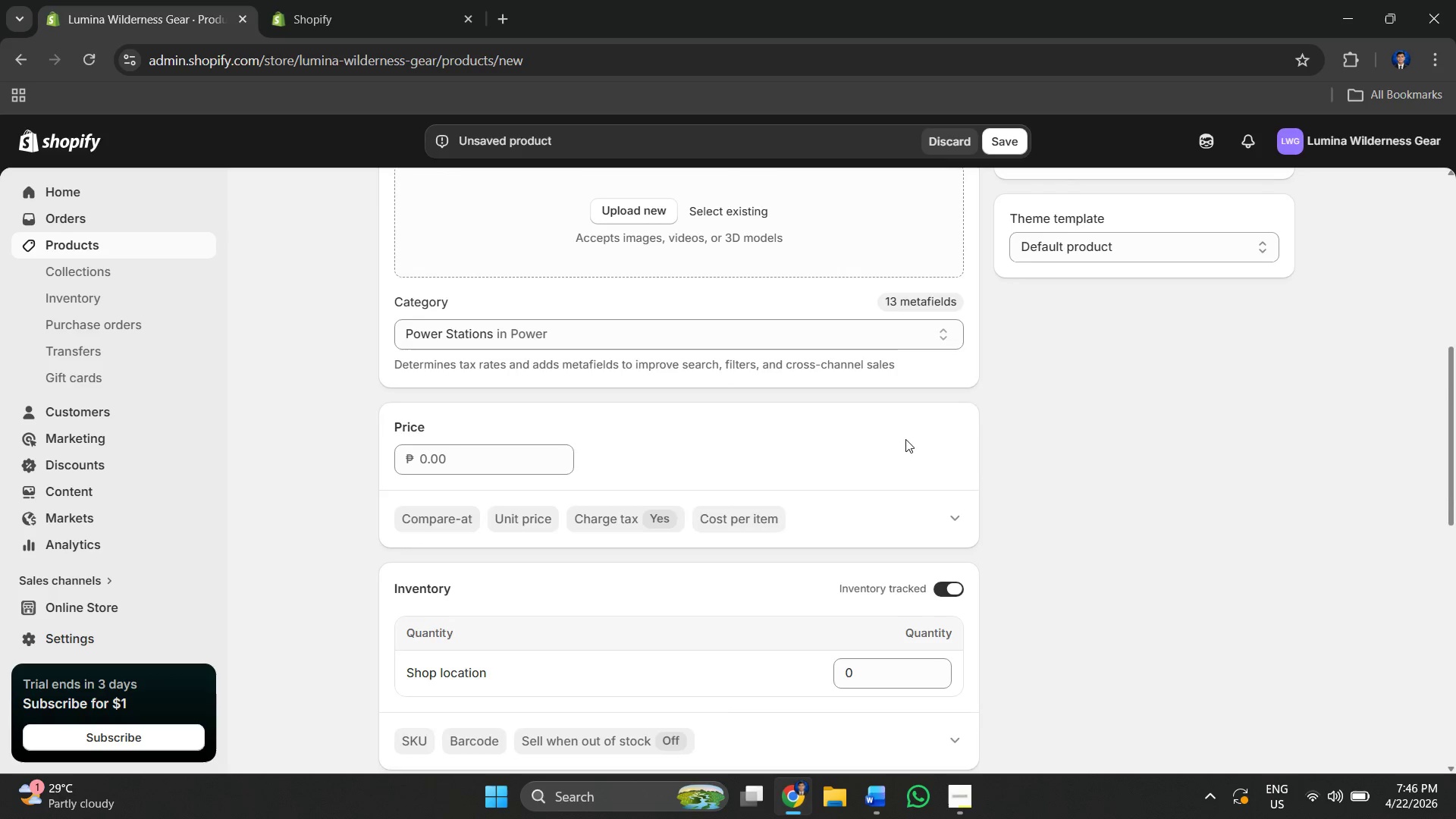 
scroll: coordinate [736, 422], scroll_direction: down, amount: 6.0
 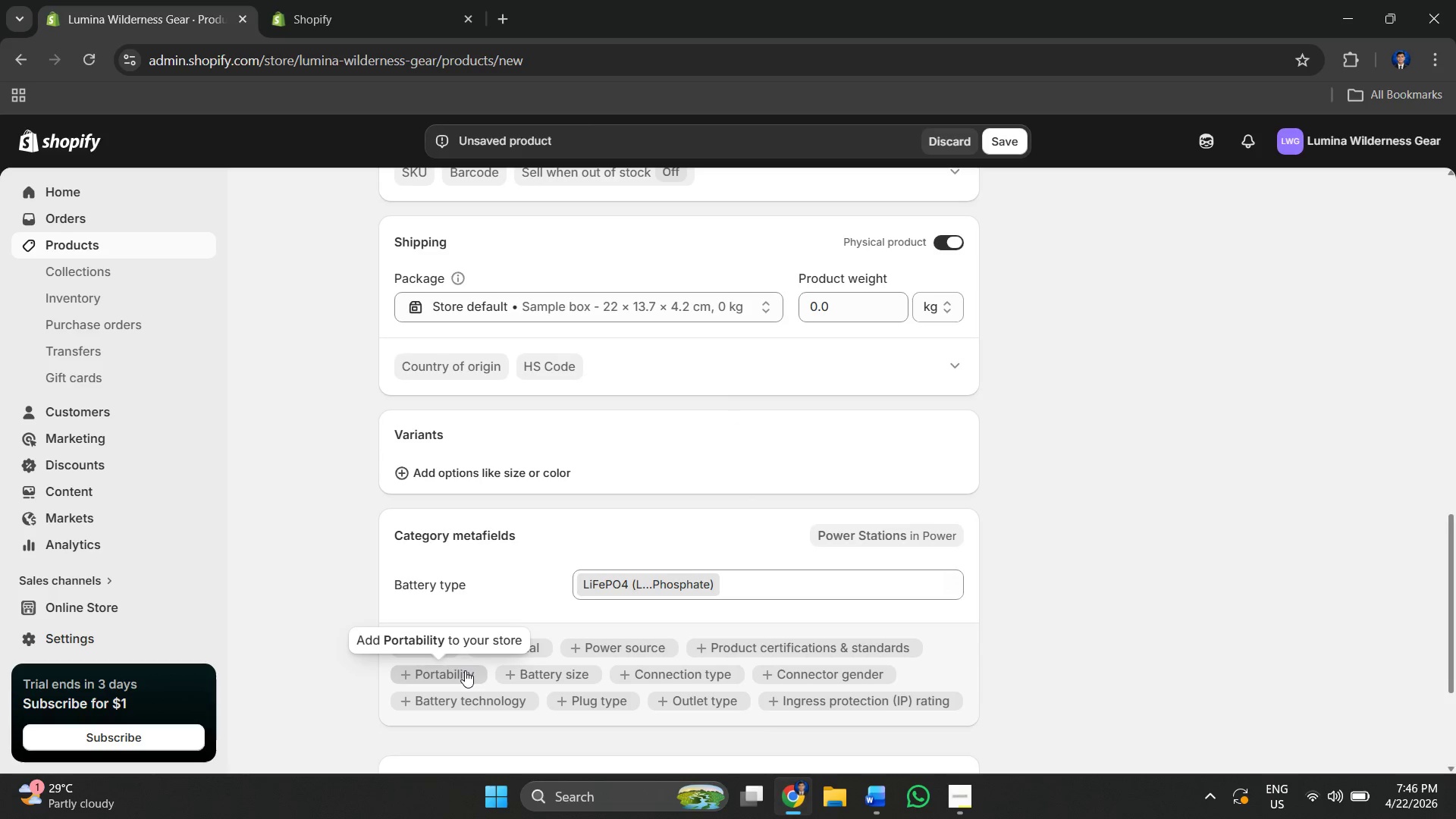 
mouse_move([786, 648])
 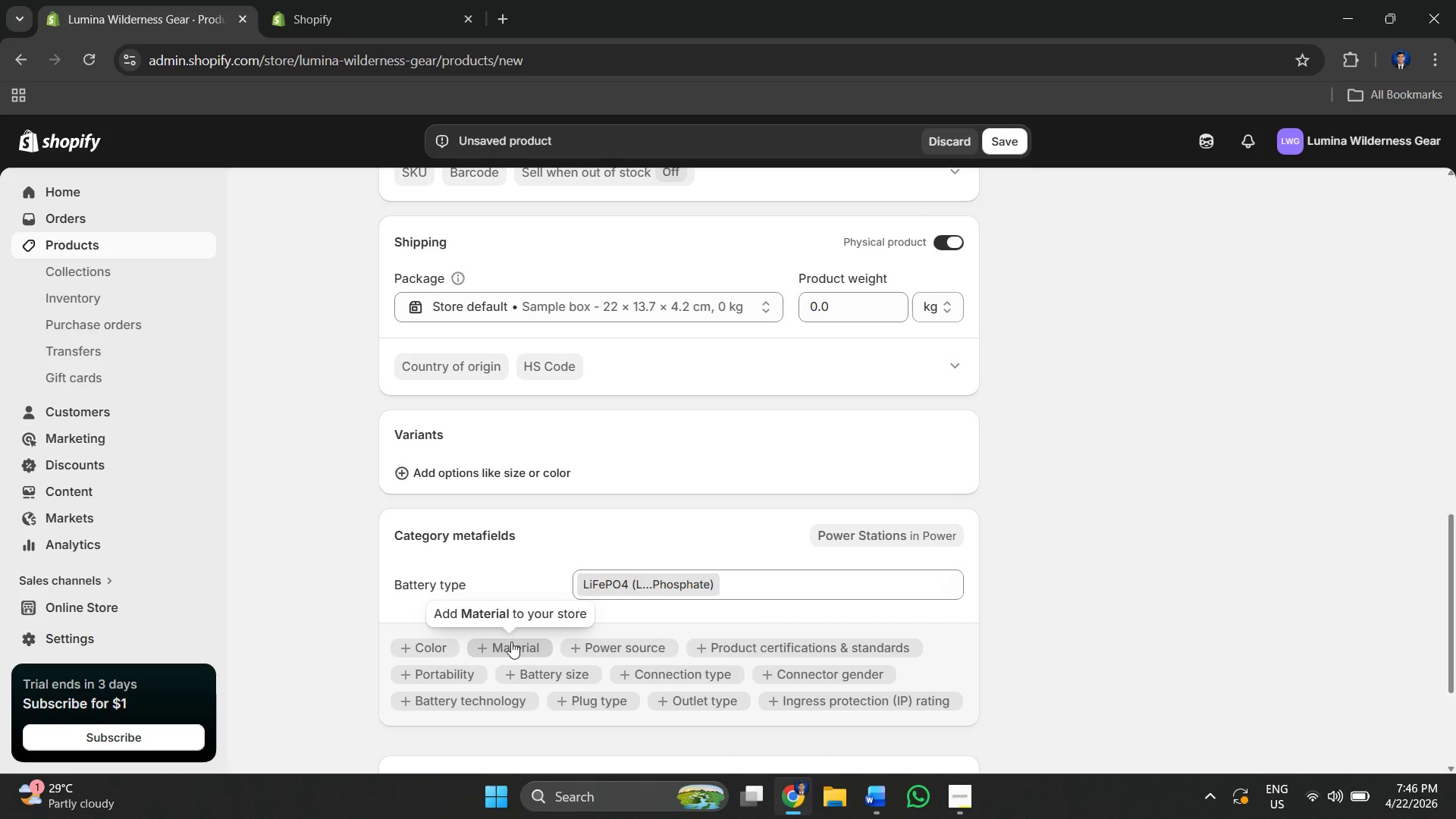 
wait(16.17)
 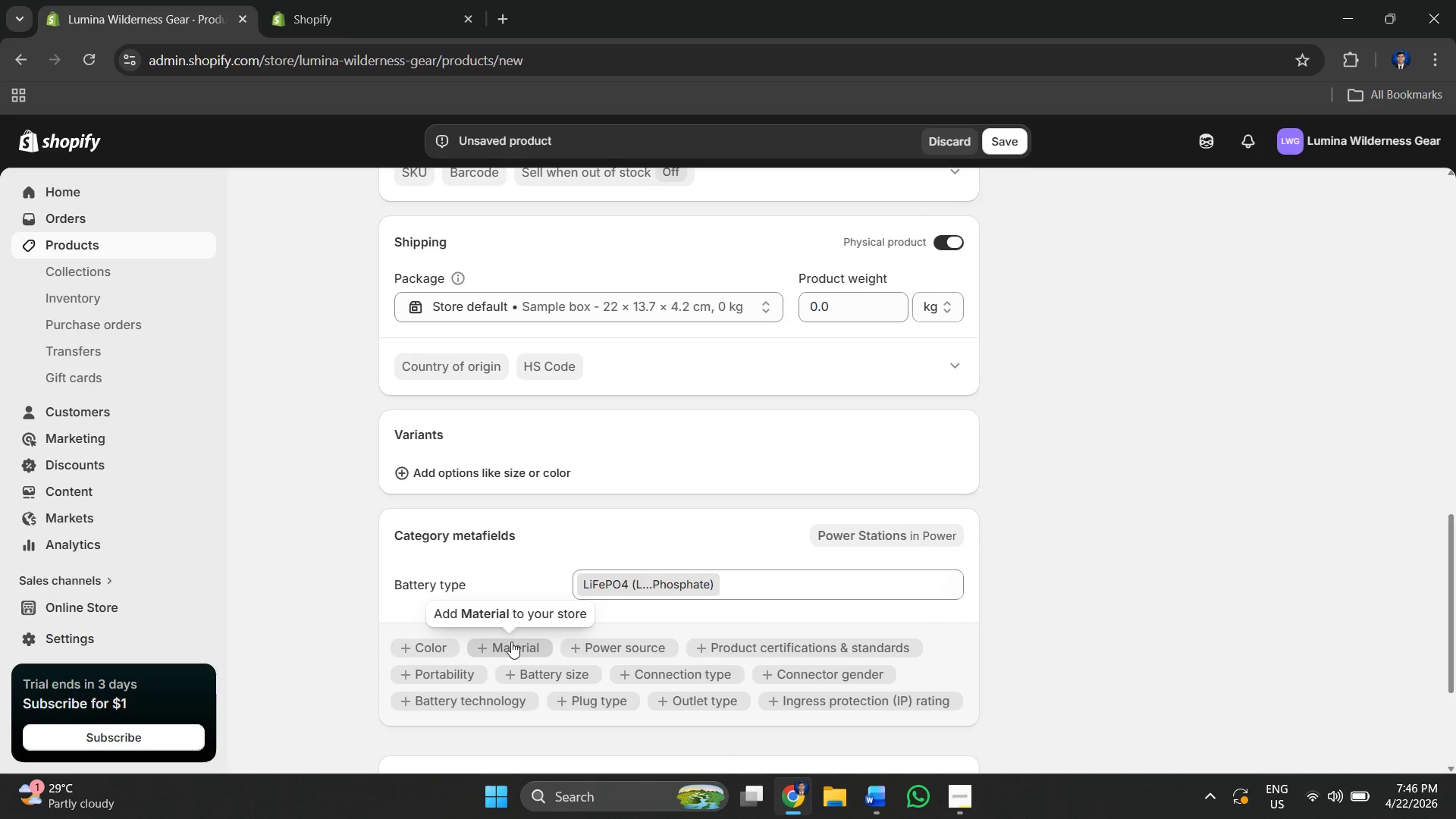 
scroll: coordinate [661, 482], scroll_direction: up, amount: 8.0
 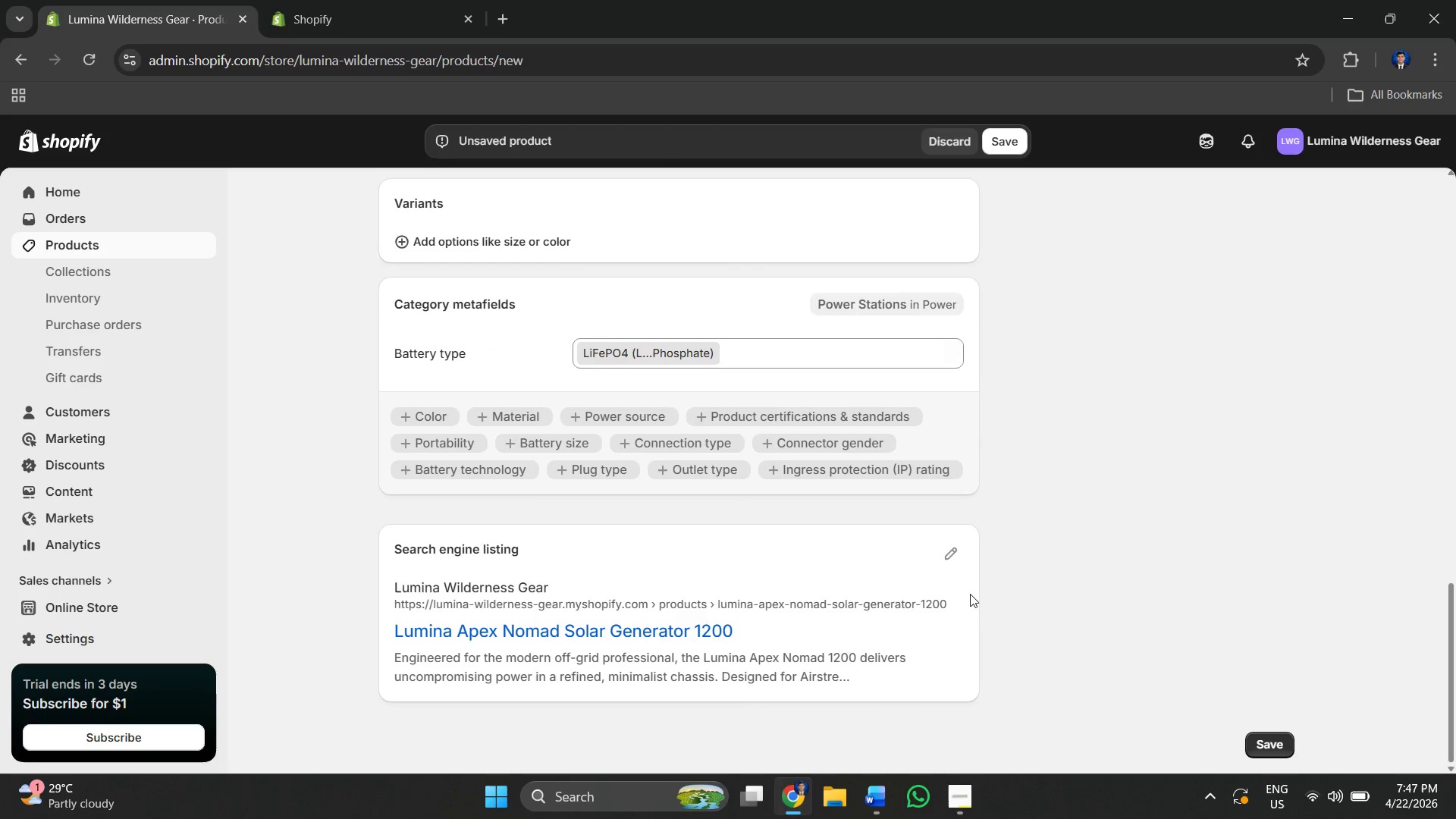 
scroll: coordinate [724, 497], scroll_direction: down, amount: 2.0
 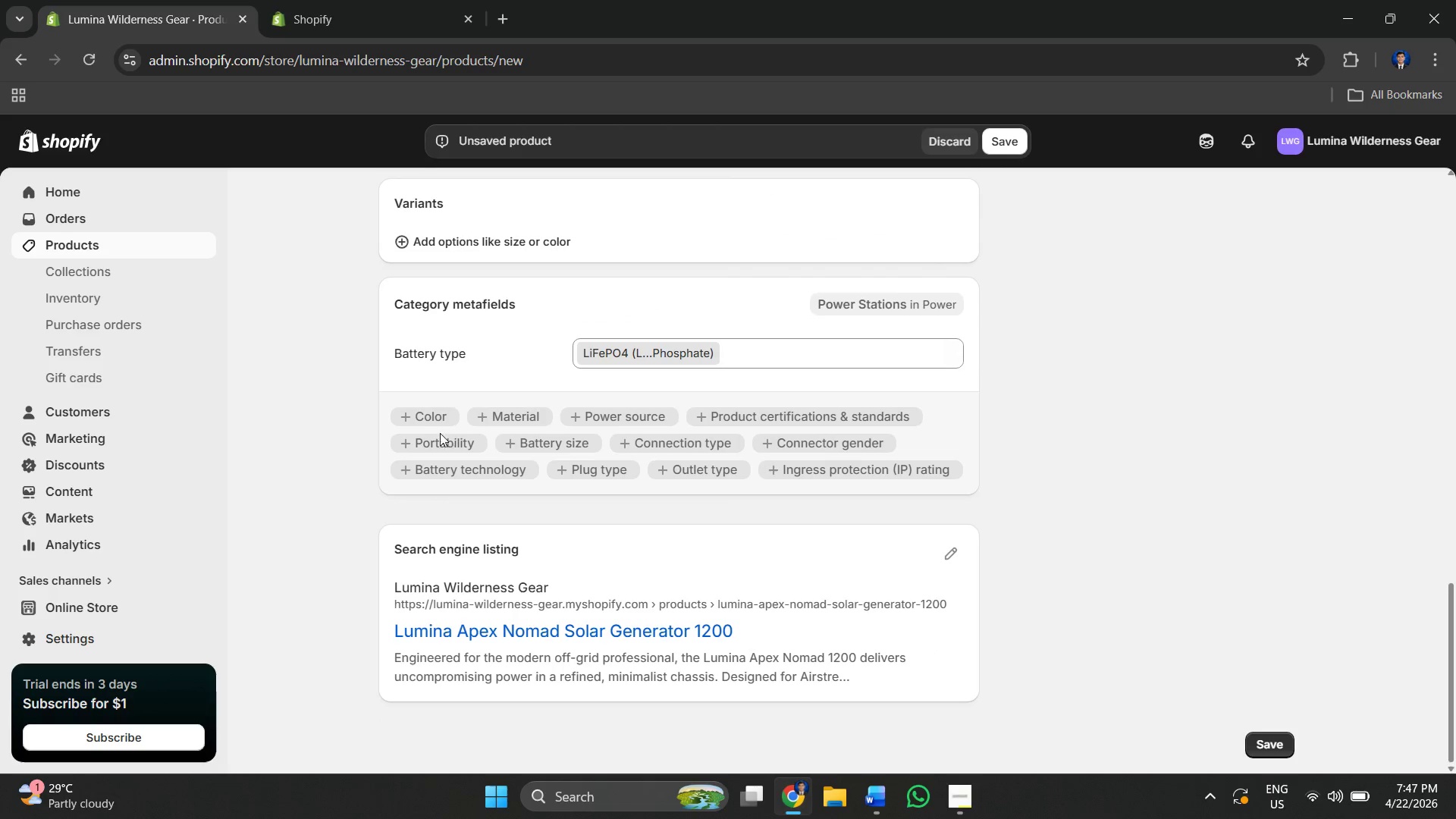 
left_click([421, 425])
 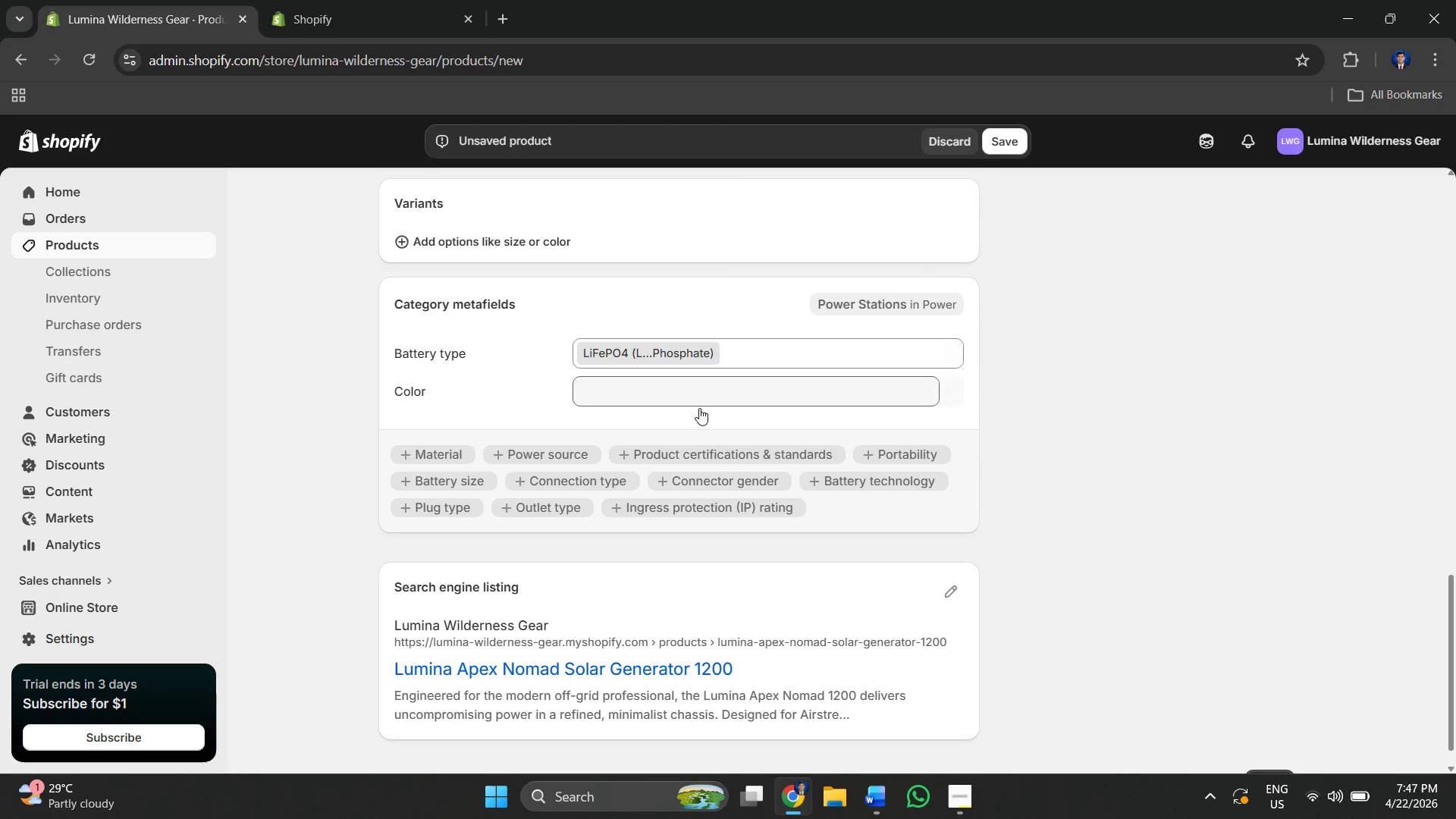 
left_click([441, 396])
 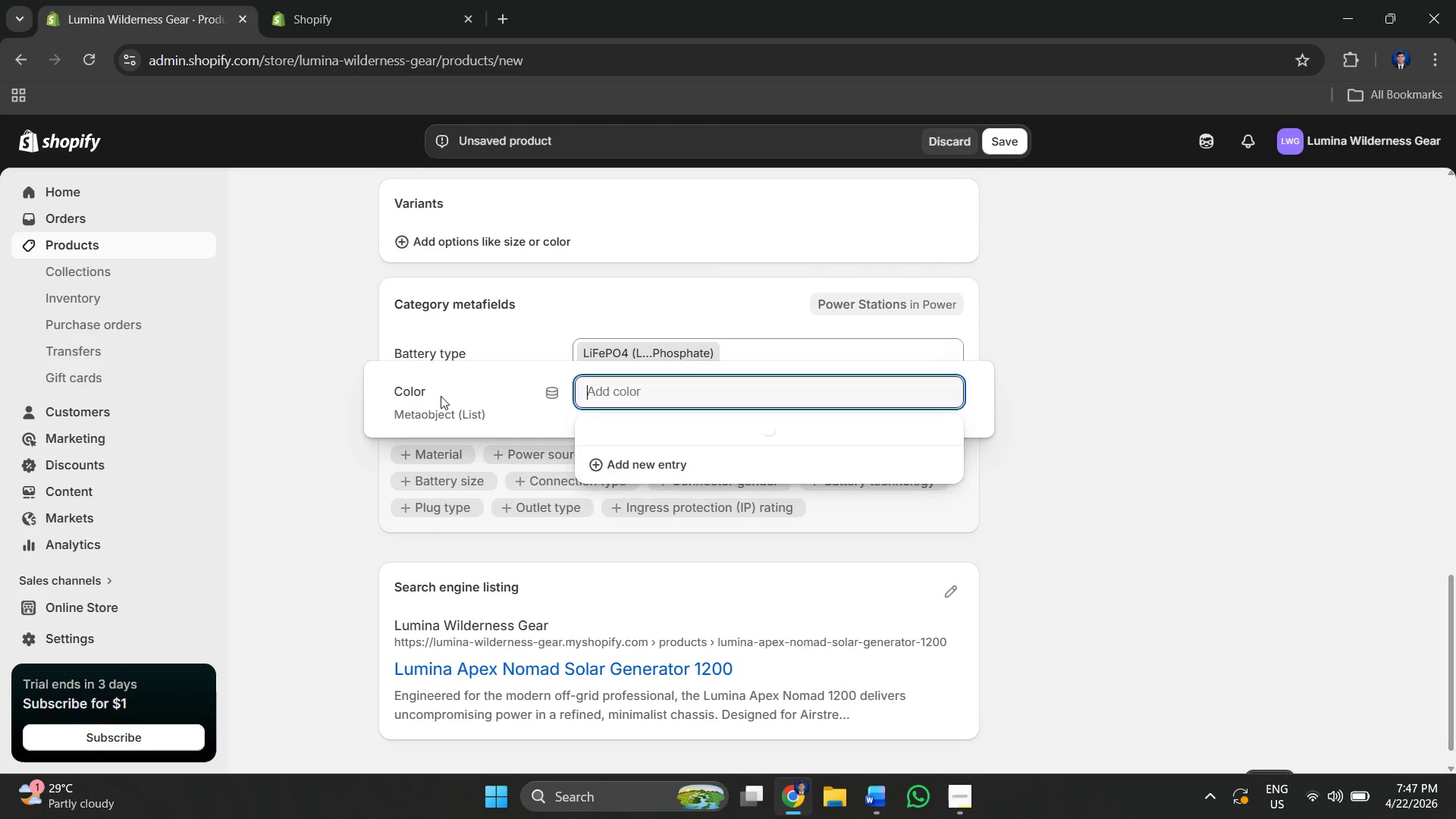 
right_click([441, 396])
 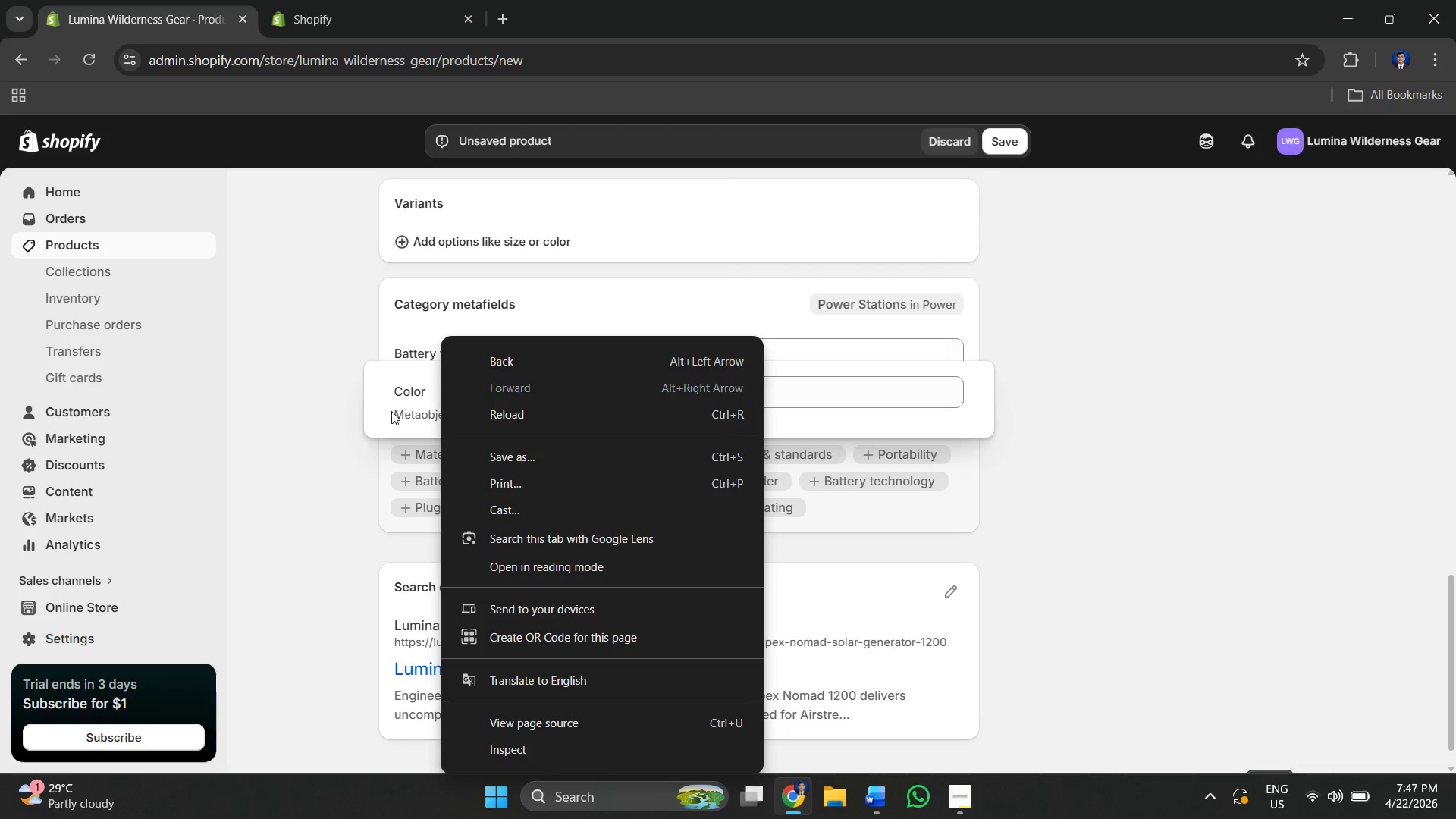 
left_click([352, 411])
 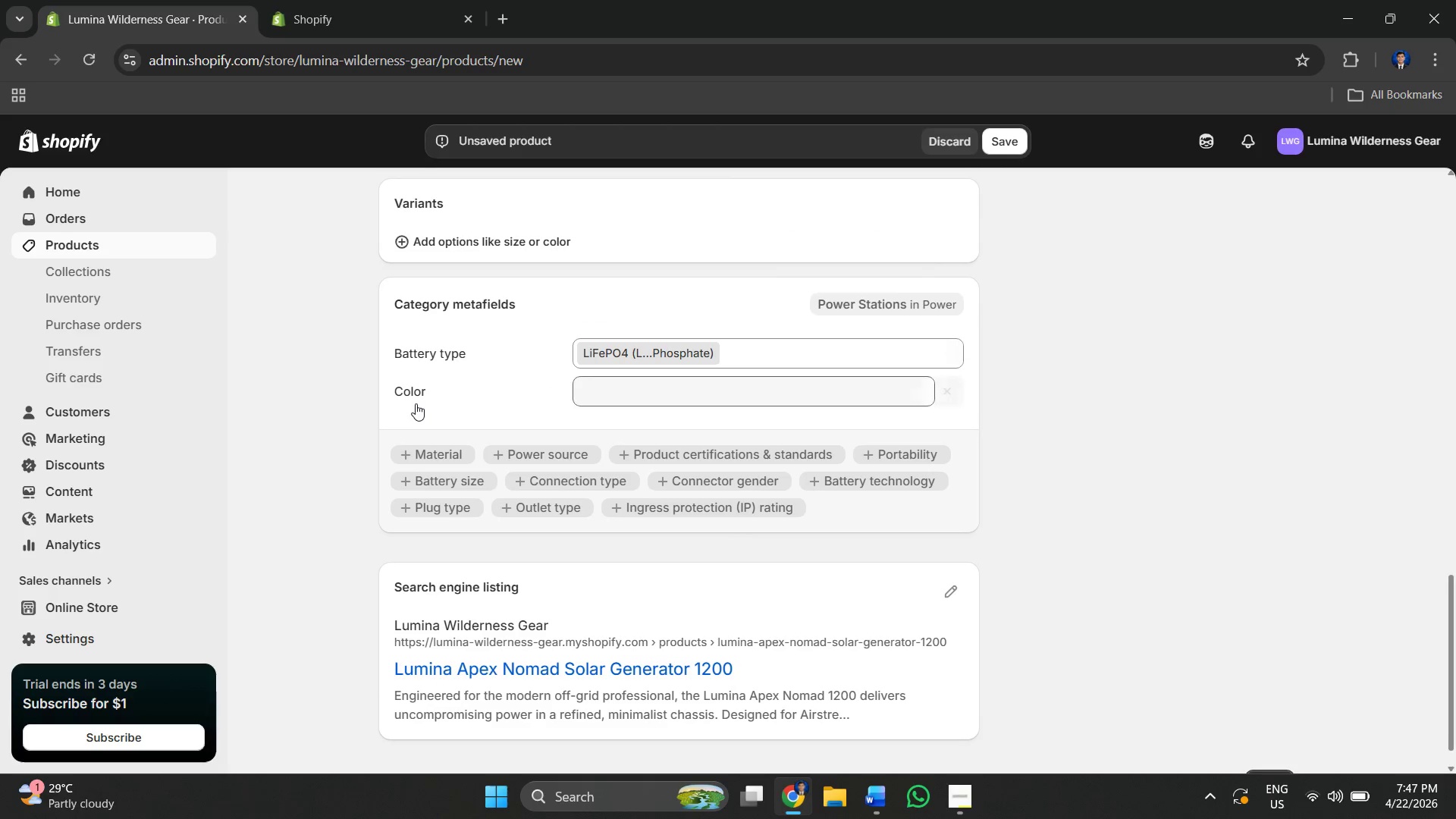 
left_click([426, 399])
 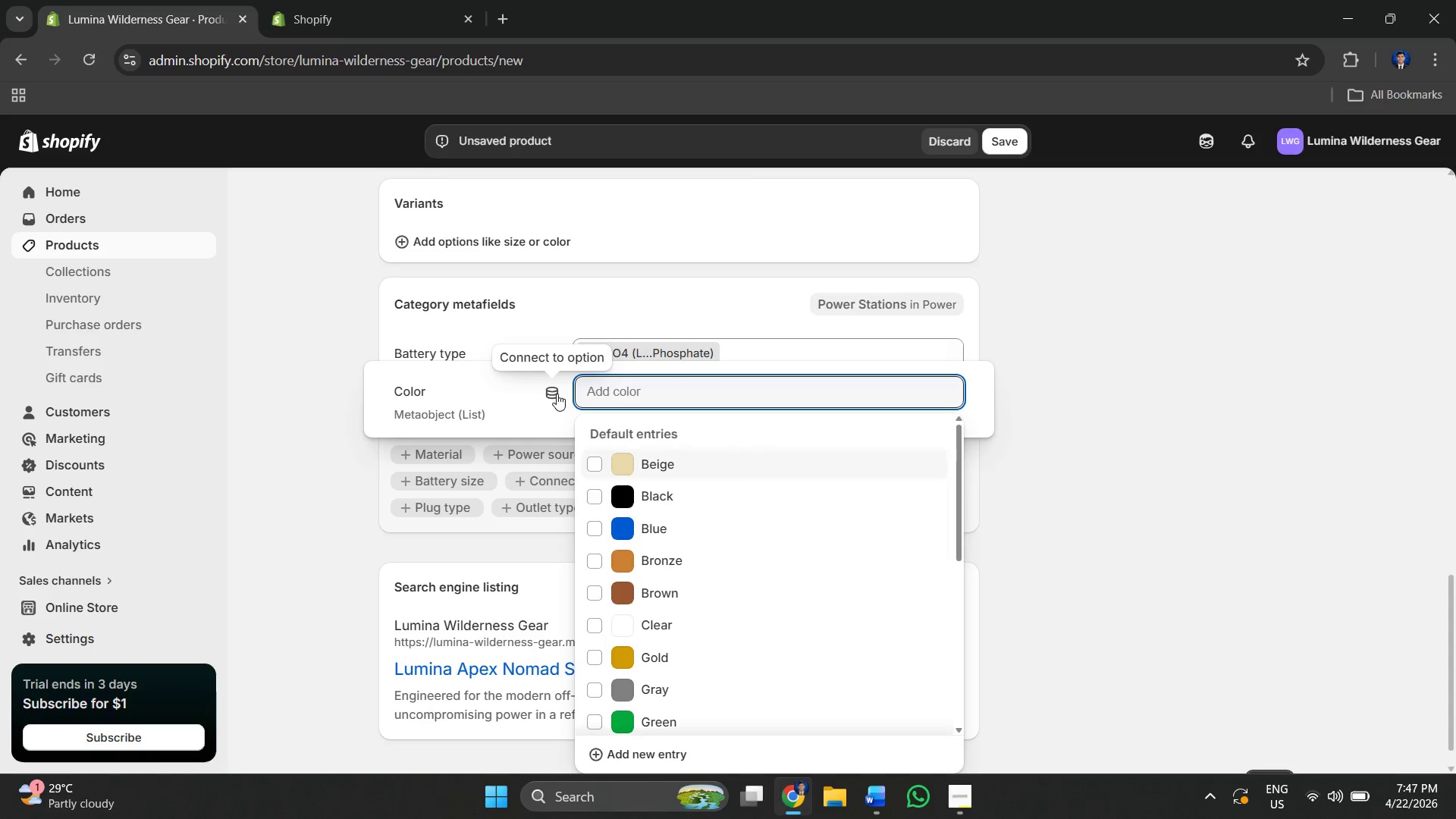 
left_click([459, 390])
 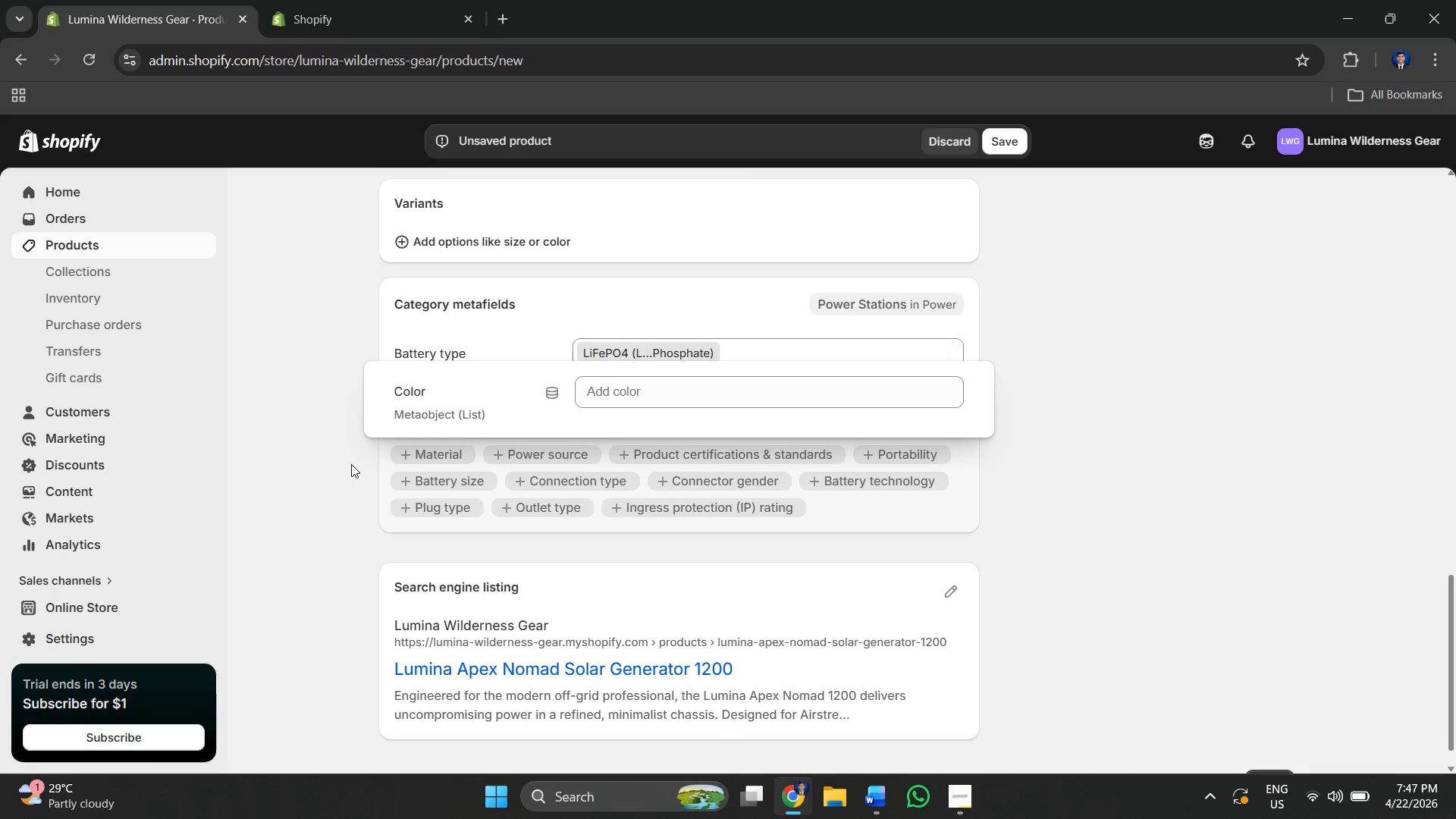 
left_click([349, 461])
 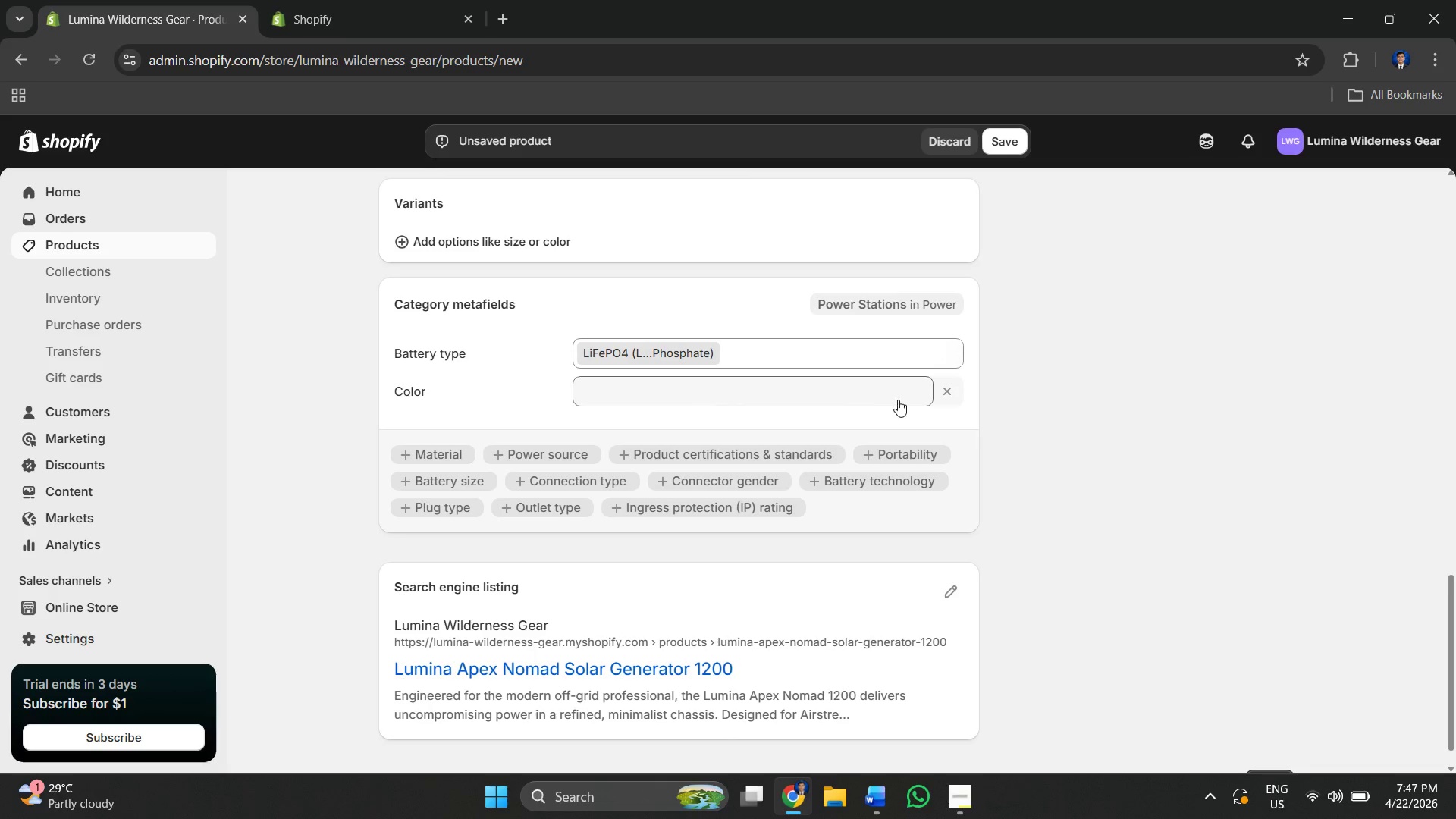 
left_click([948, 401])
 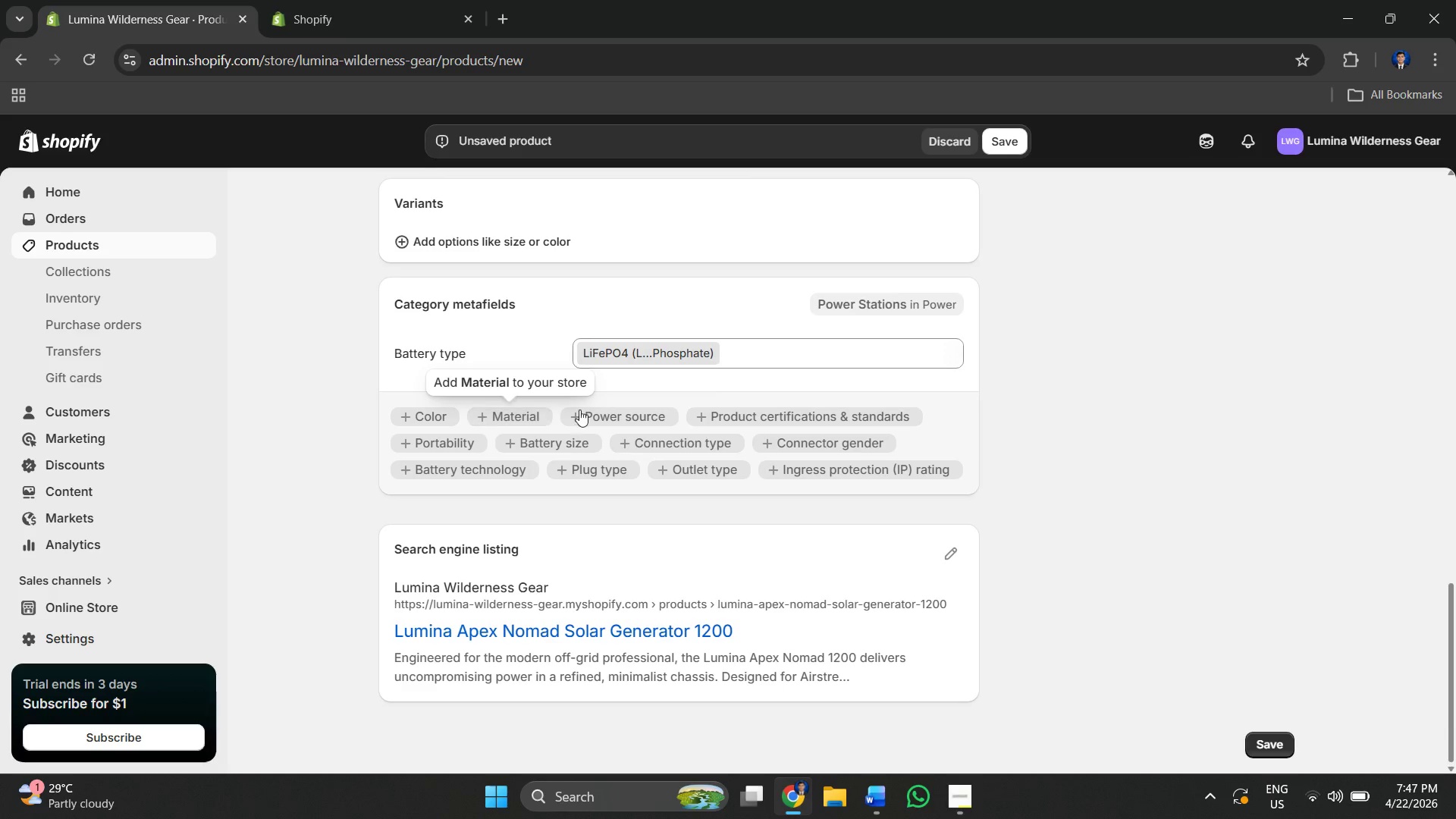 
mouse_move([711, 349])
 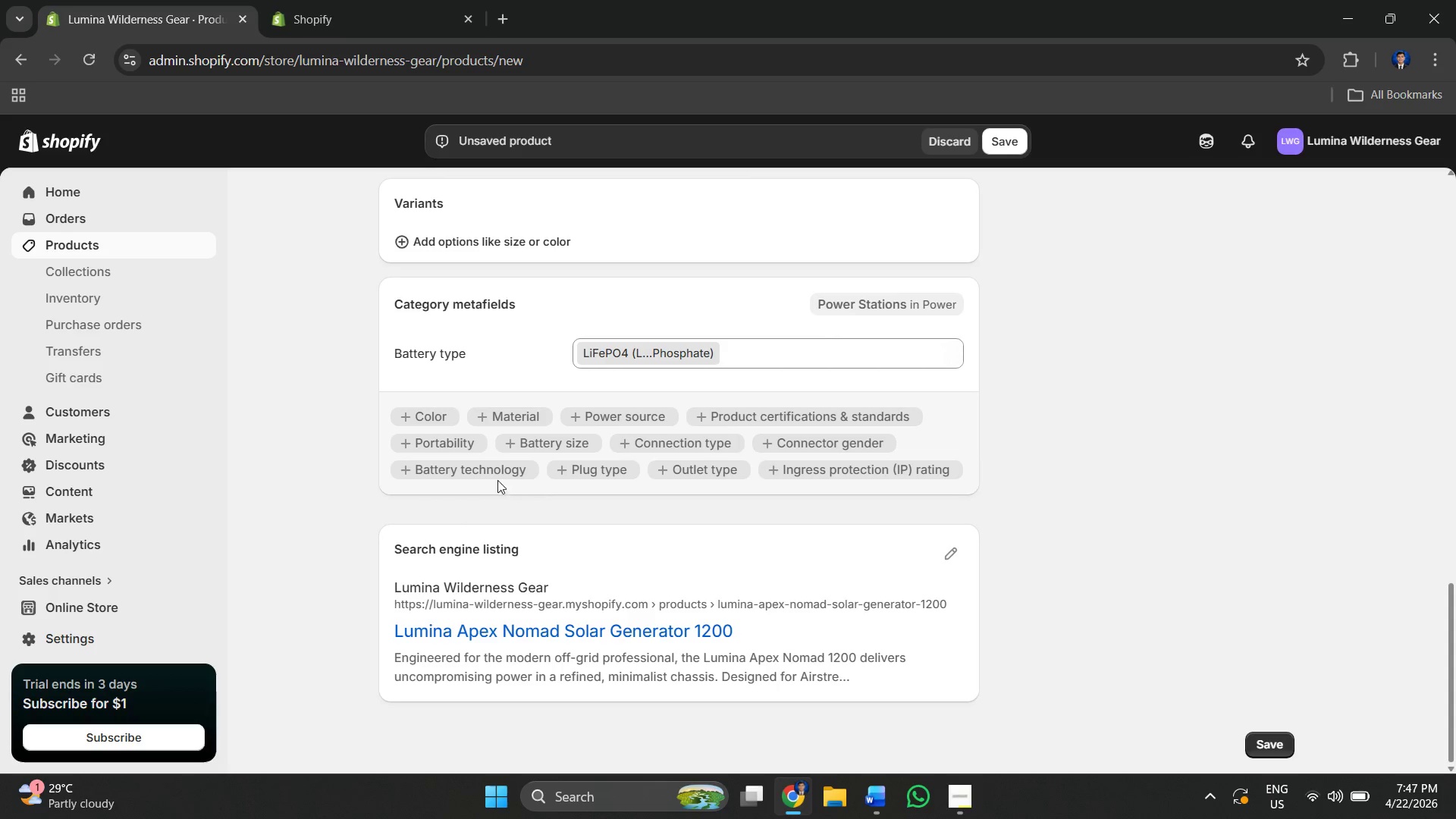 
wait(6.6)
 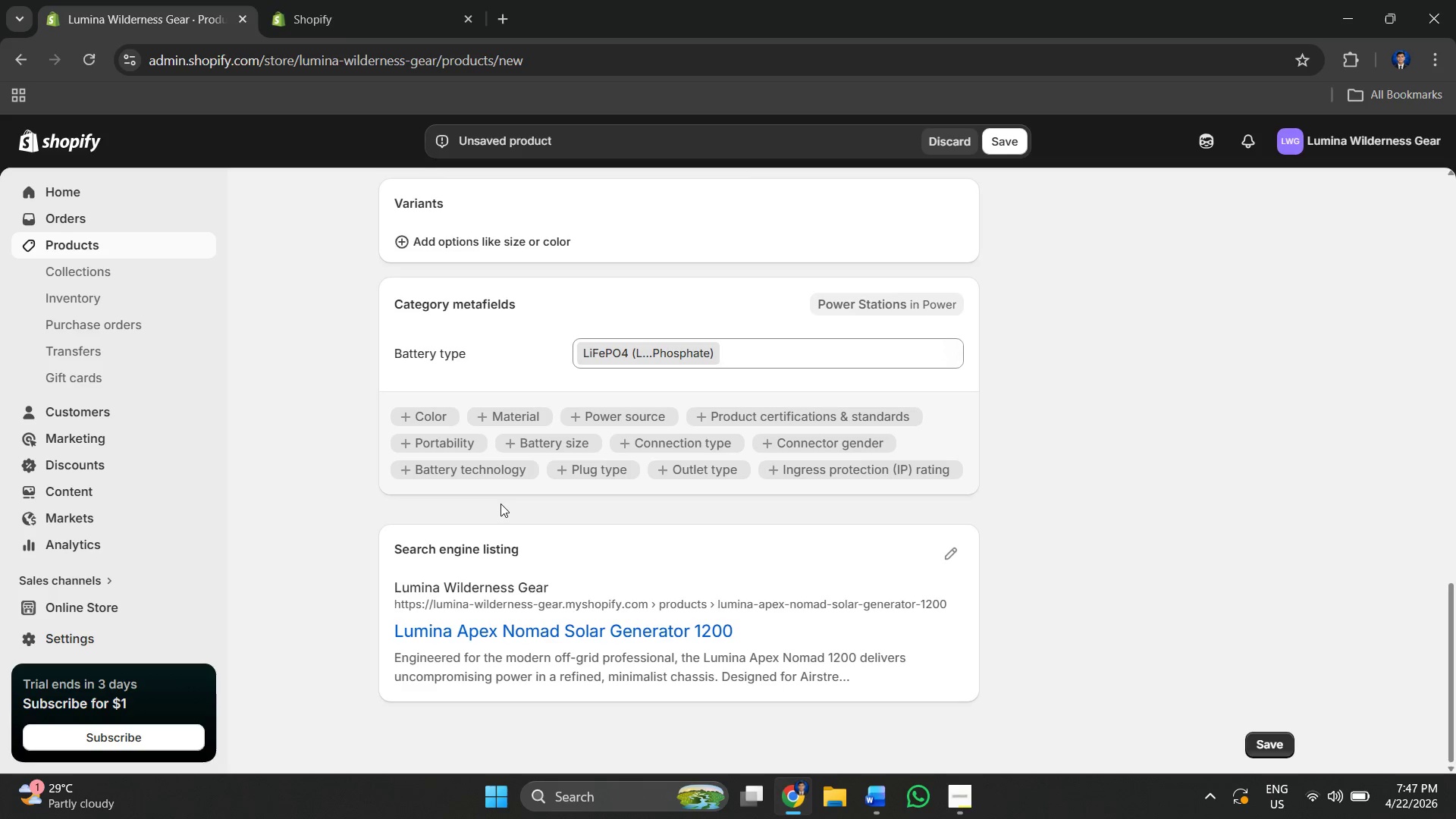 
left_click([581, 444])
 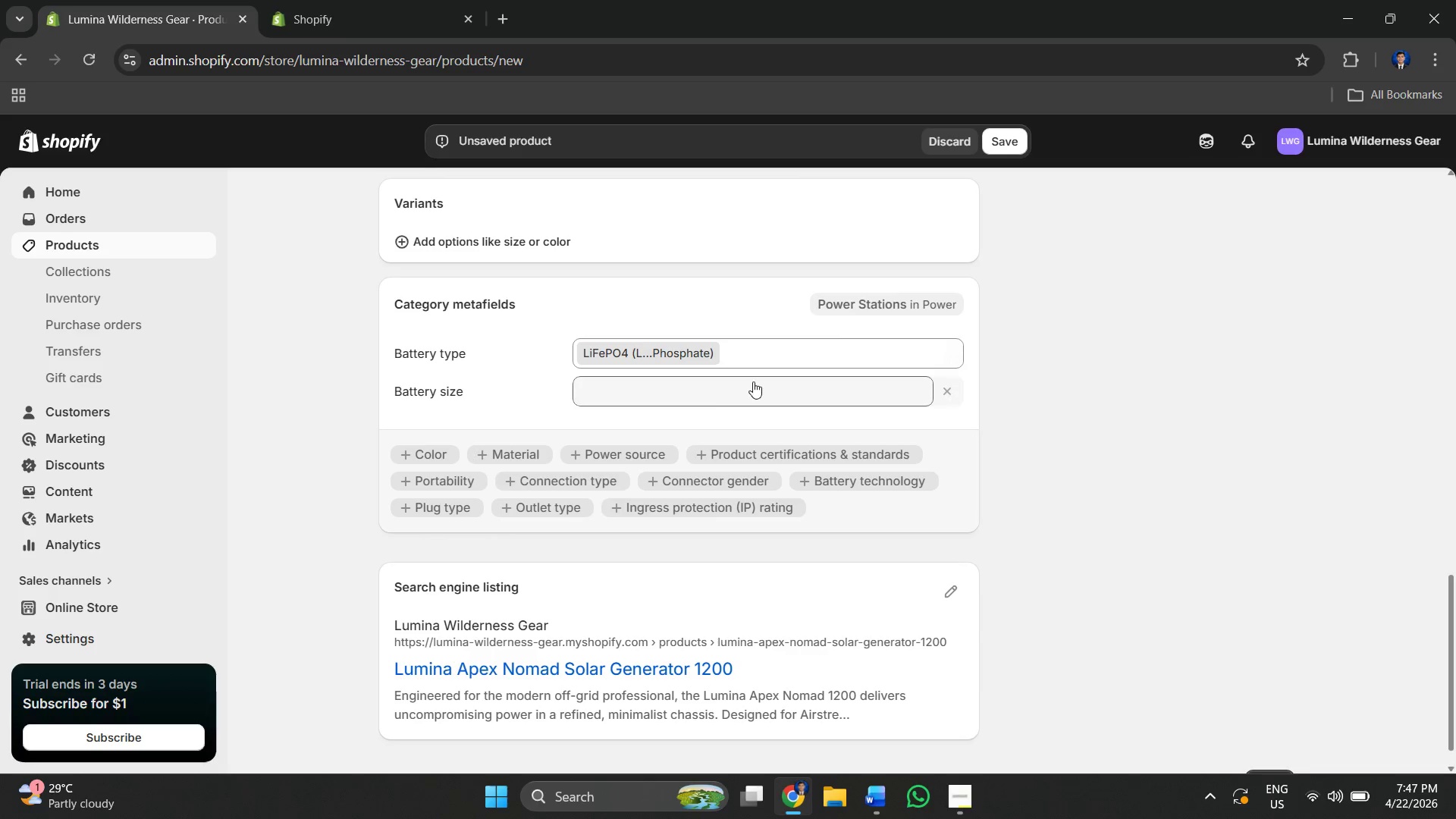 
left_click([704, 391])
 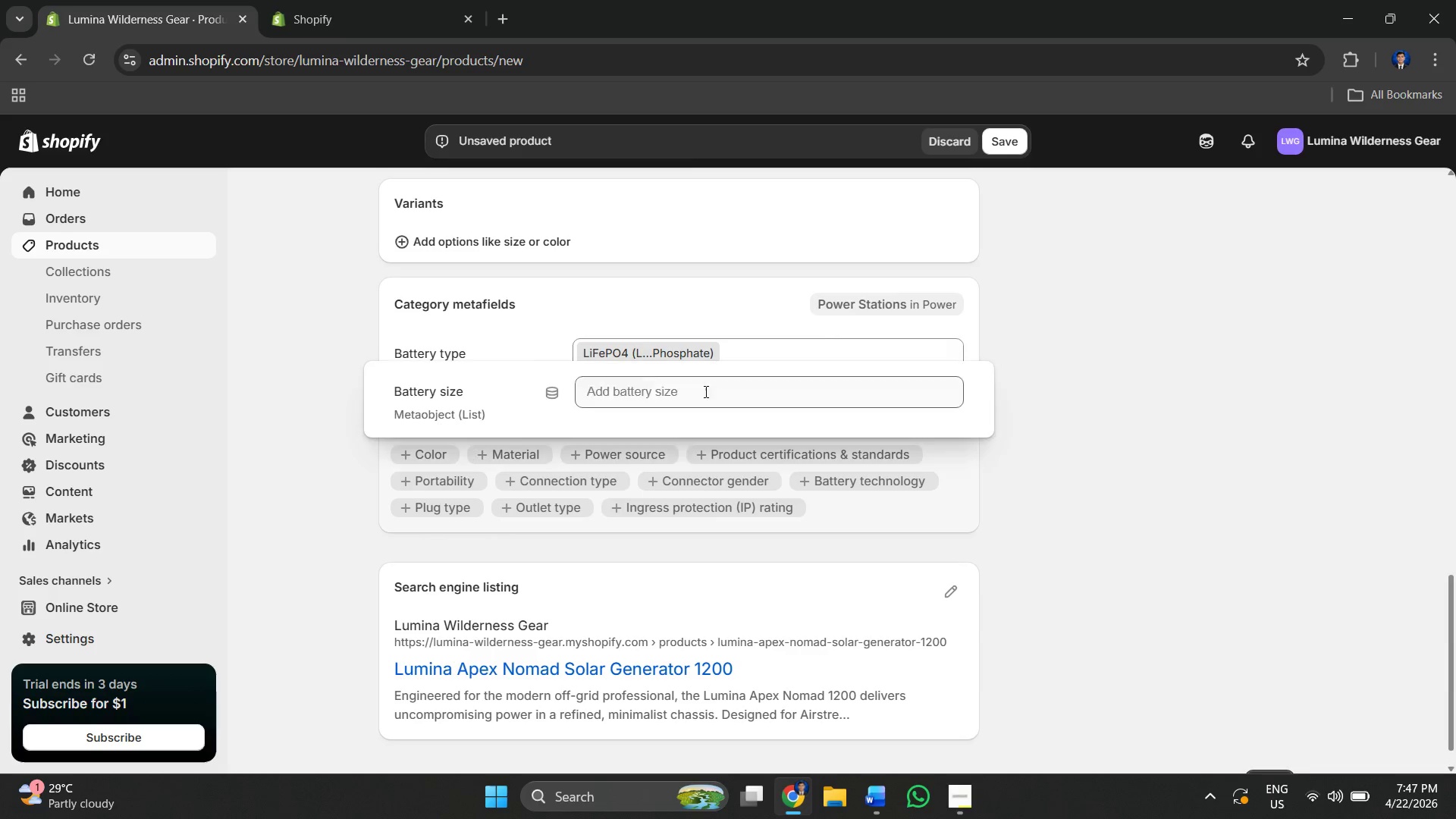 
key(Alt+AltLeft)
 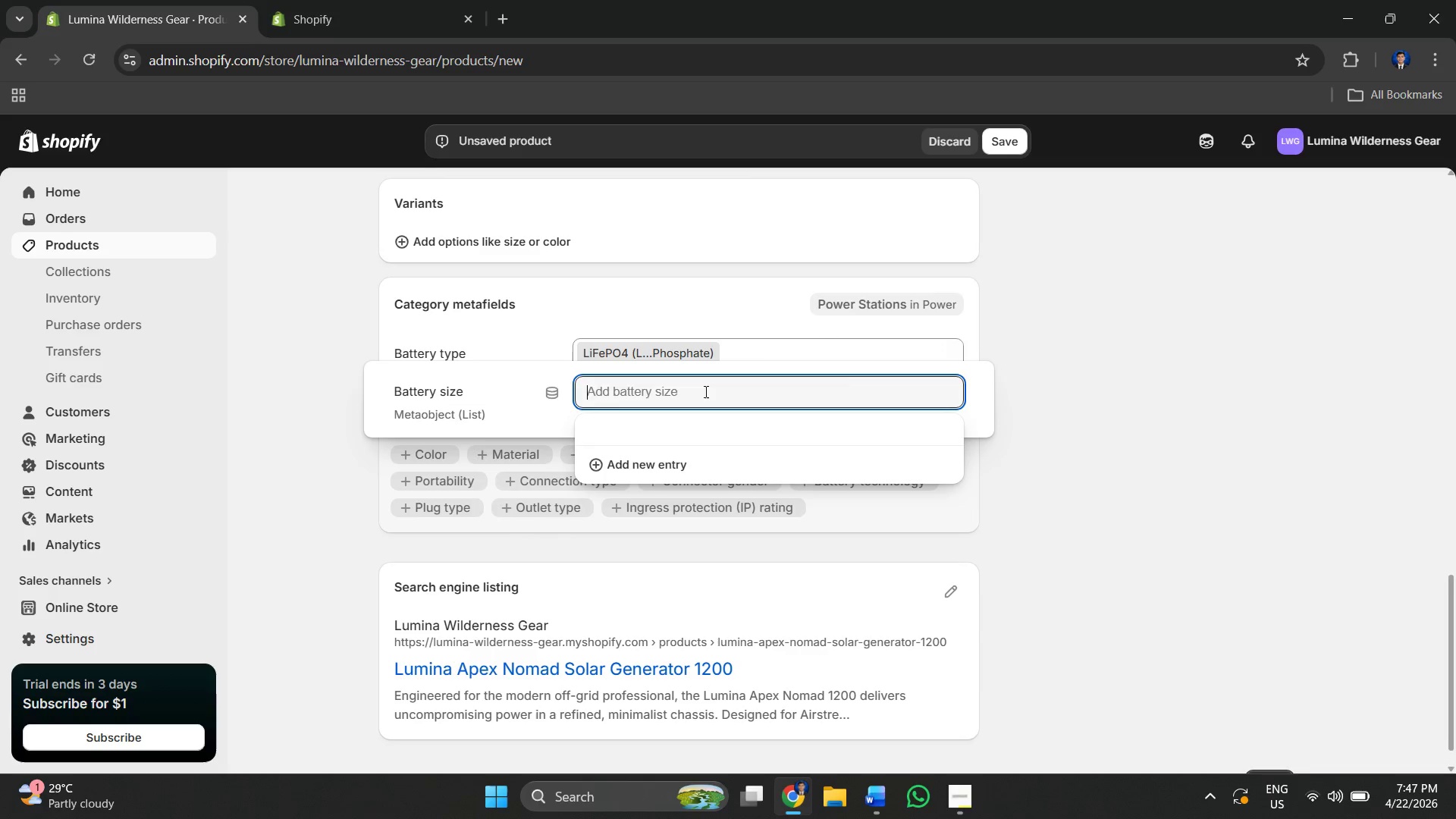 
key(Alt+Tab)
 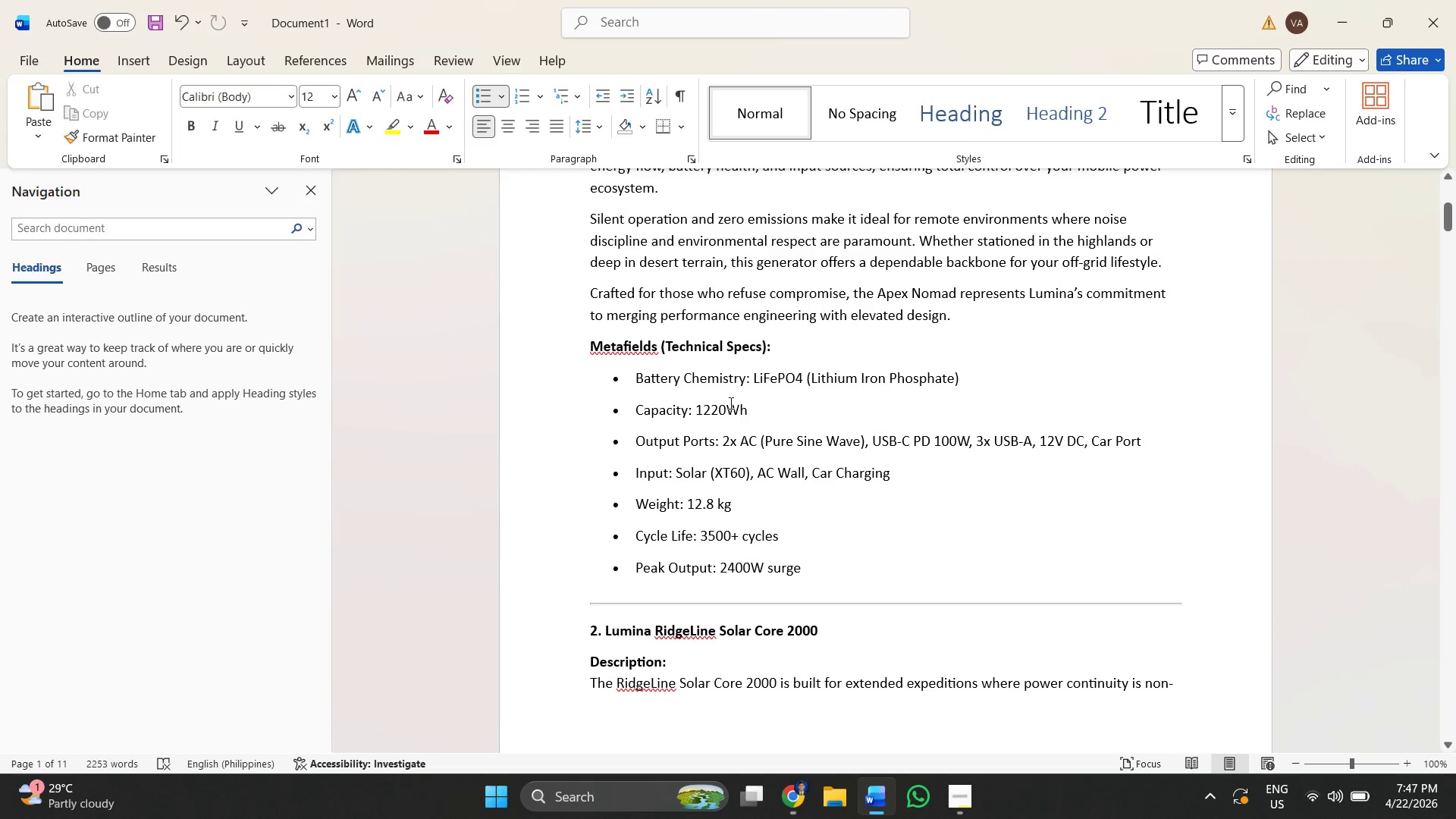 
left_click([739, 388])
 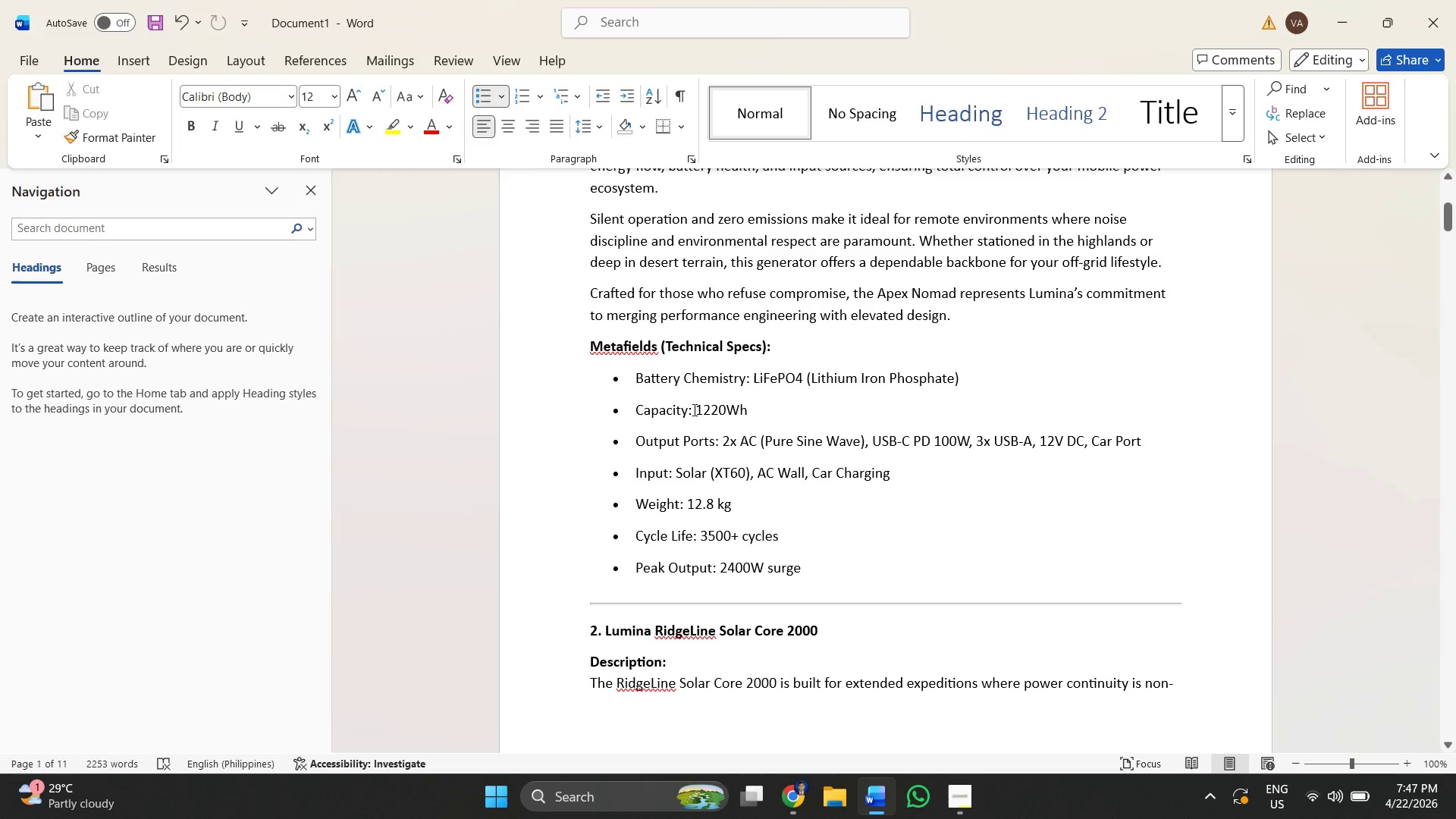 
left_click_drag(start_coordinate=[695, 410], to_coordinate=[744, 410])
 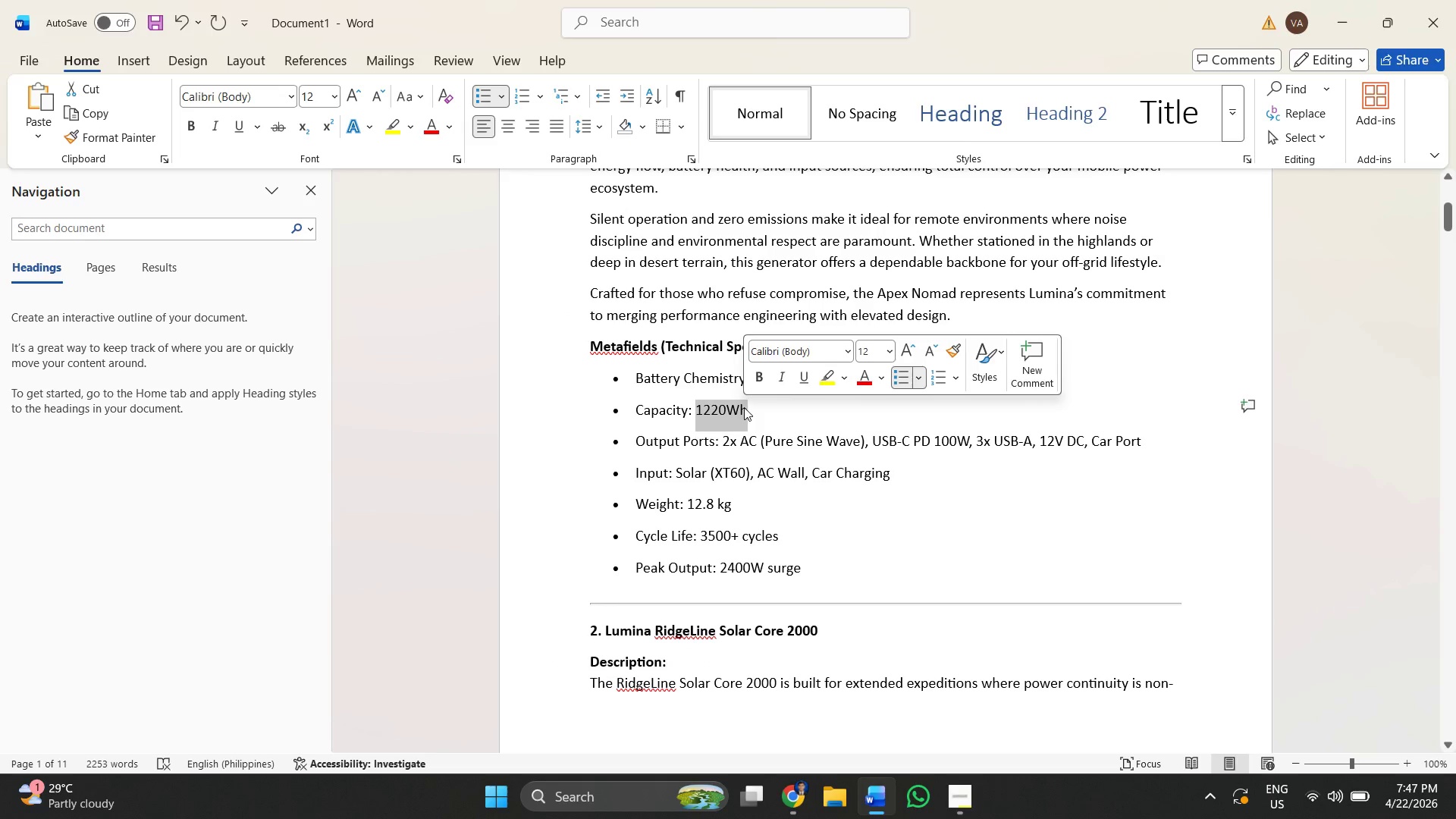 
key(Control+C)
 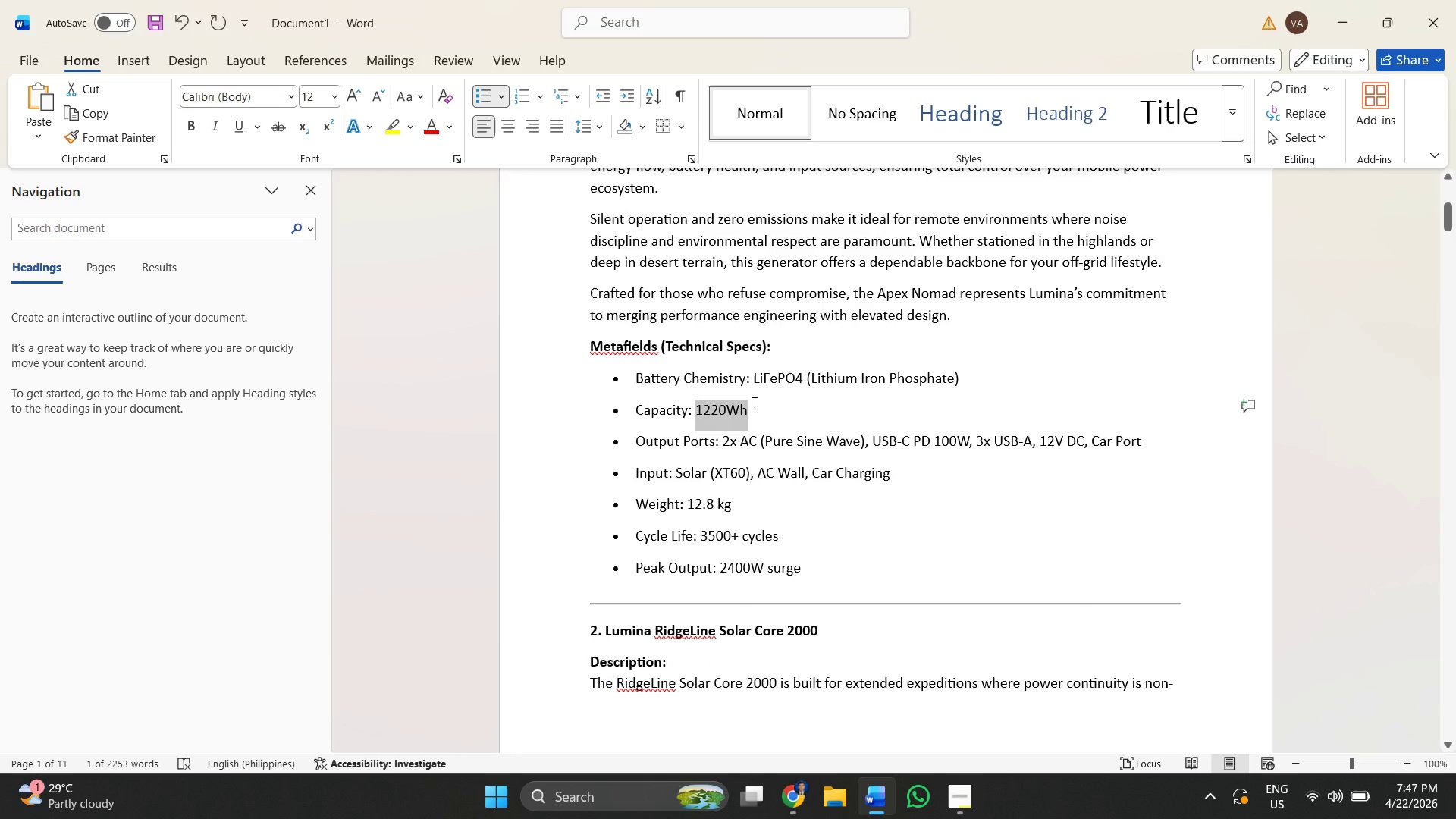 
key(Alt+AltLeft)
 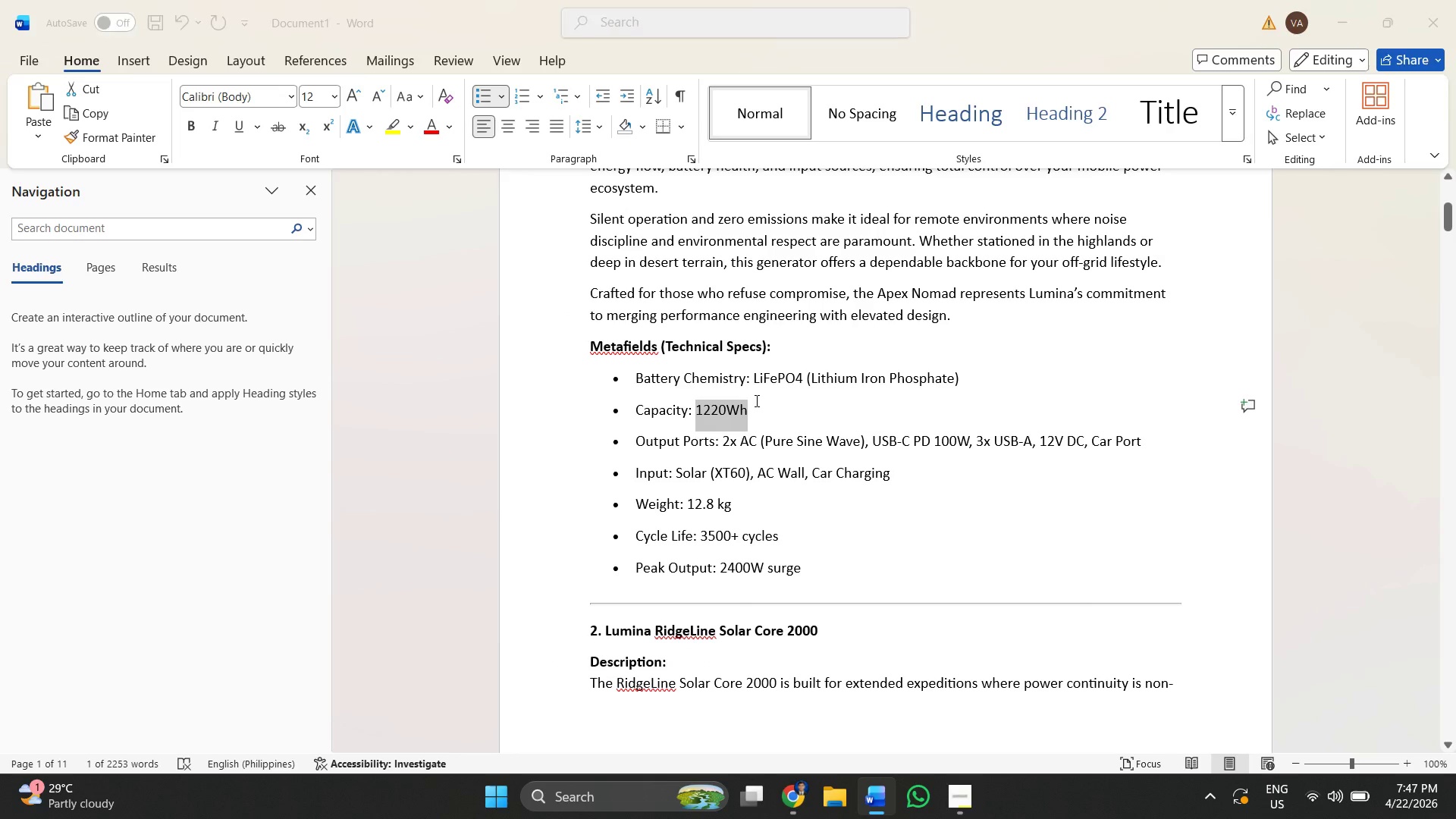 
key(Alt+Tab)
 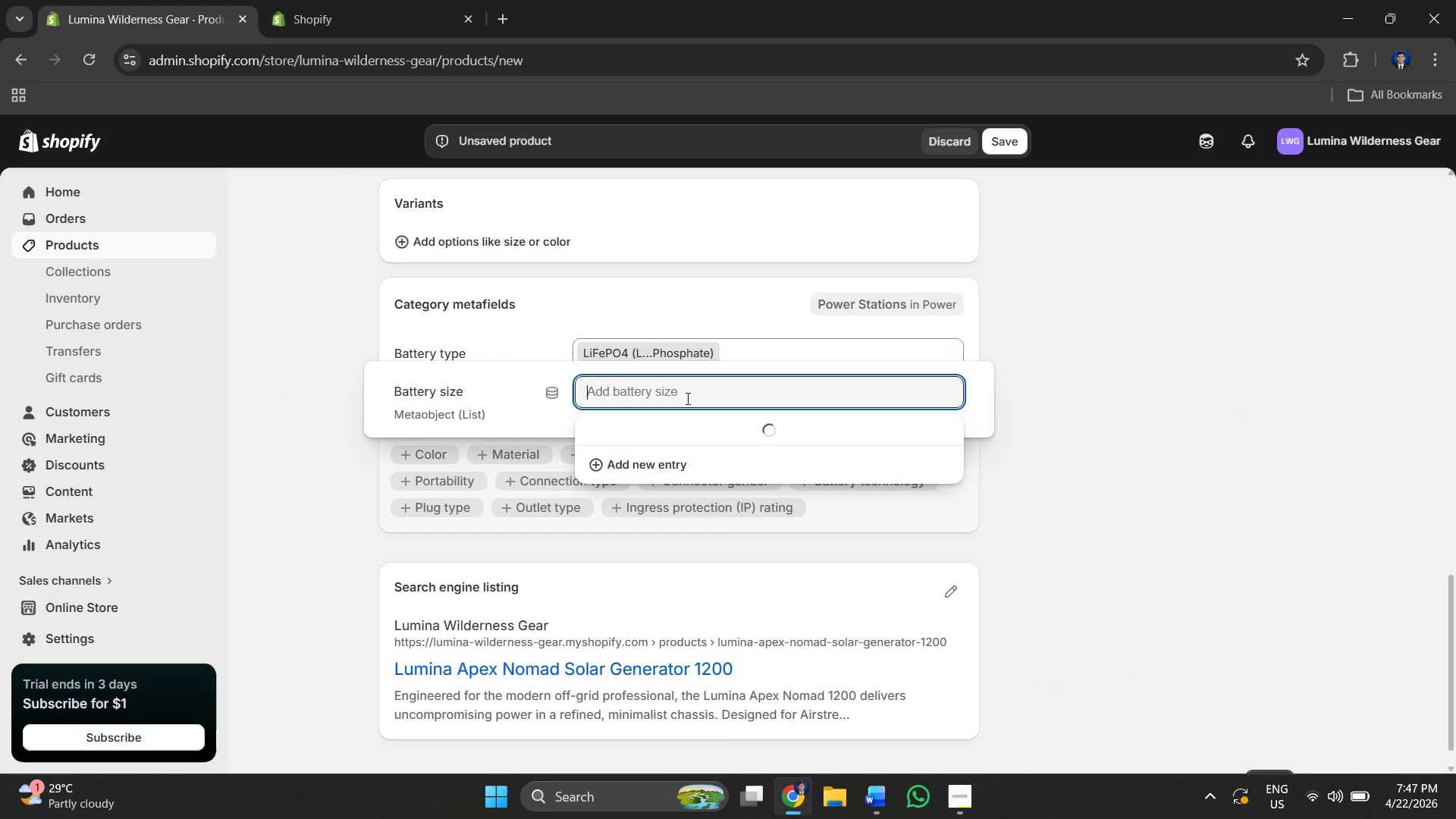 
key(Control+V)
 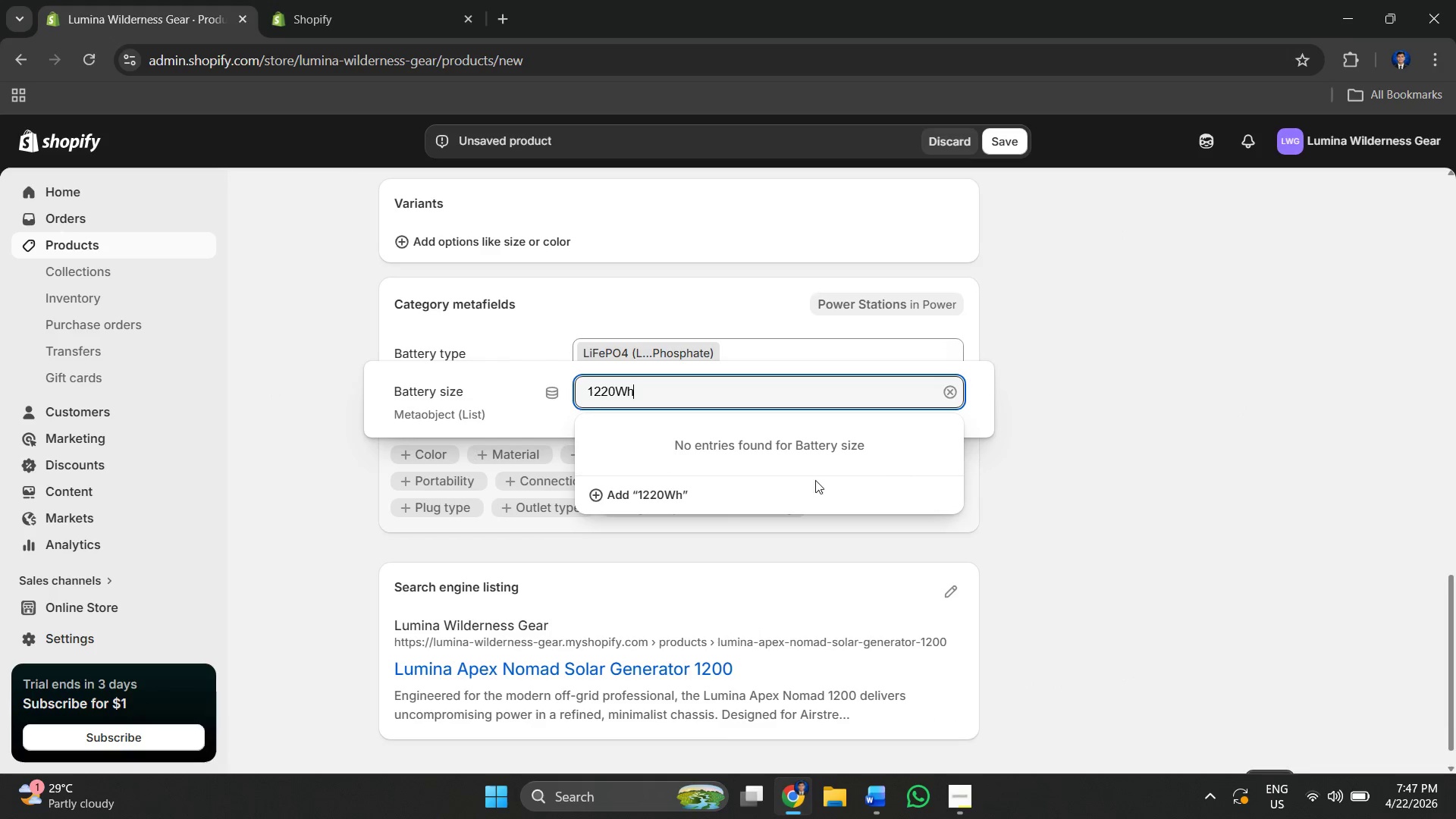 
left_click([1028, 458])
 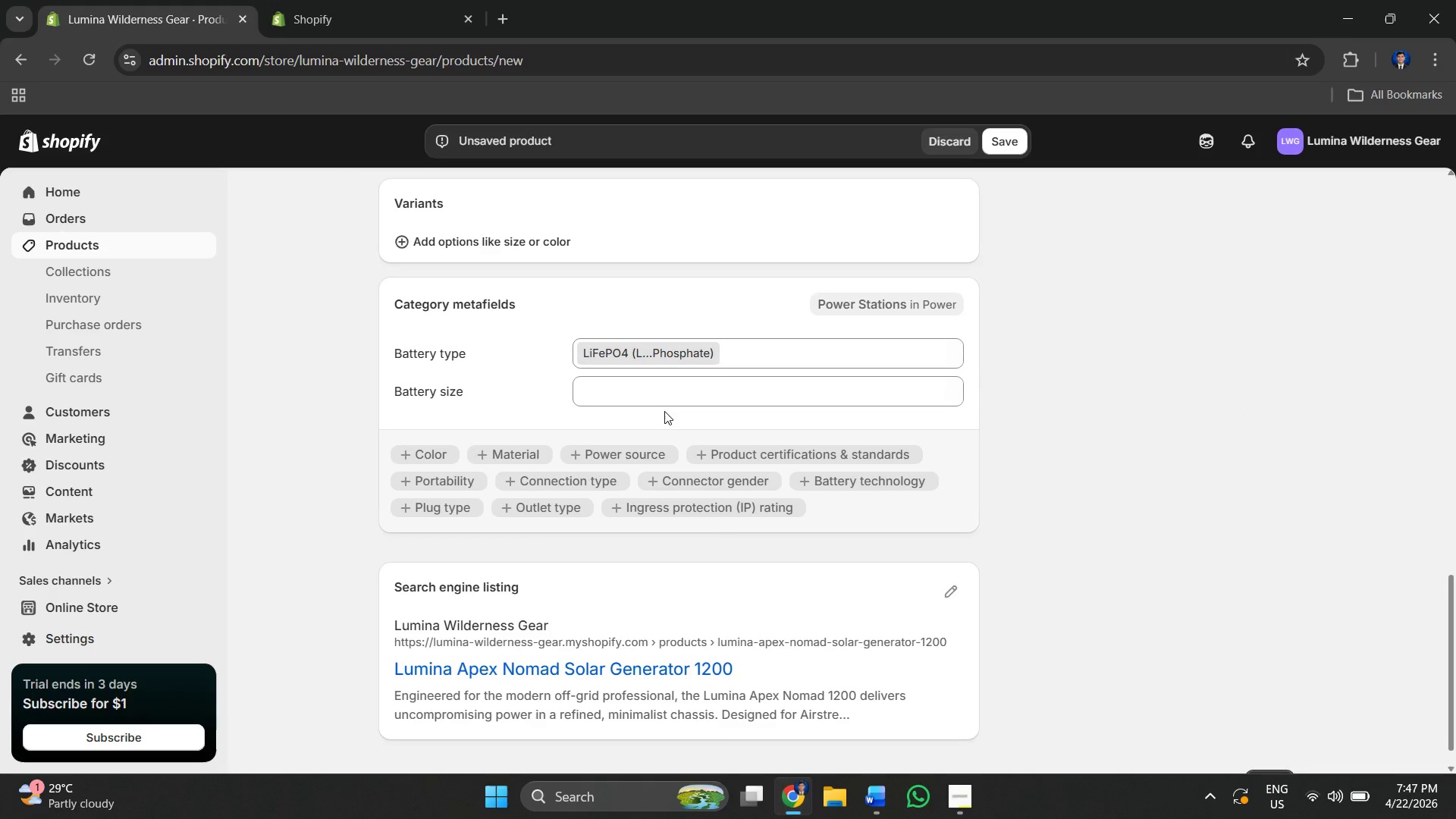 
left_click([648, 396])
 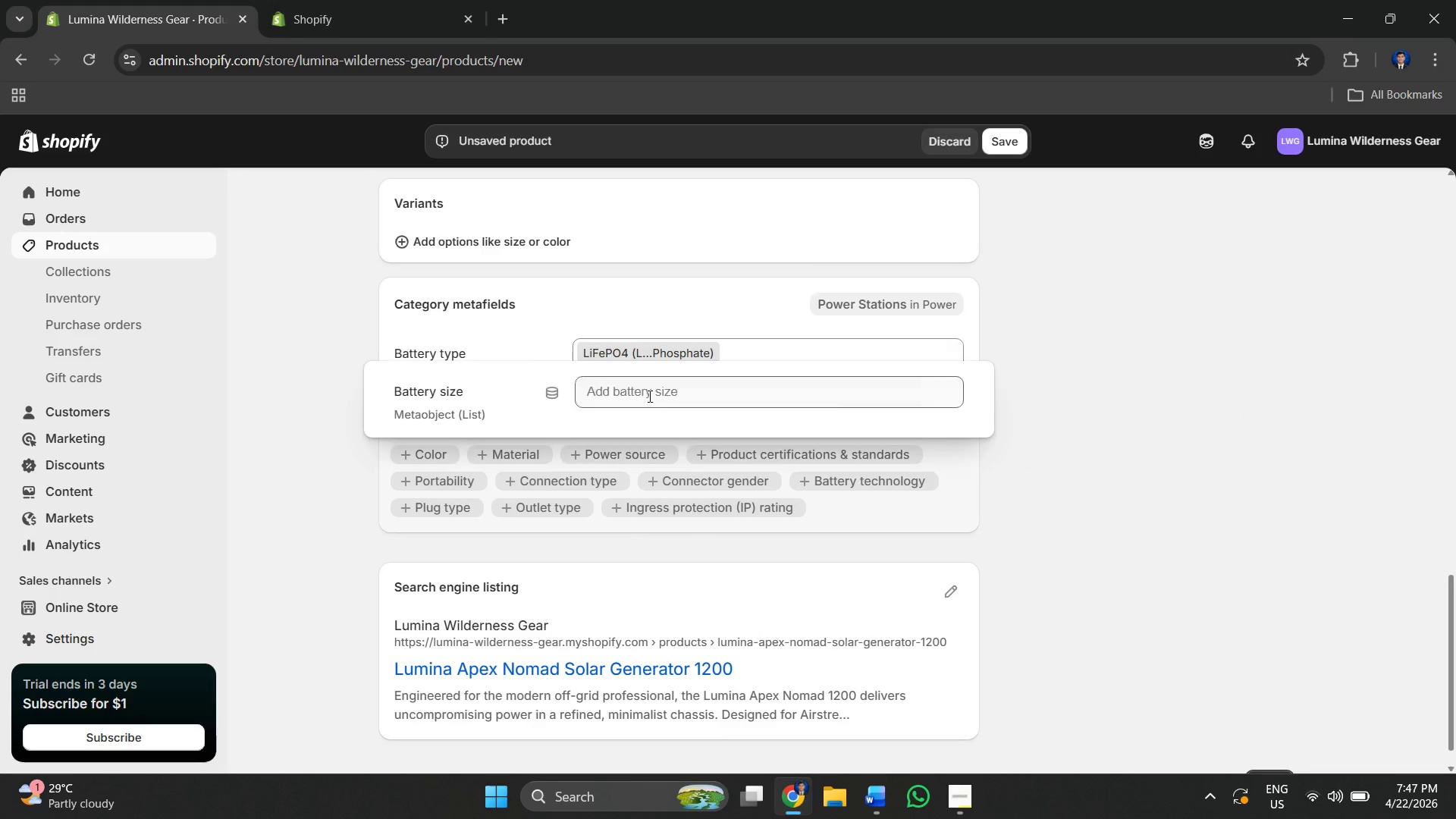 
key(Control+V)
 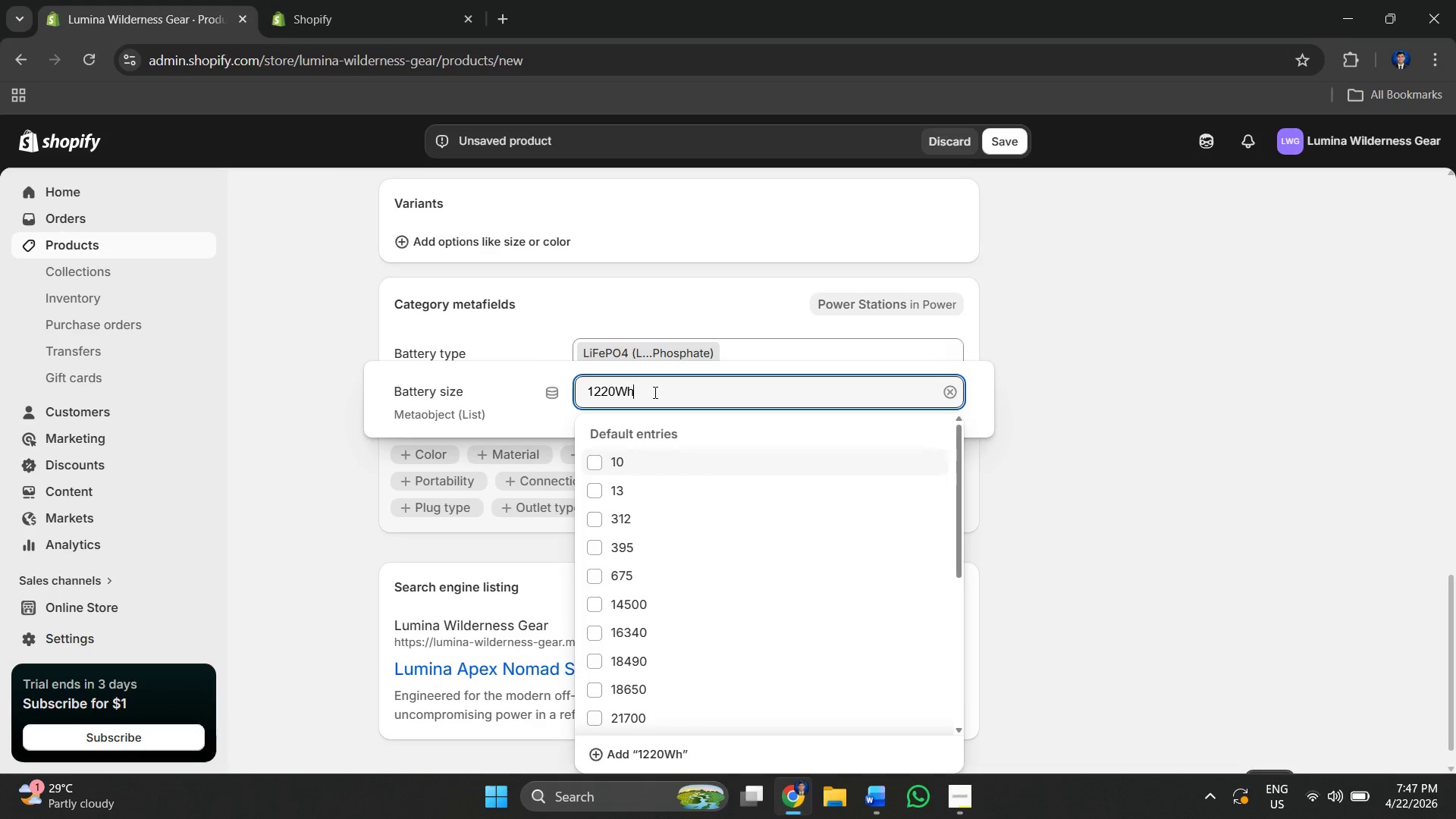 
left_click([636, 485])
 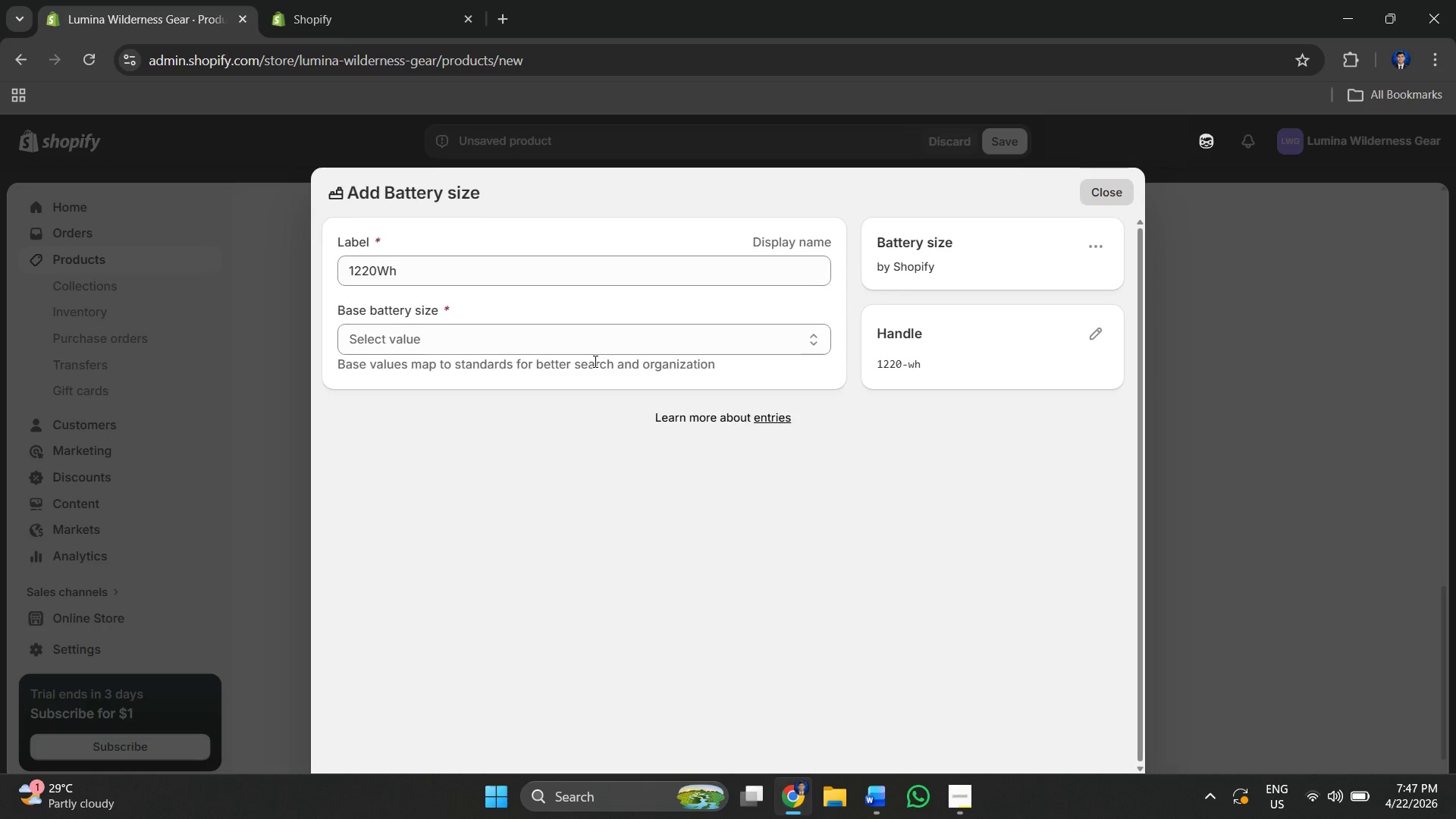 
wait(7.45)
 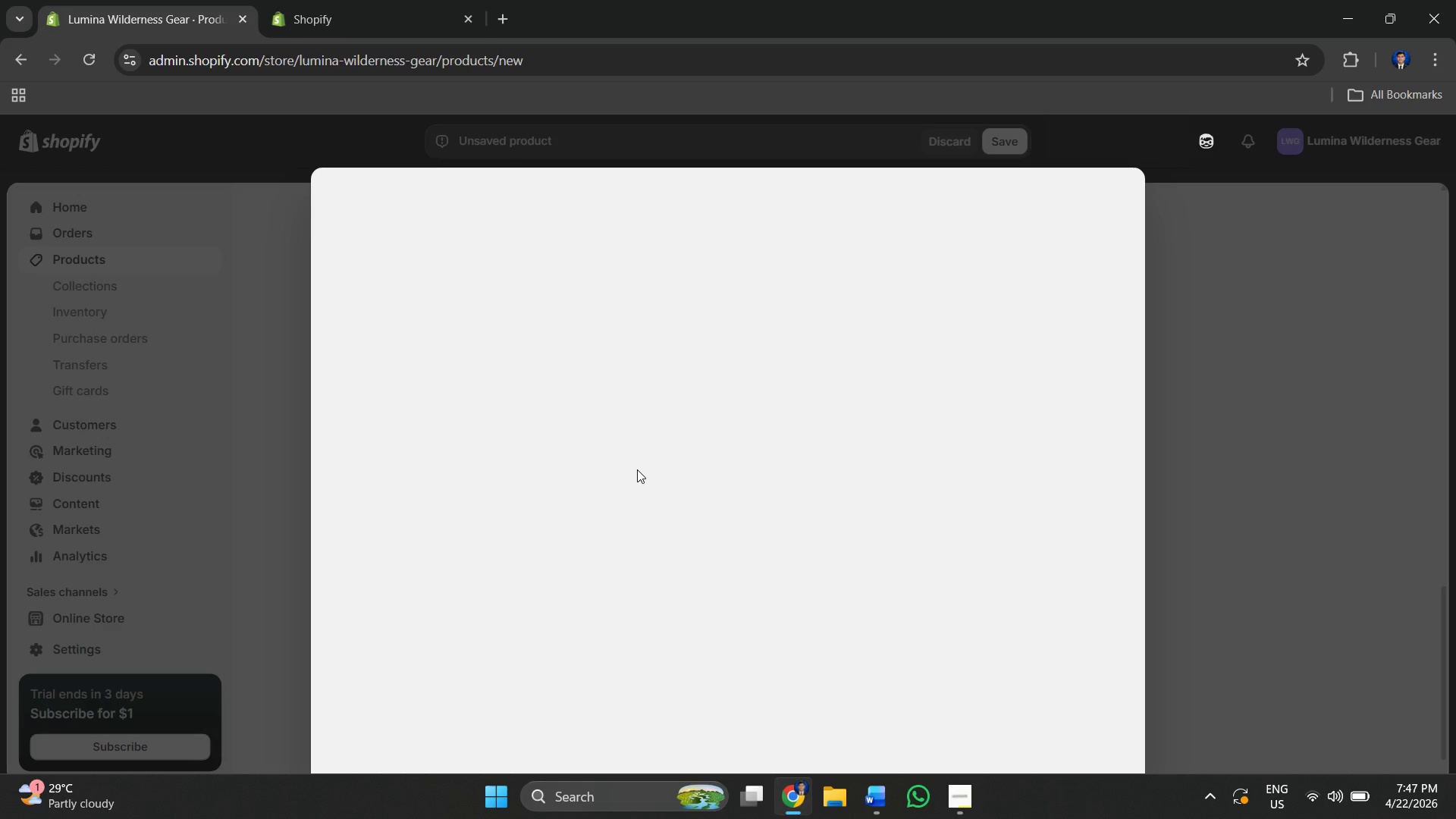 
scroll: coordinate [511, 554], scroll_direction: down, amount: 4.0
 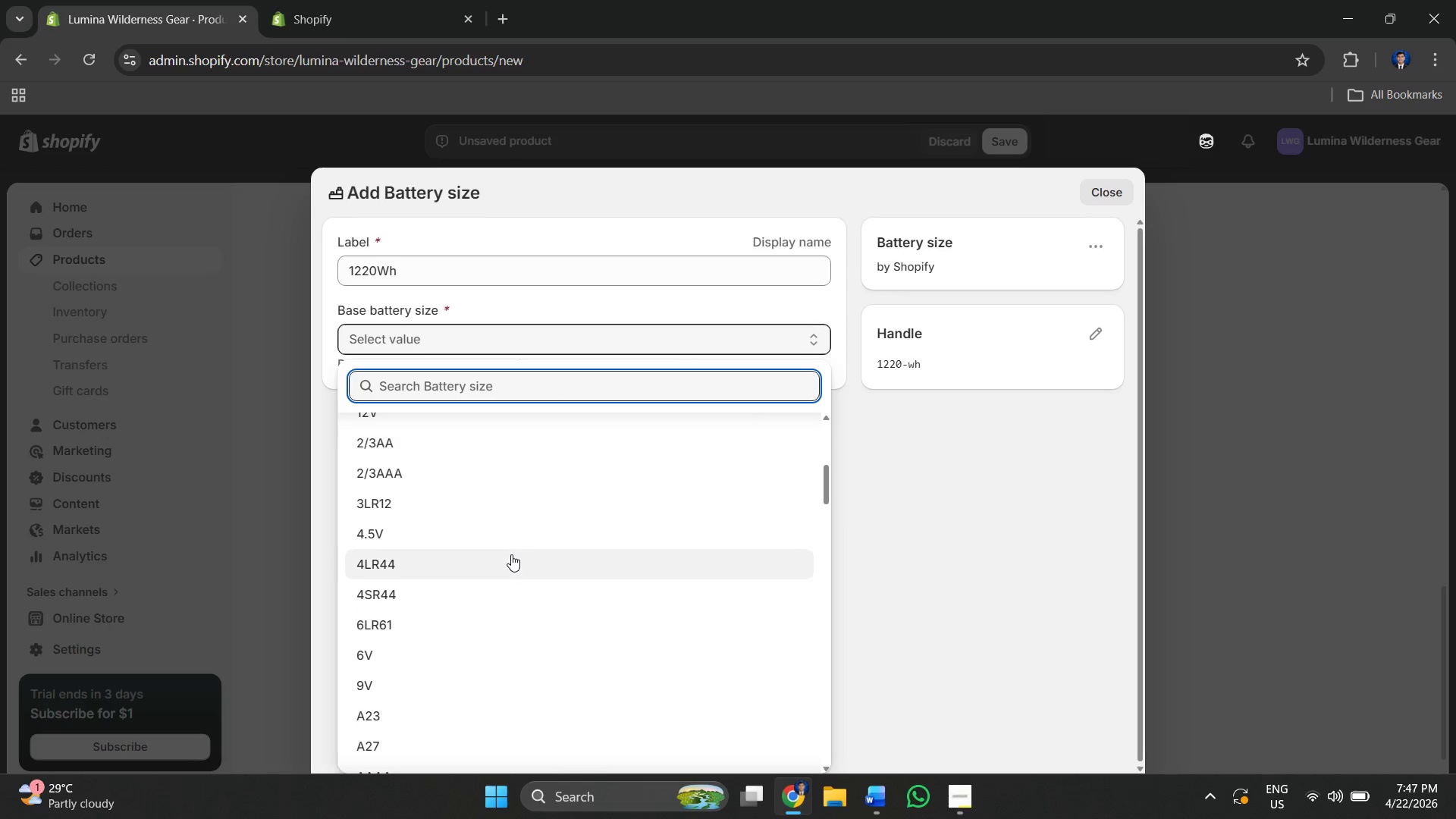 
scroll: coordinate [511, 554], scroll_direction: up, amount: 5.0
 